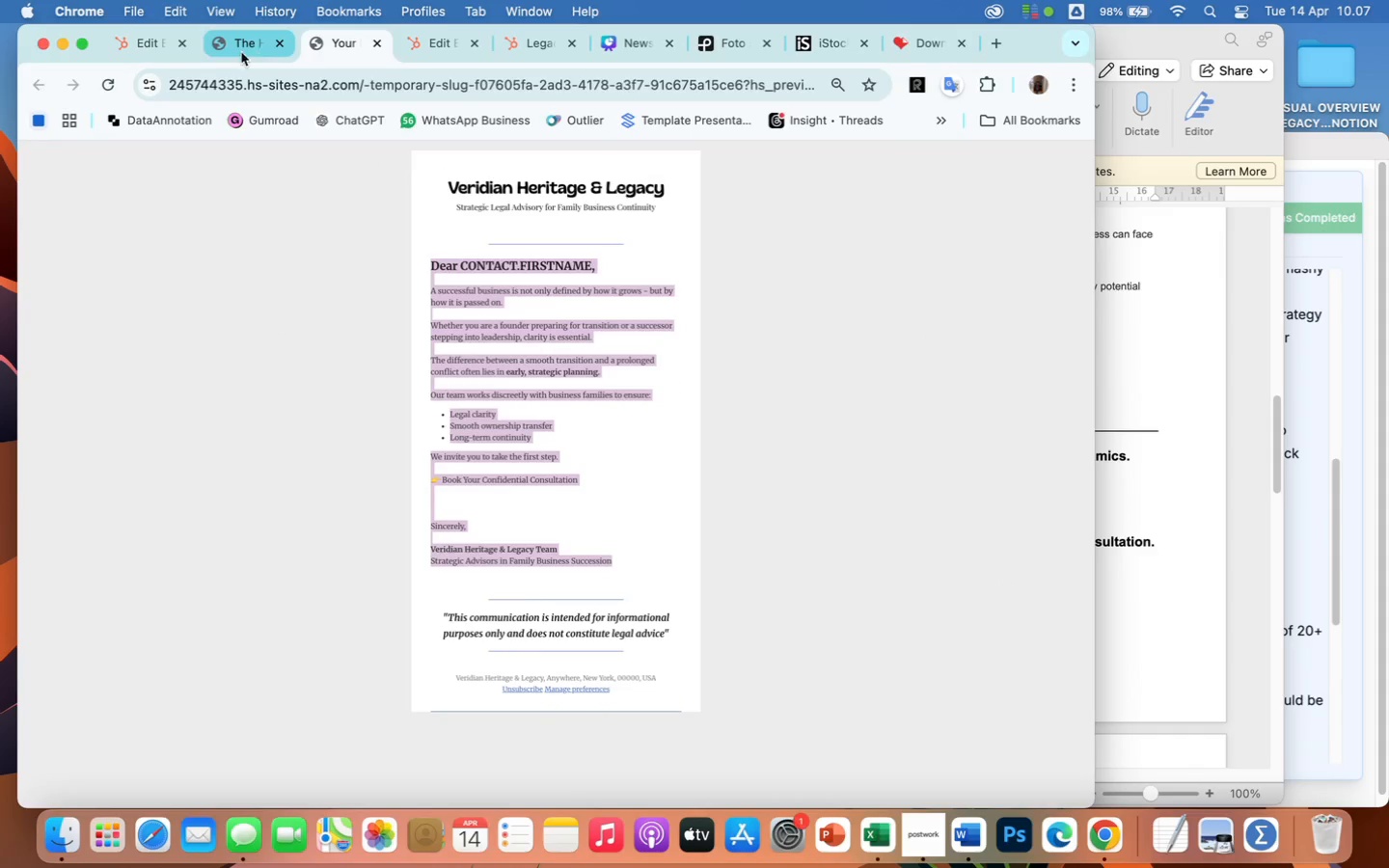 
left_click([149, 47])
 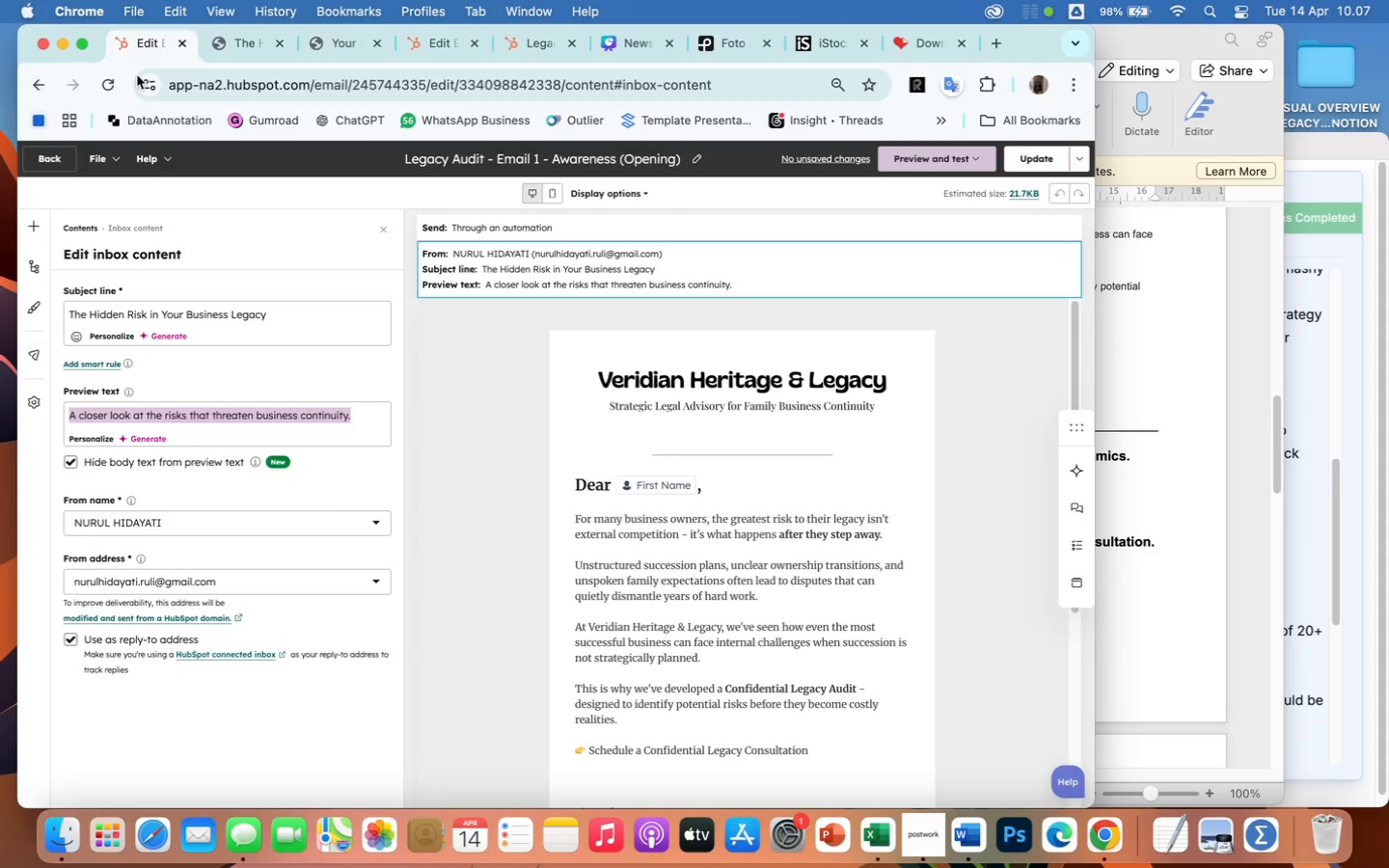 
left_click([49, 160])
 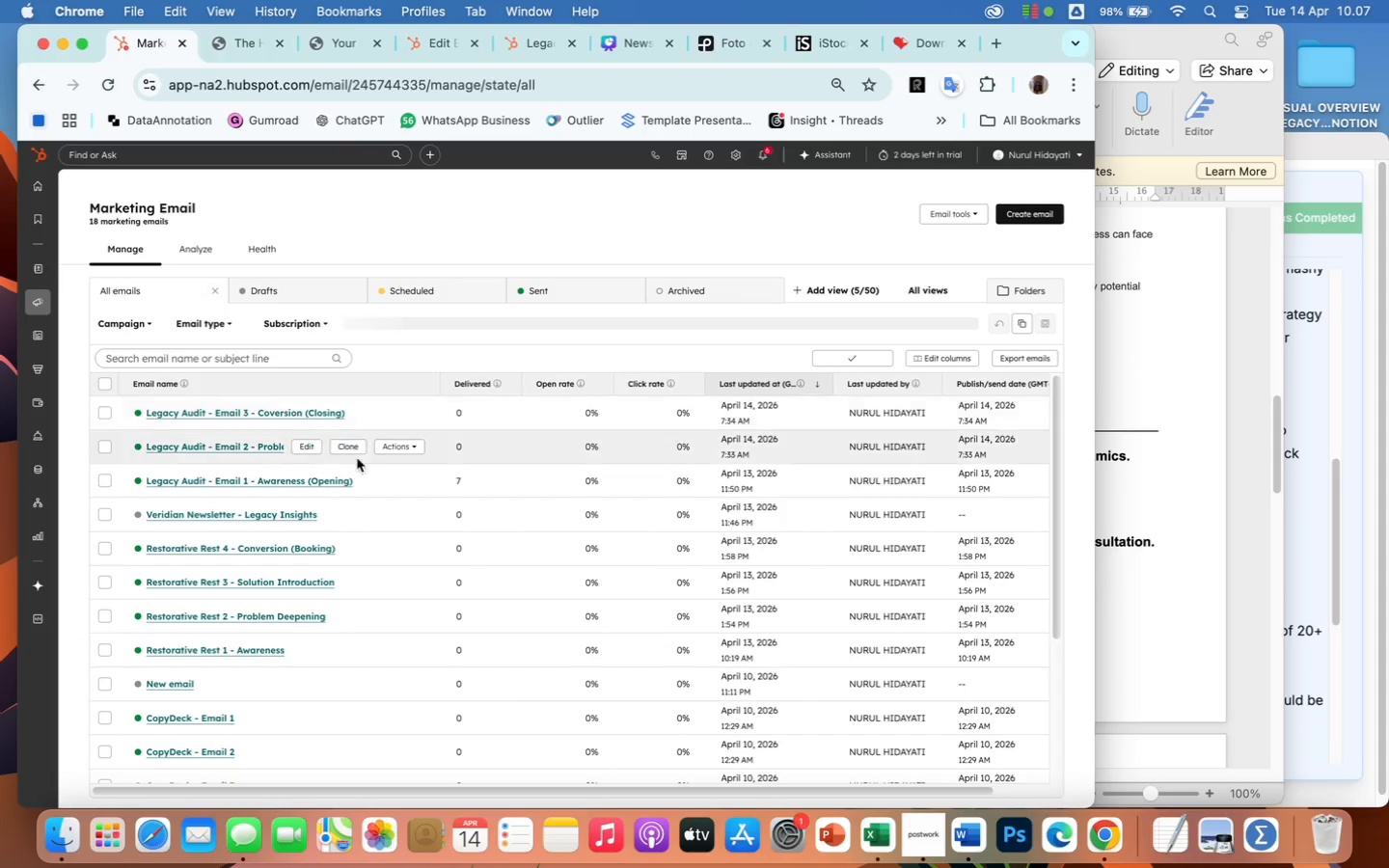 
wait(6.15)
 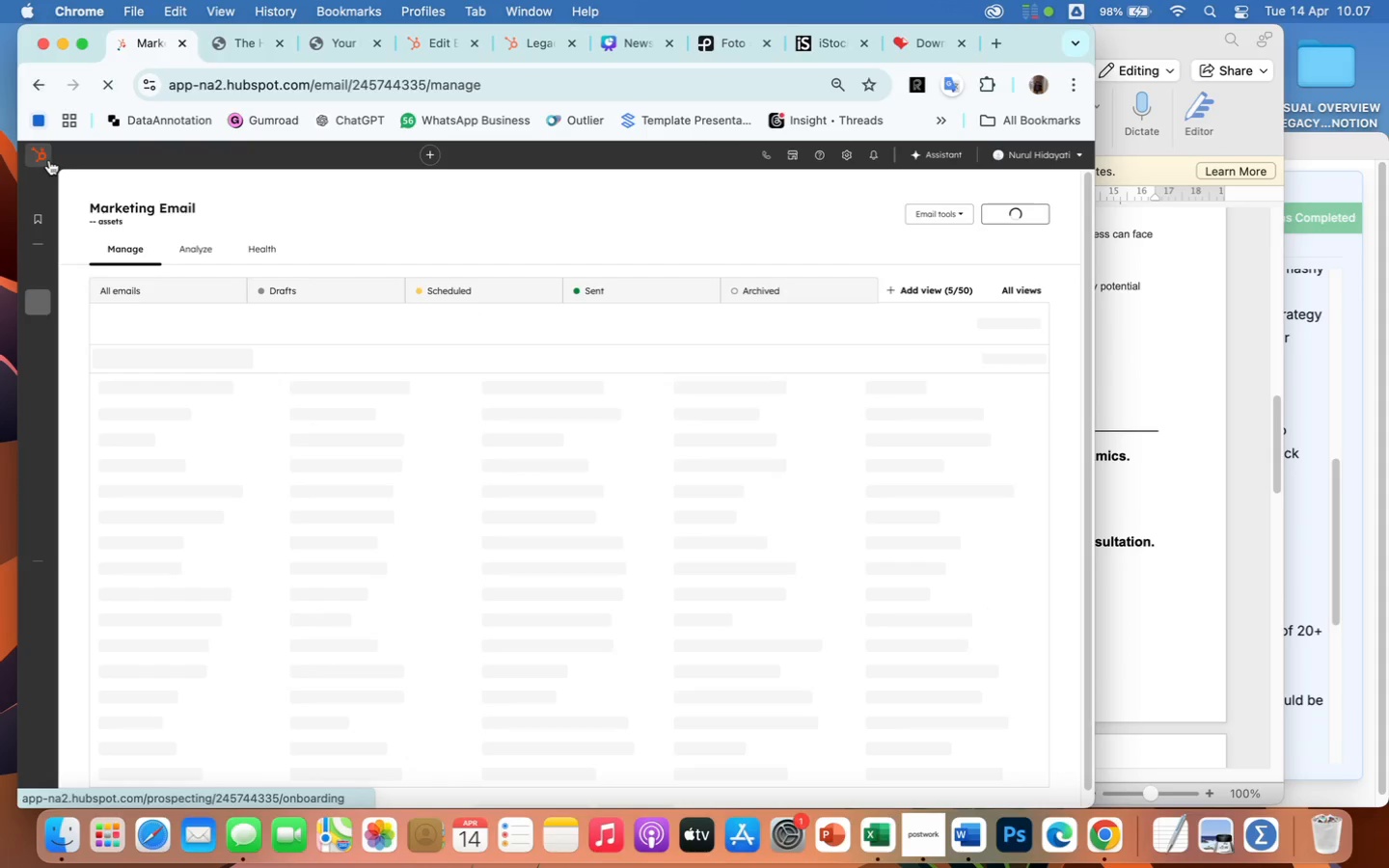 
left_click([313, 445])
 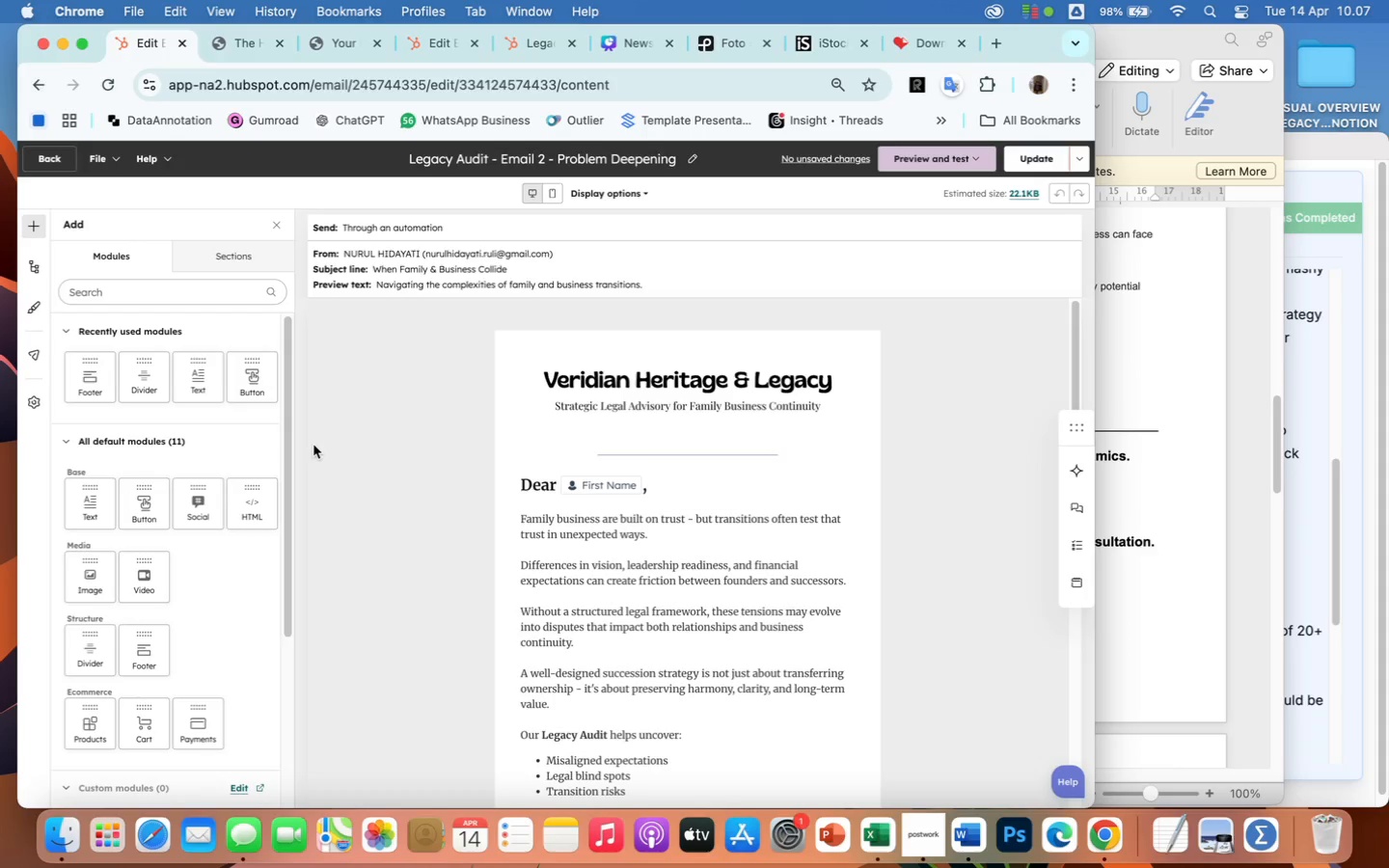 
wait(11.97)
 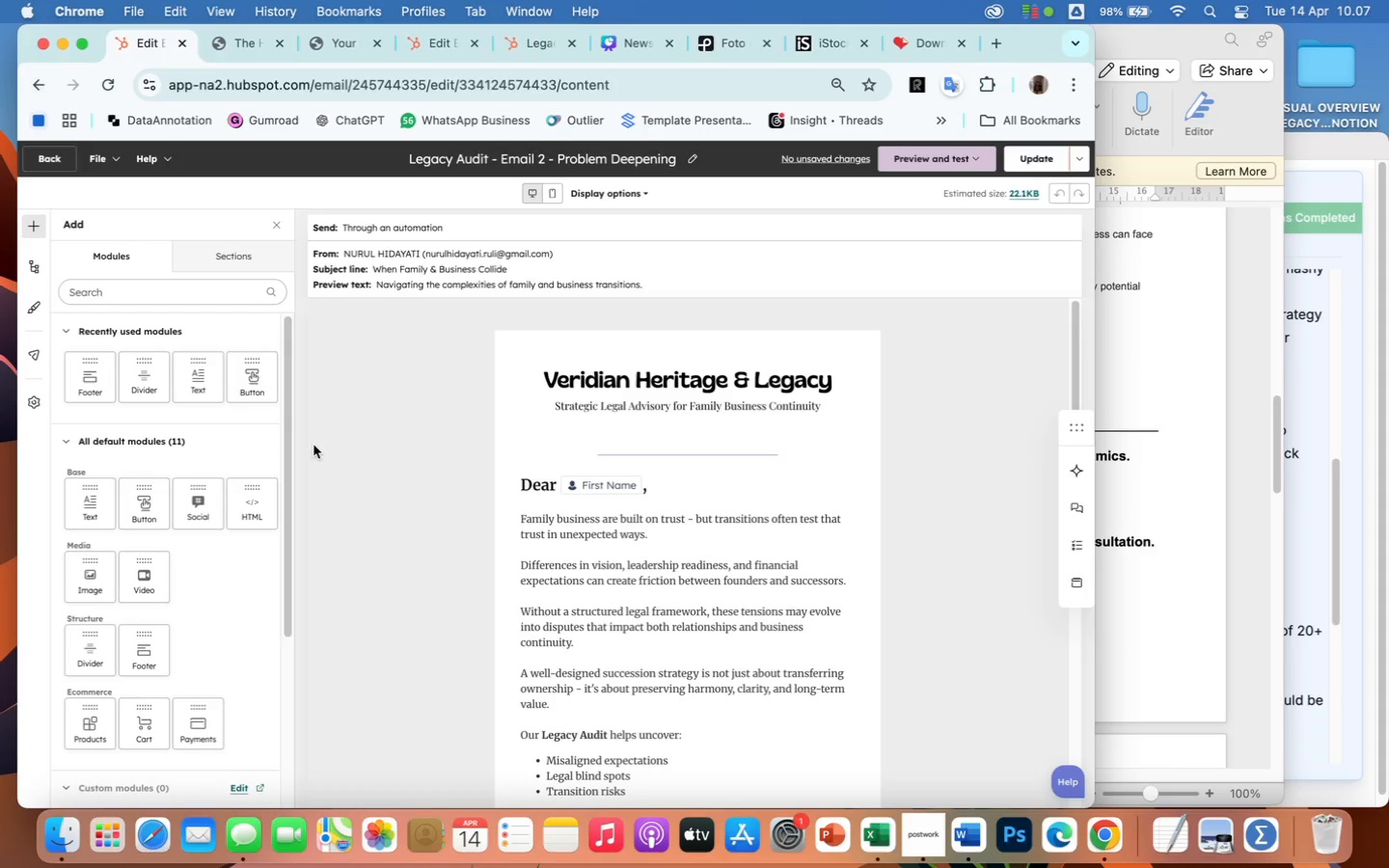 
left_click([440, 264])
 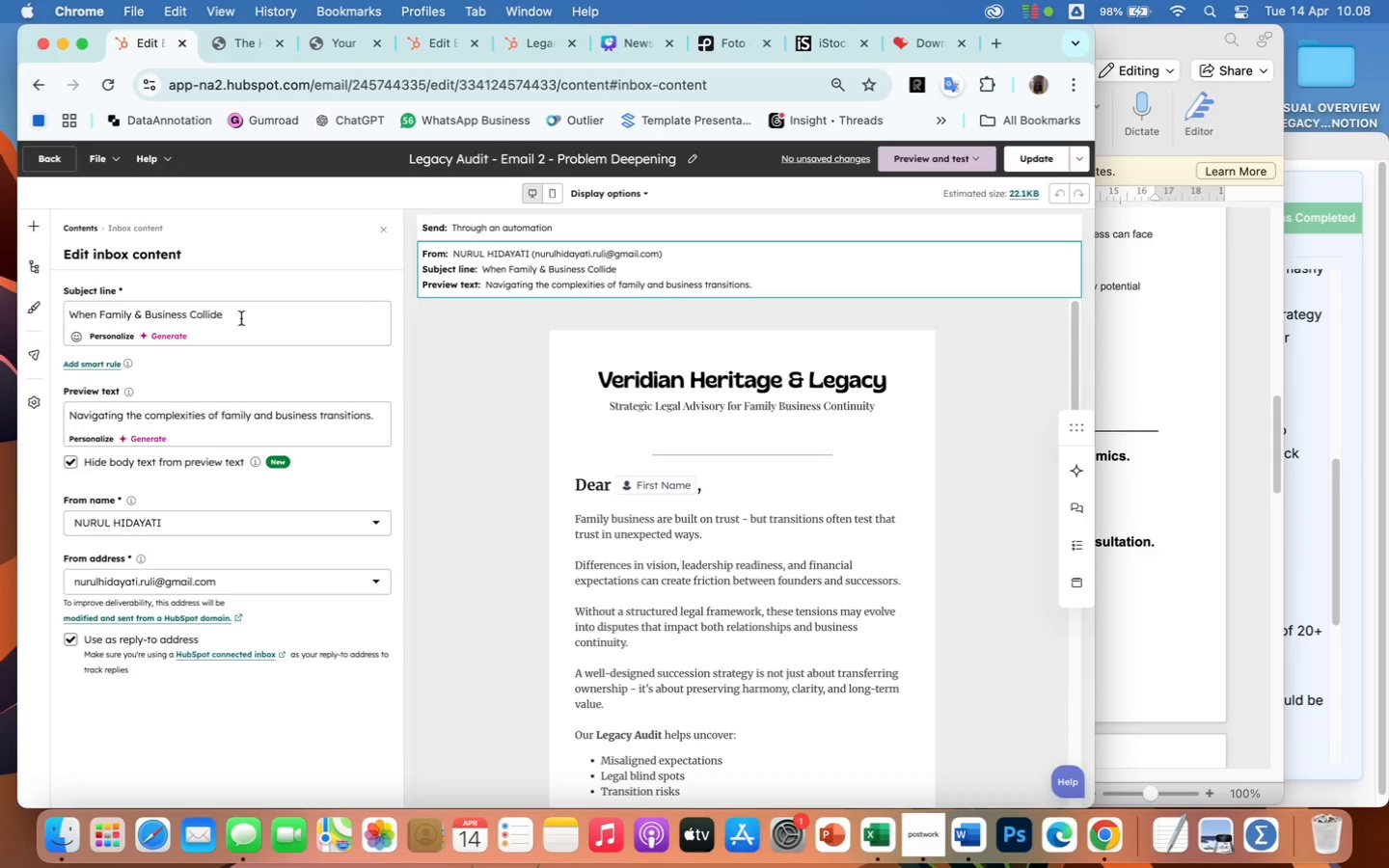 
left_click_drag(start_coordinate=[239, 312], to_coordinate=[47, 302])
 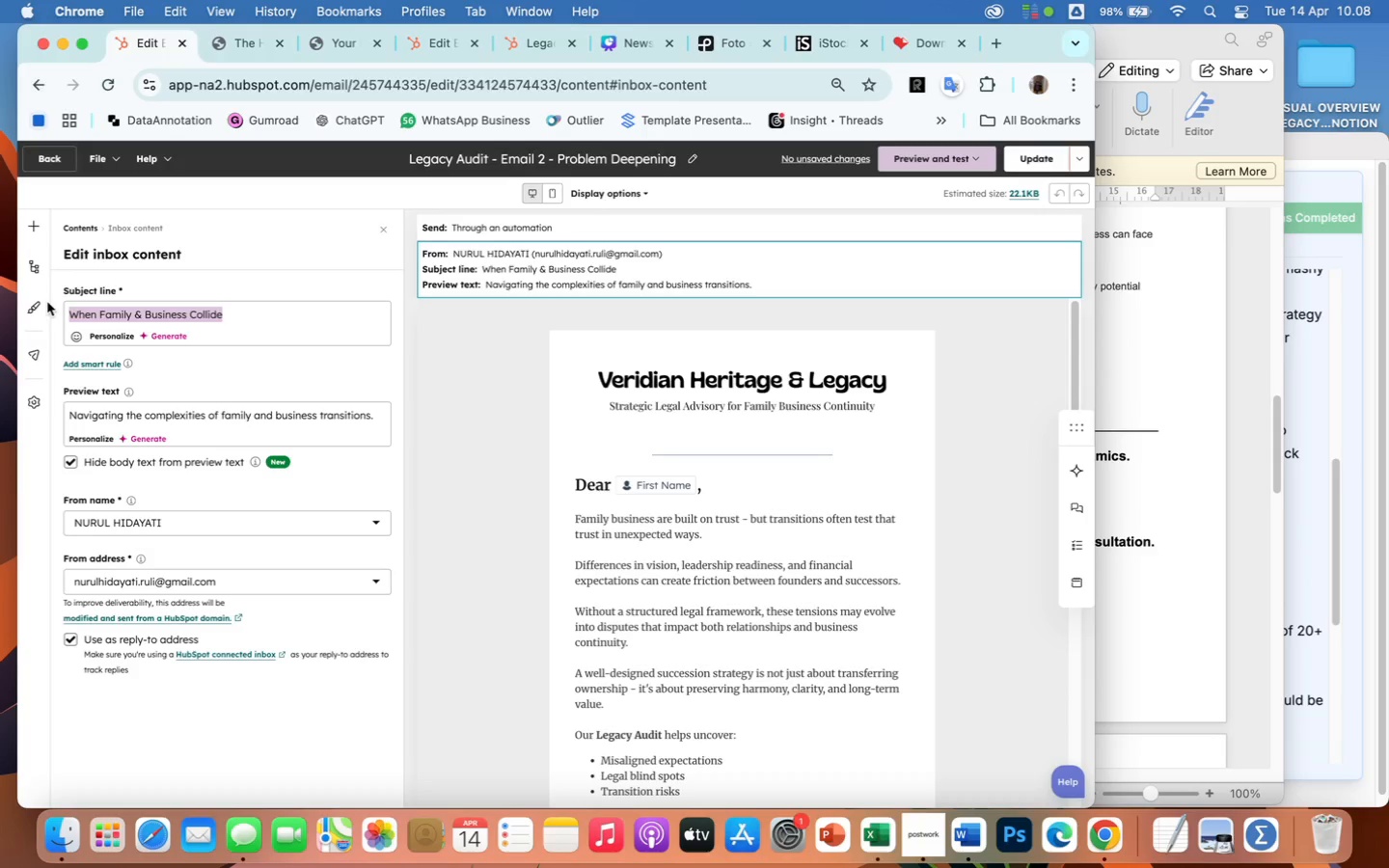 
key(Meta+C)
 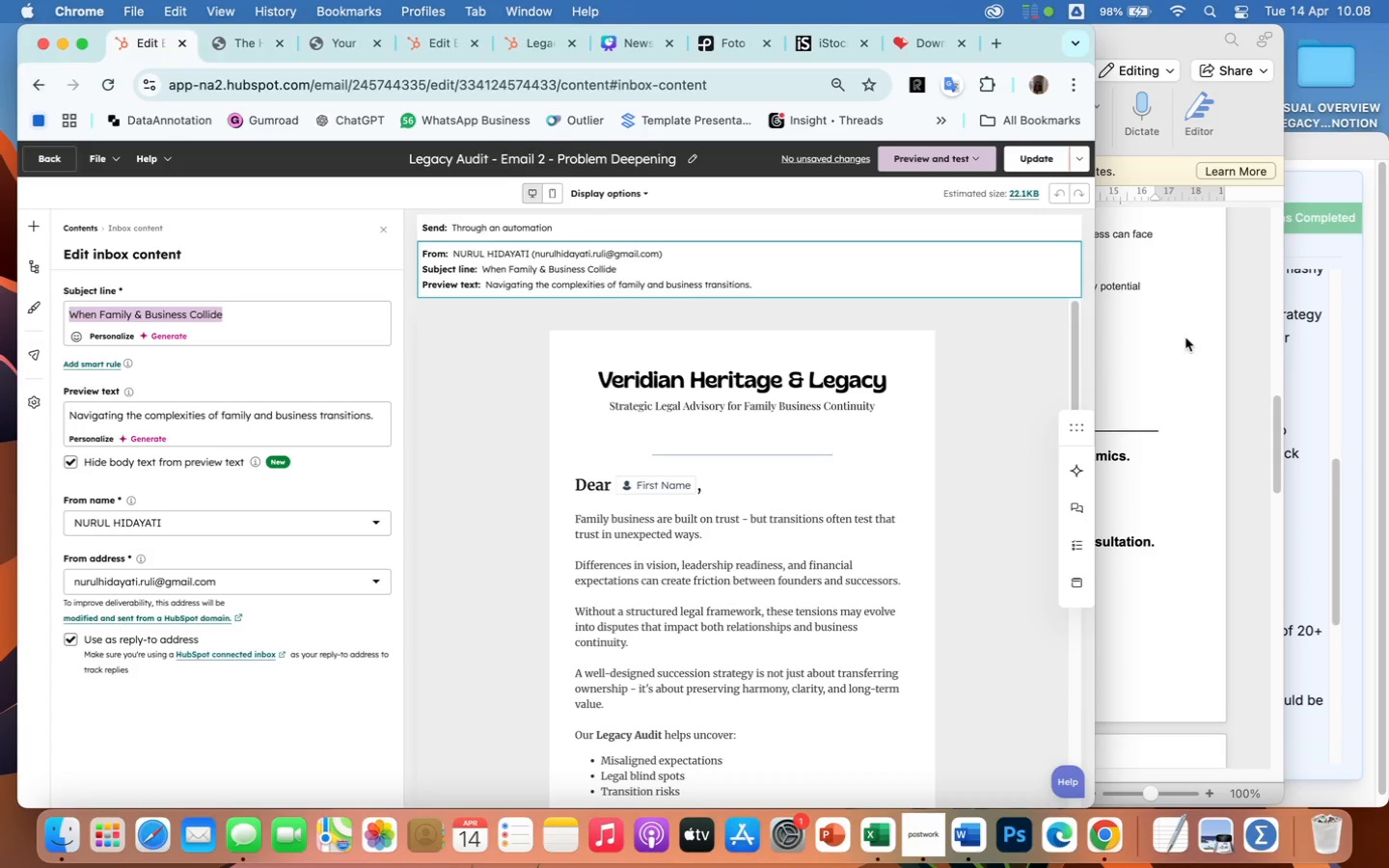 
left_click([1178, 351])
 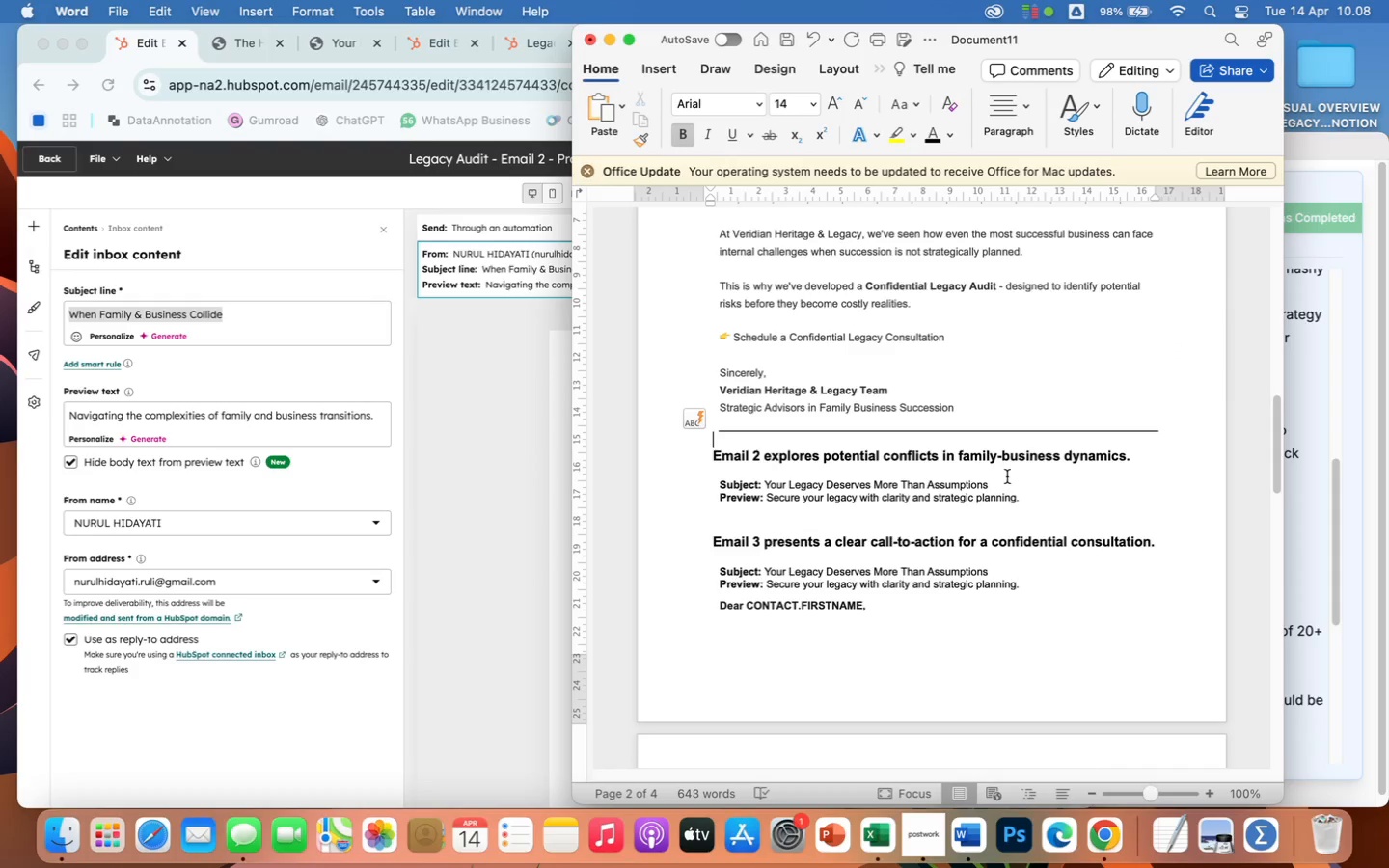 
left_click_drag(start_coordinate=[995, 481], to_coordinate=[776, 486])
 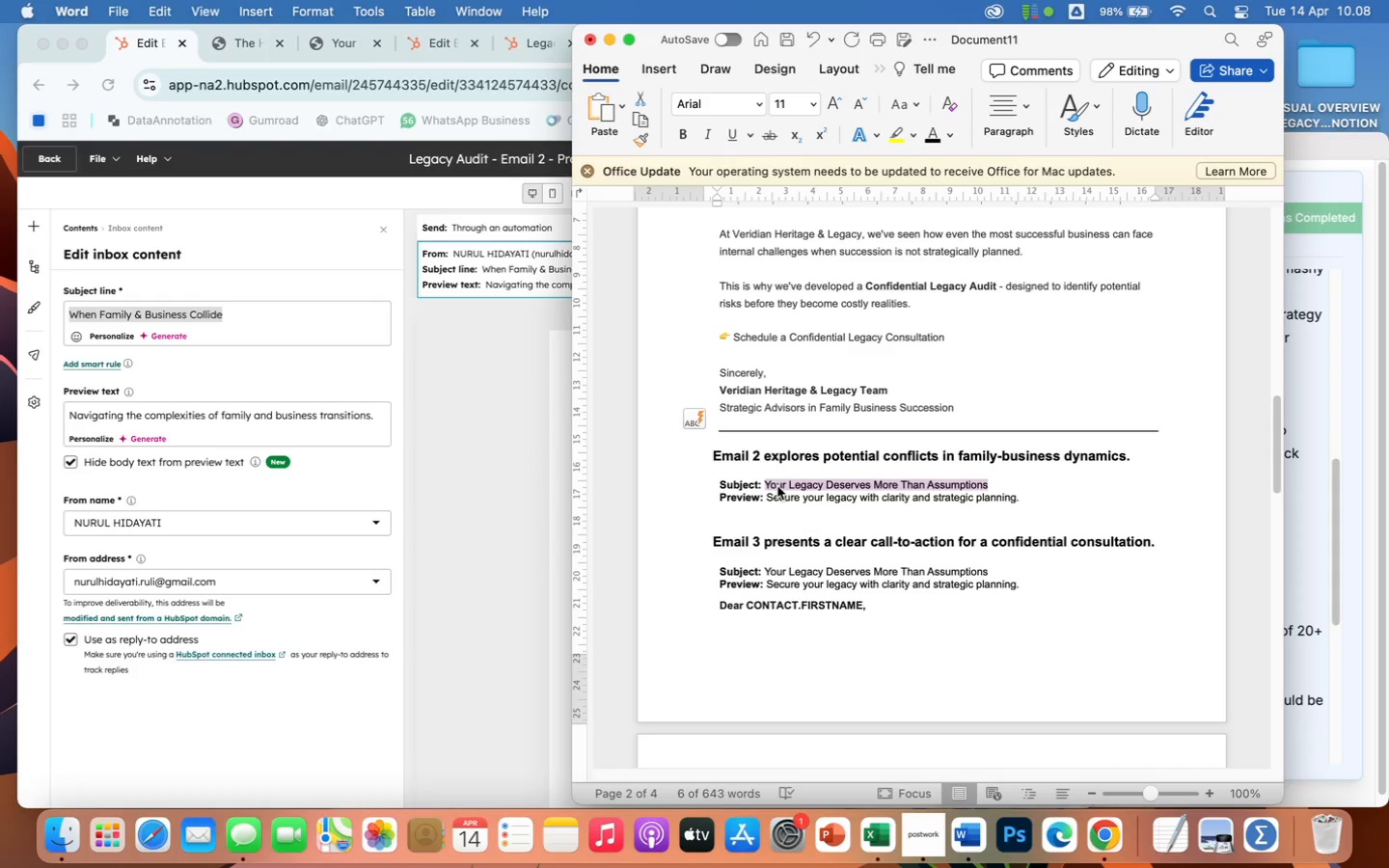 
key(Meta+V)
 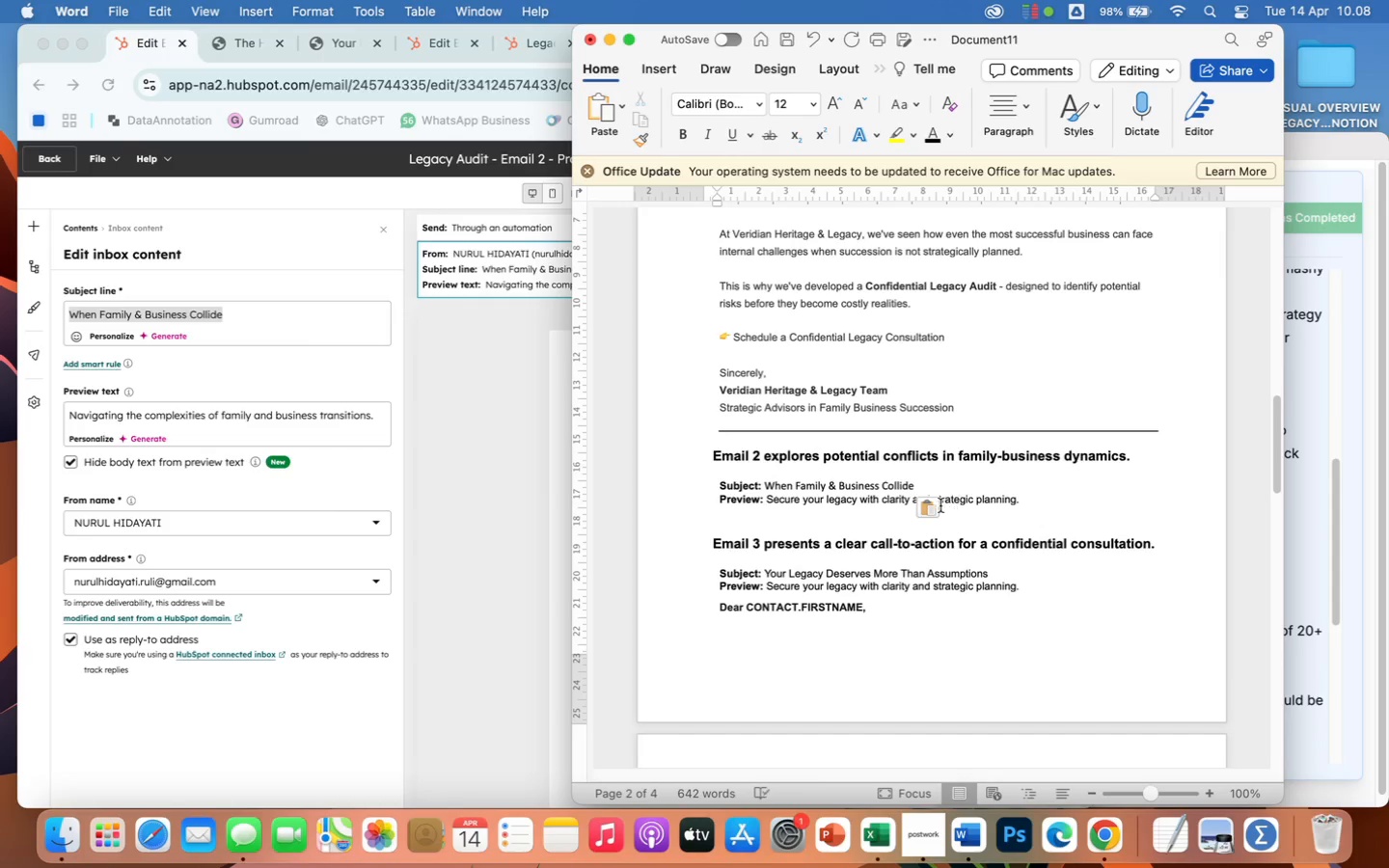 
left_click([923, 504])
 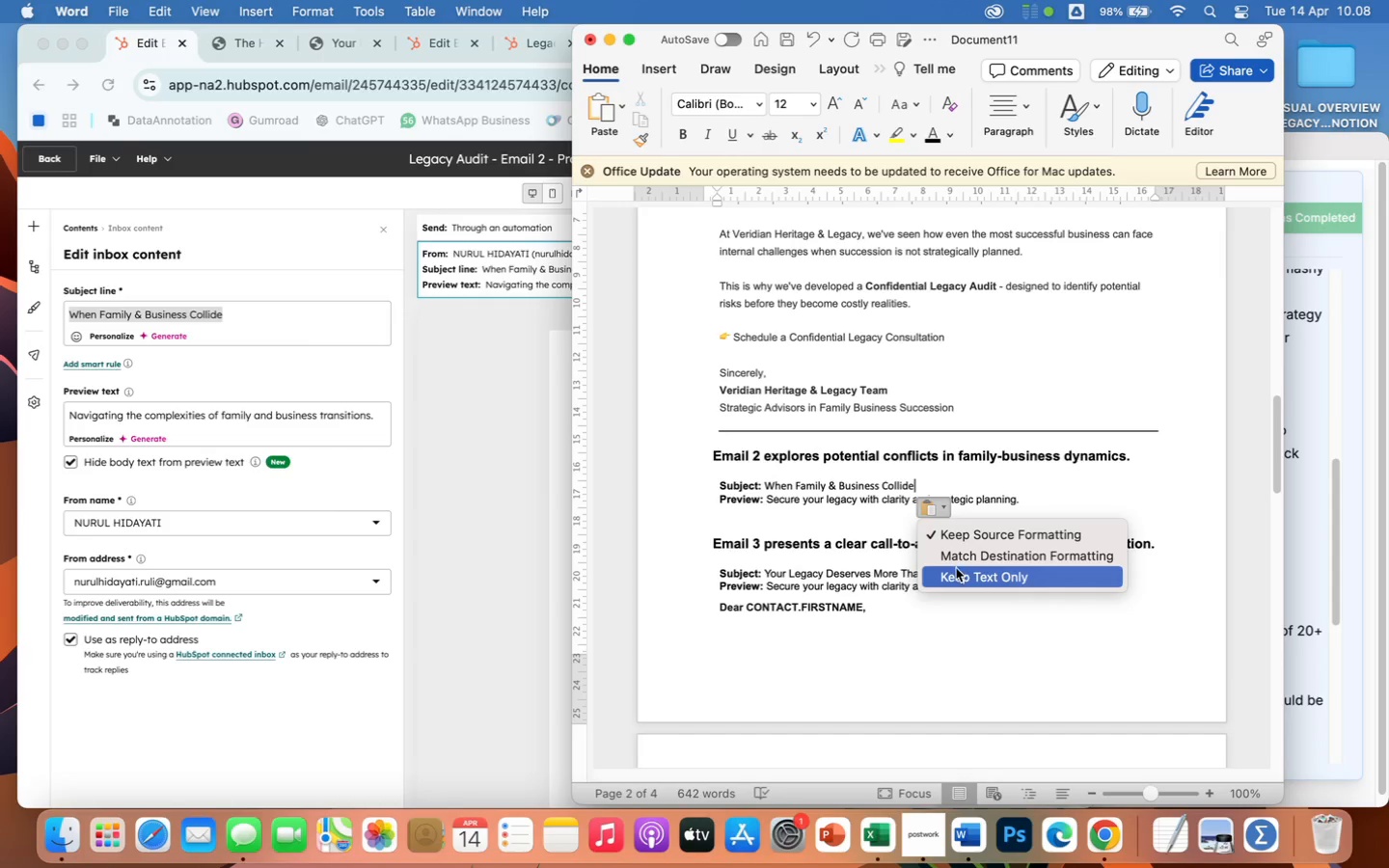 
left_click([956, 569])
 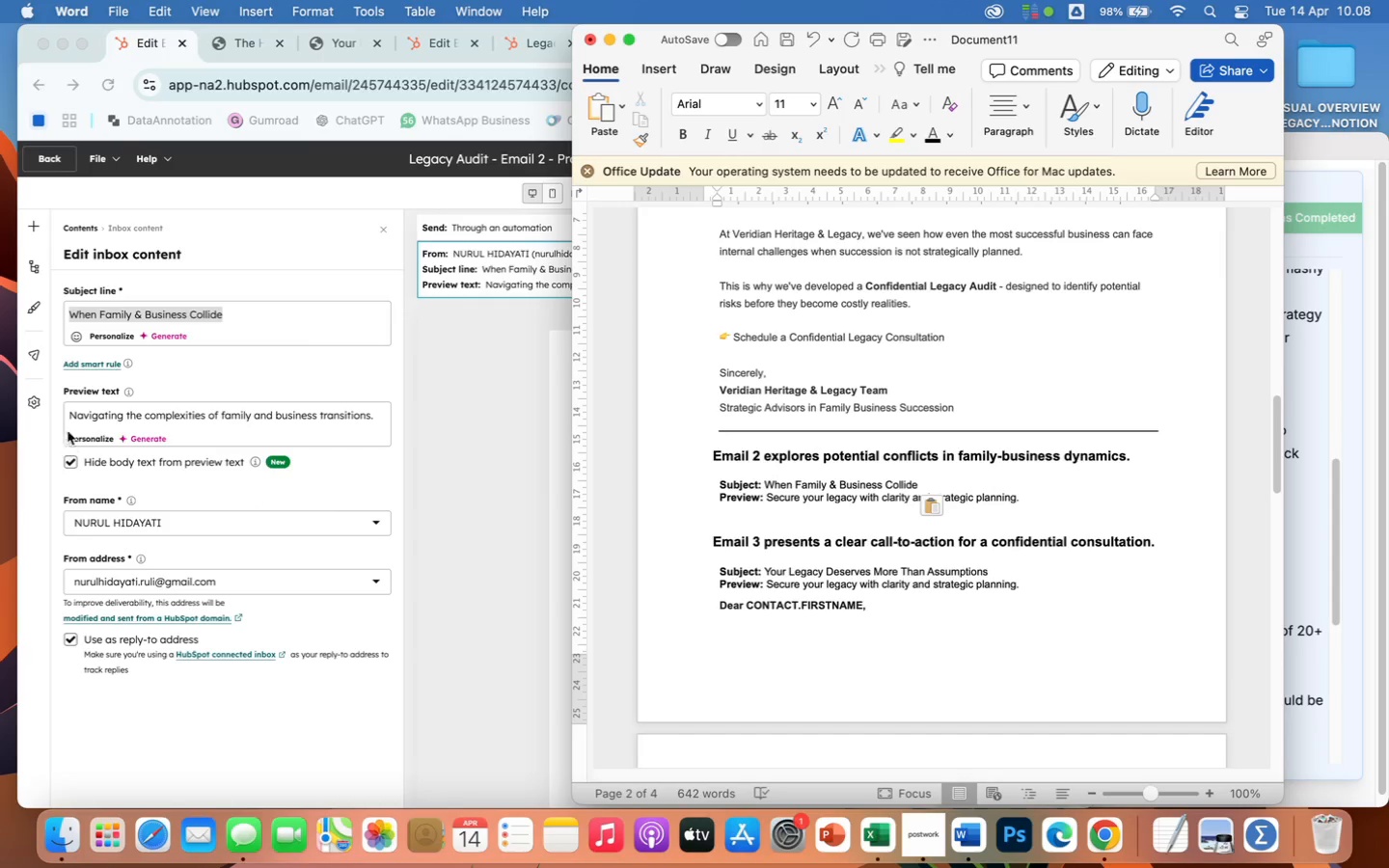 
left_click([71, 419])
 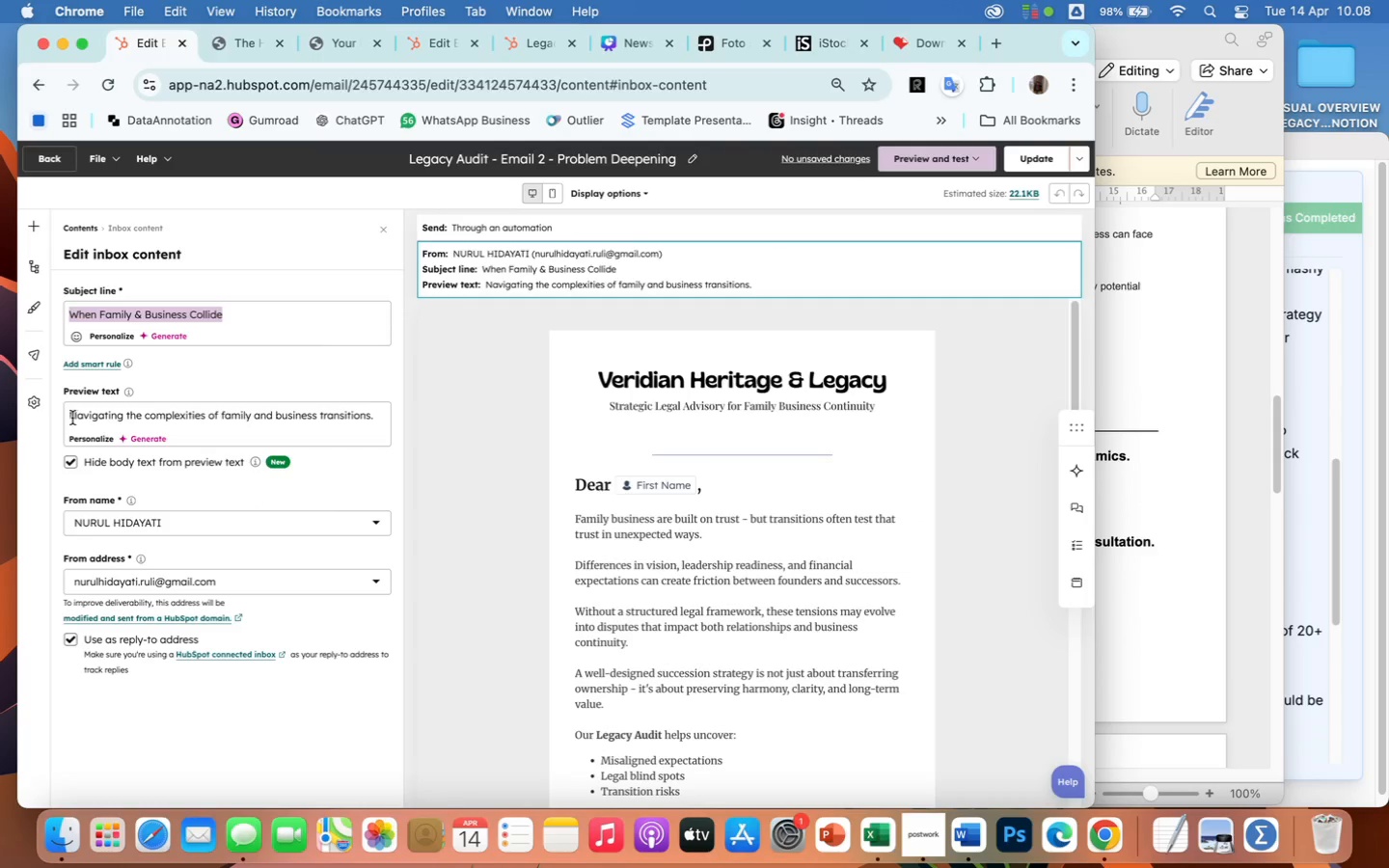 
left_click_drag(start_coordinate=[69, 418], to_coordinate=[388, 423])
 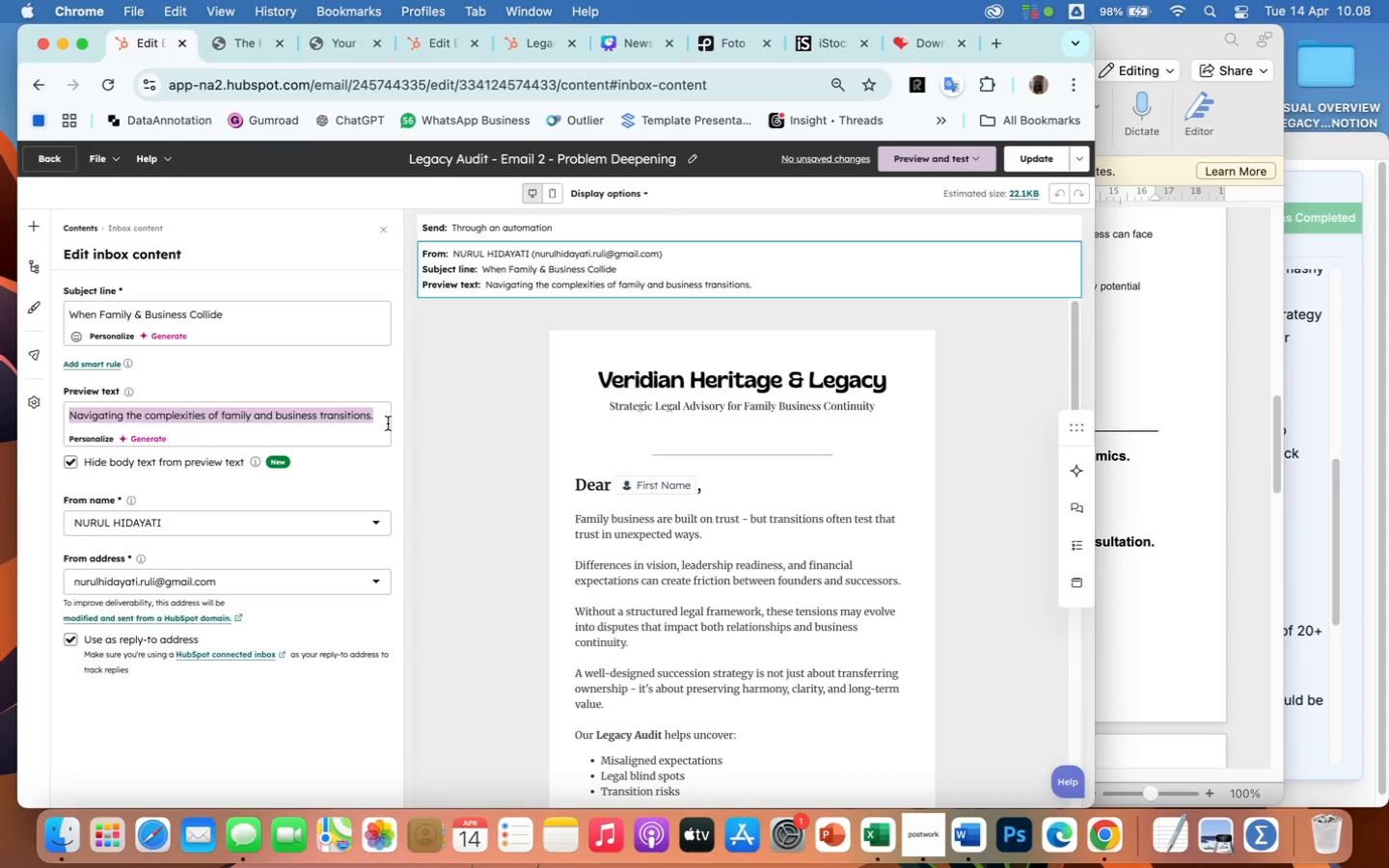 
key(Meta+CommandLeft)
 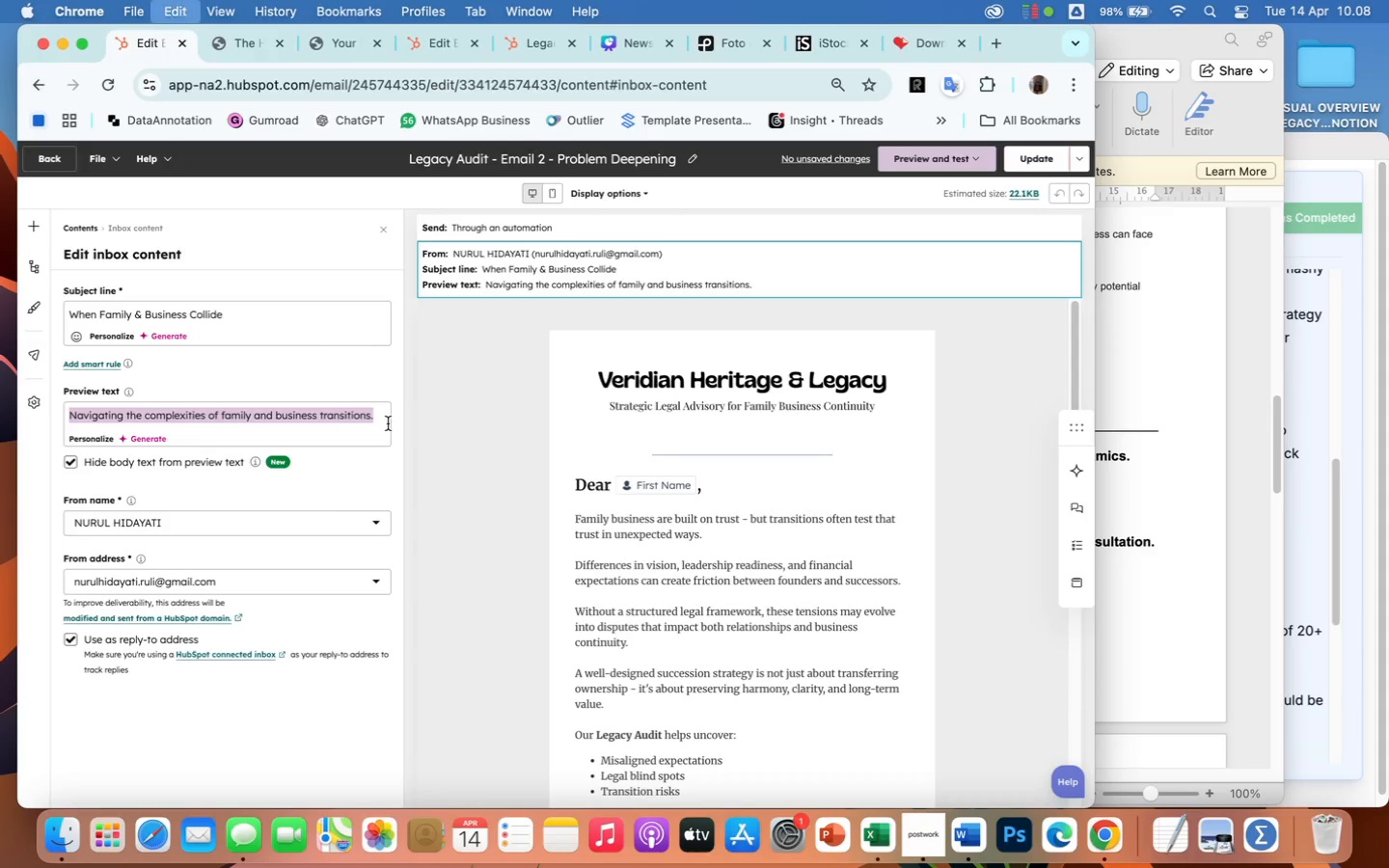 
key(Meta+C)
 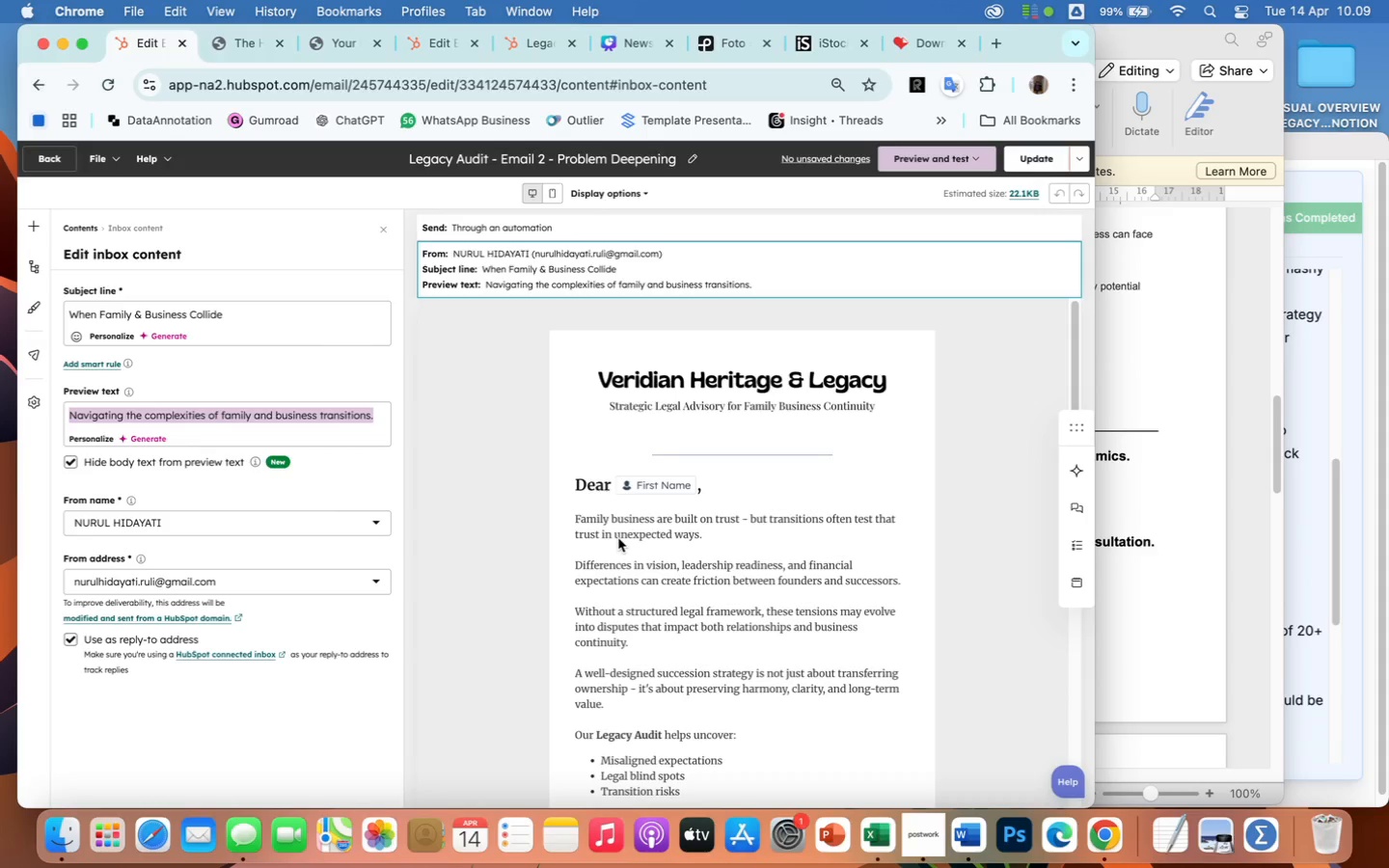 
wait(42.82)
 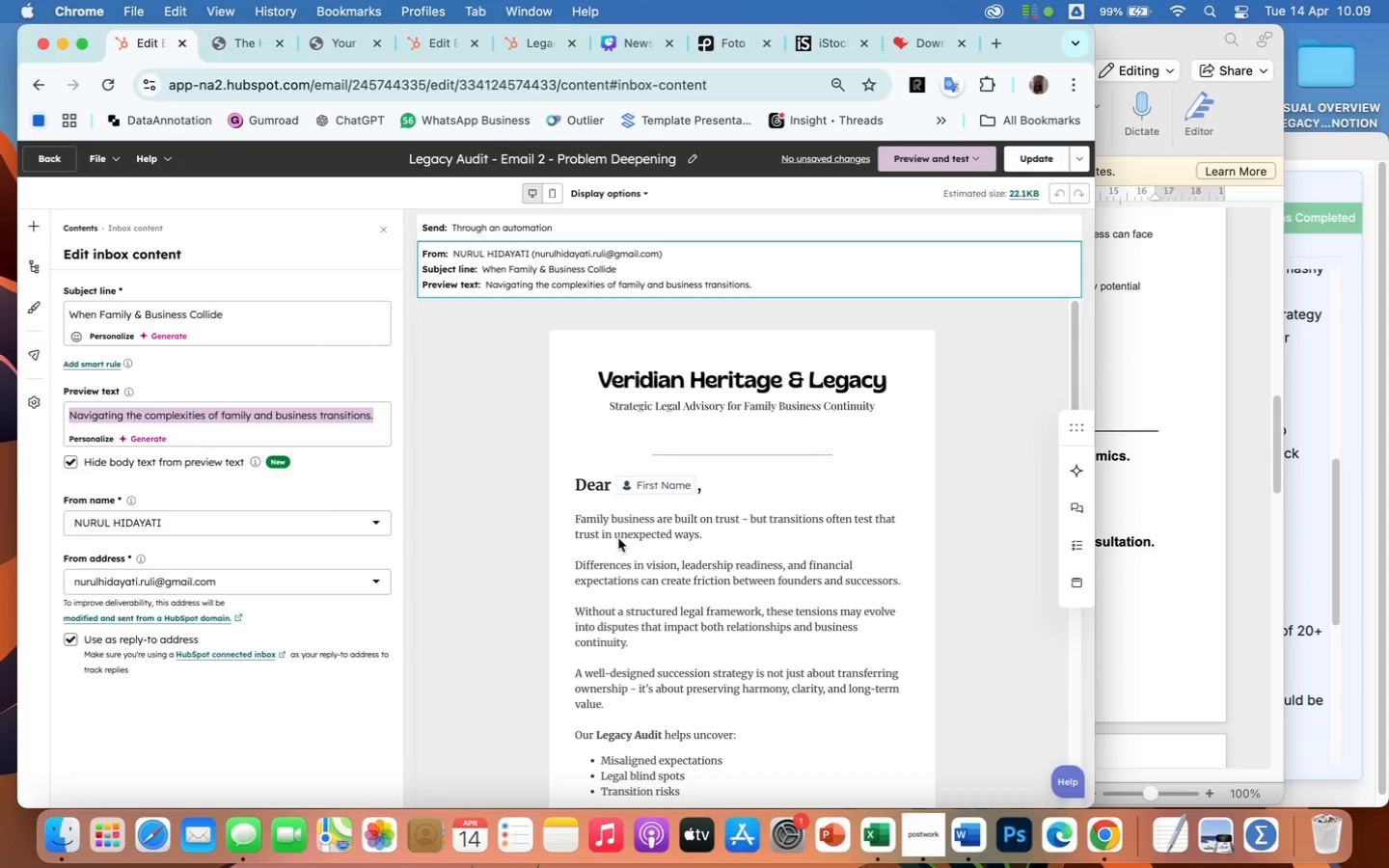 
key(Meta+C)
 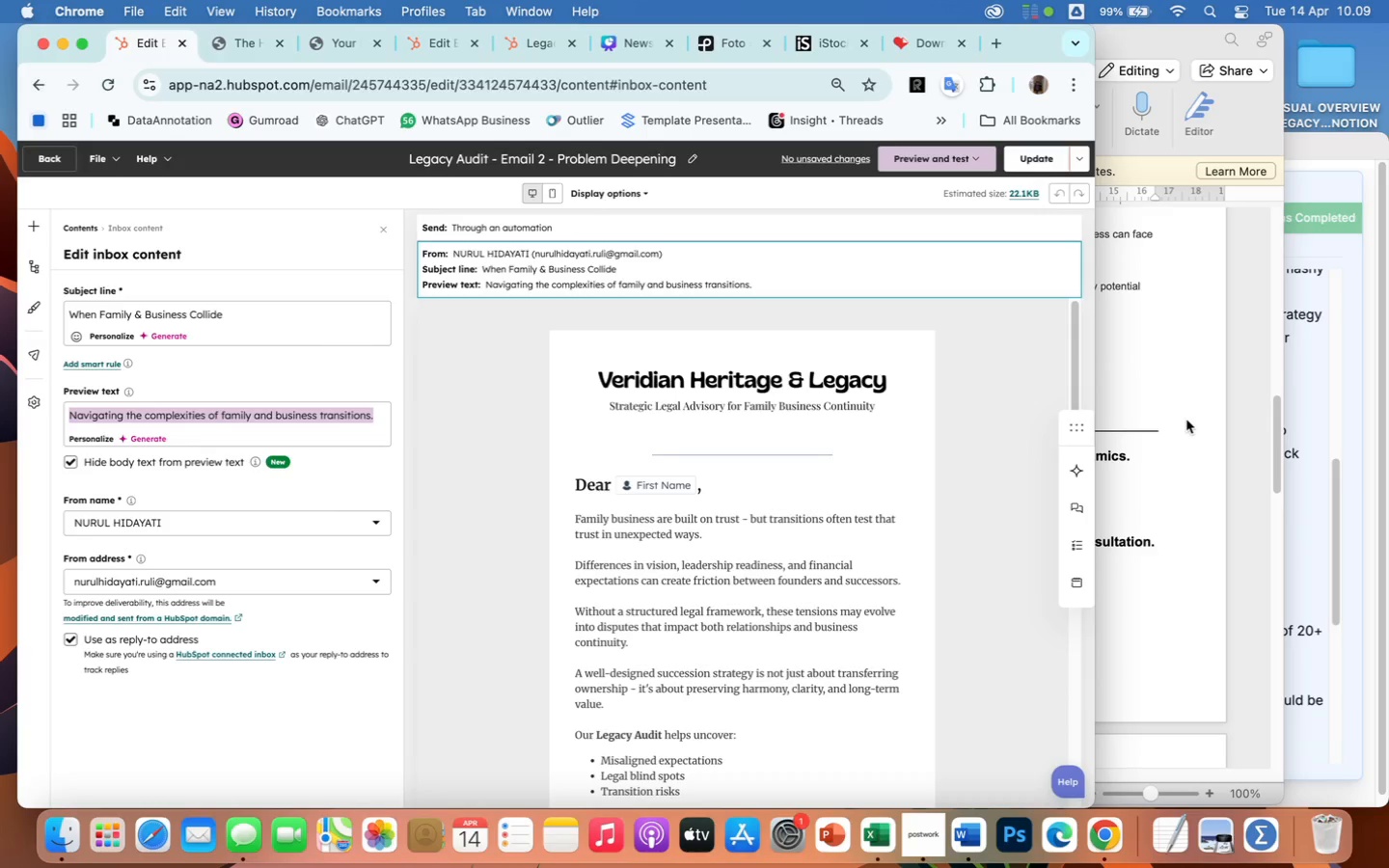 
left_click([1188, 421])
 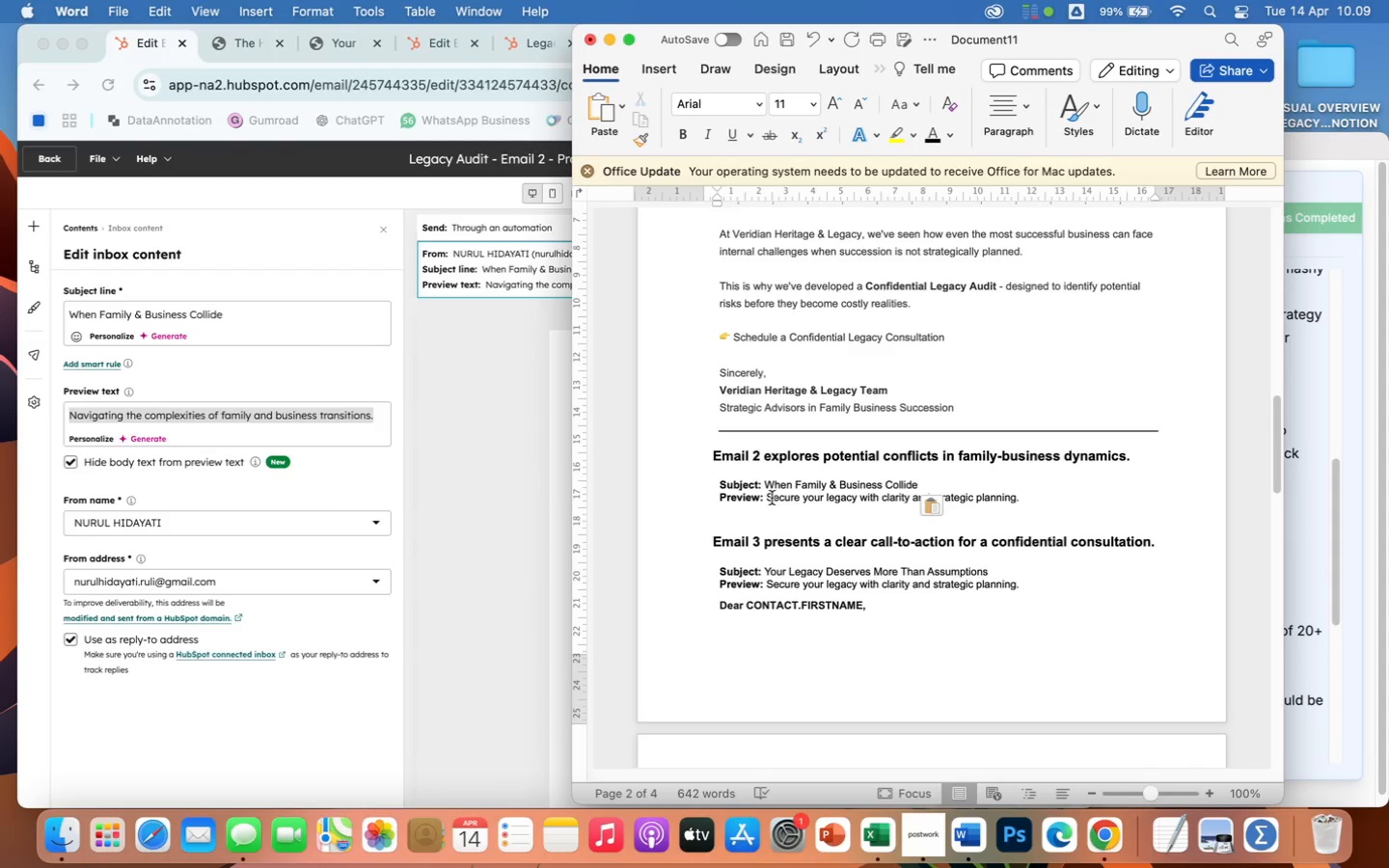 
left_click_drag(start_coordinate=[769, 497], to_coordinate=[1041, 502])
 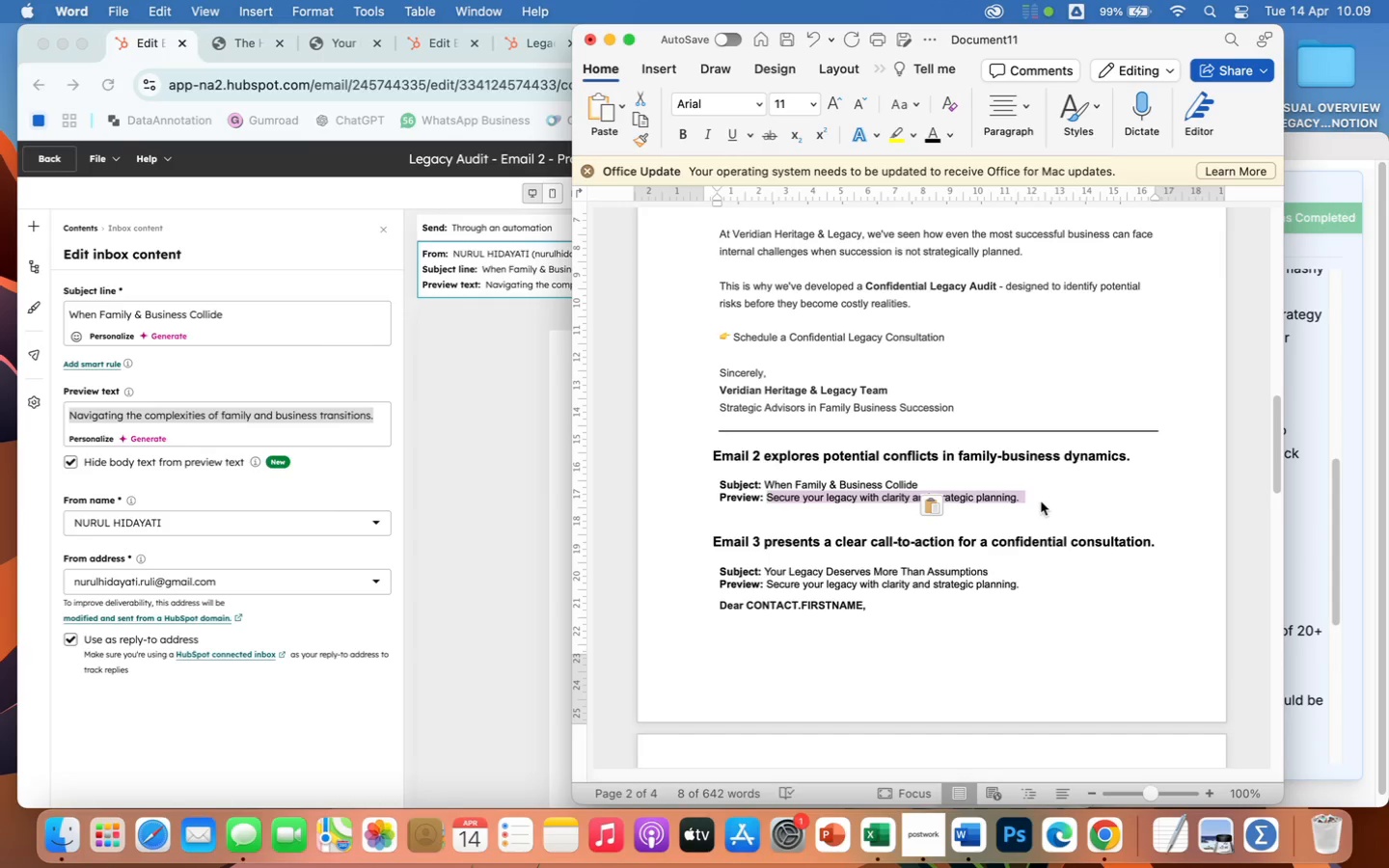 
key(Meta+V)
 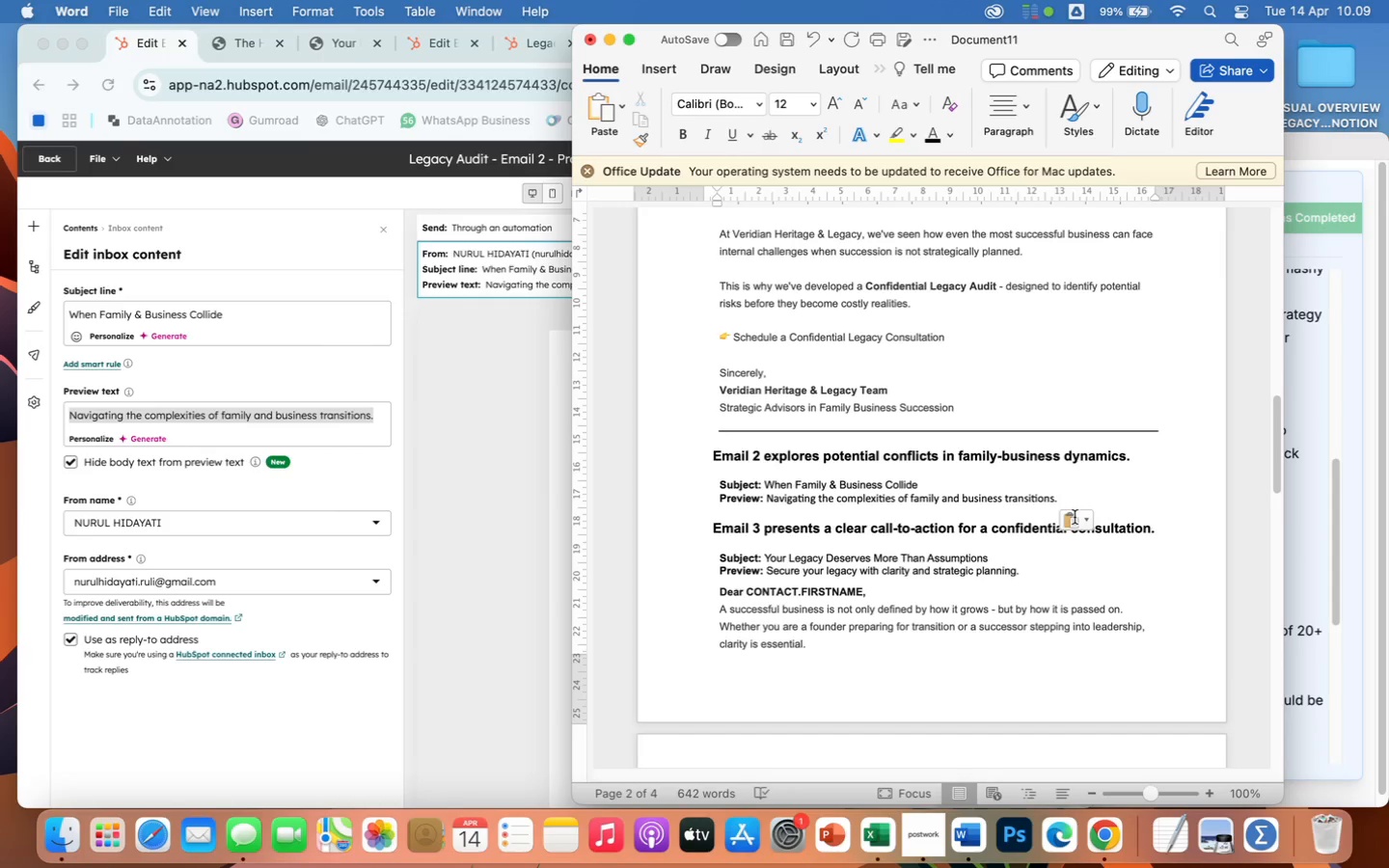 
left_click([1076, 518])
 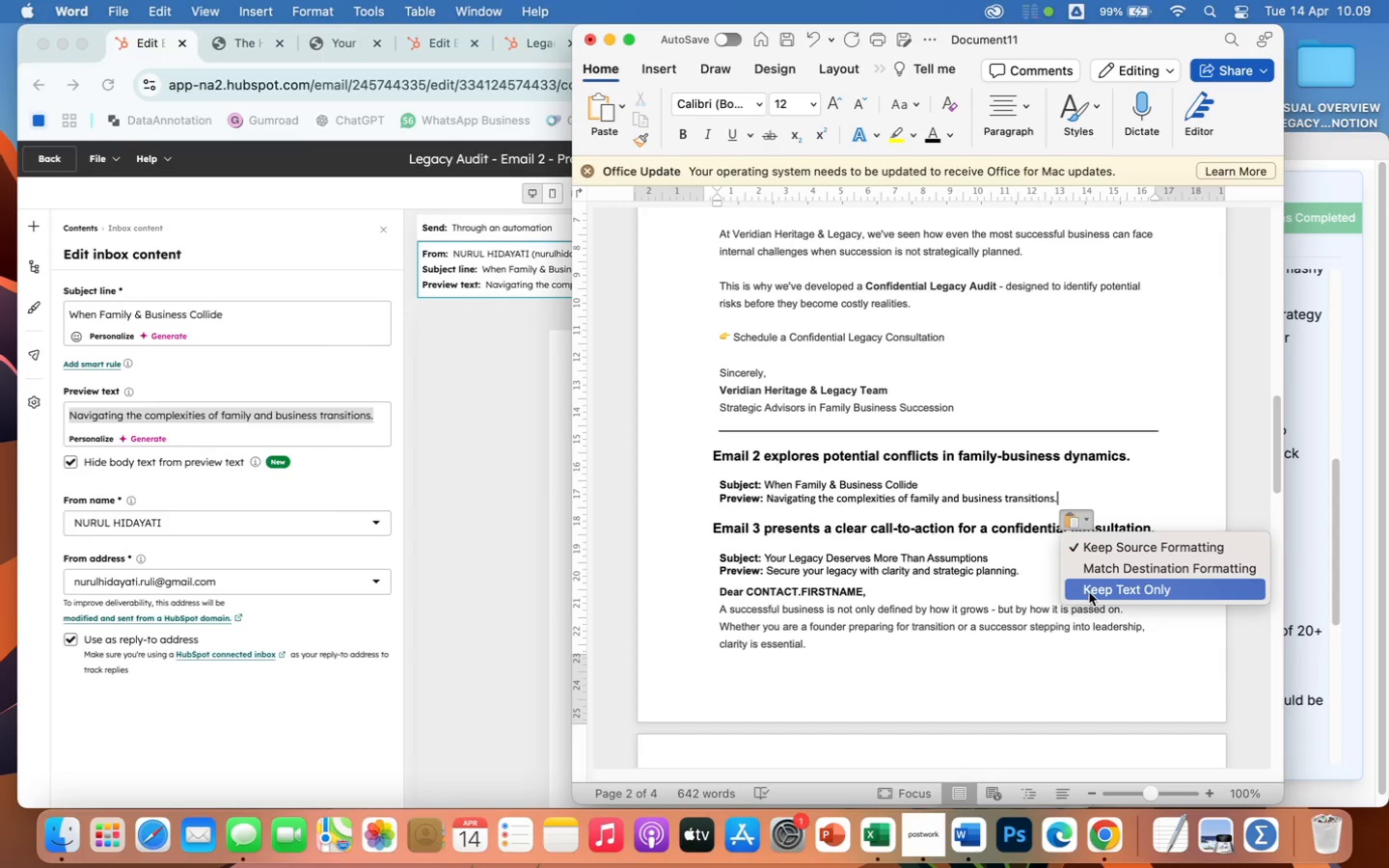 
left_click([1088, 591])
 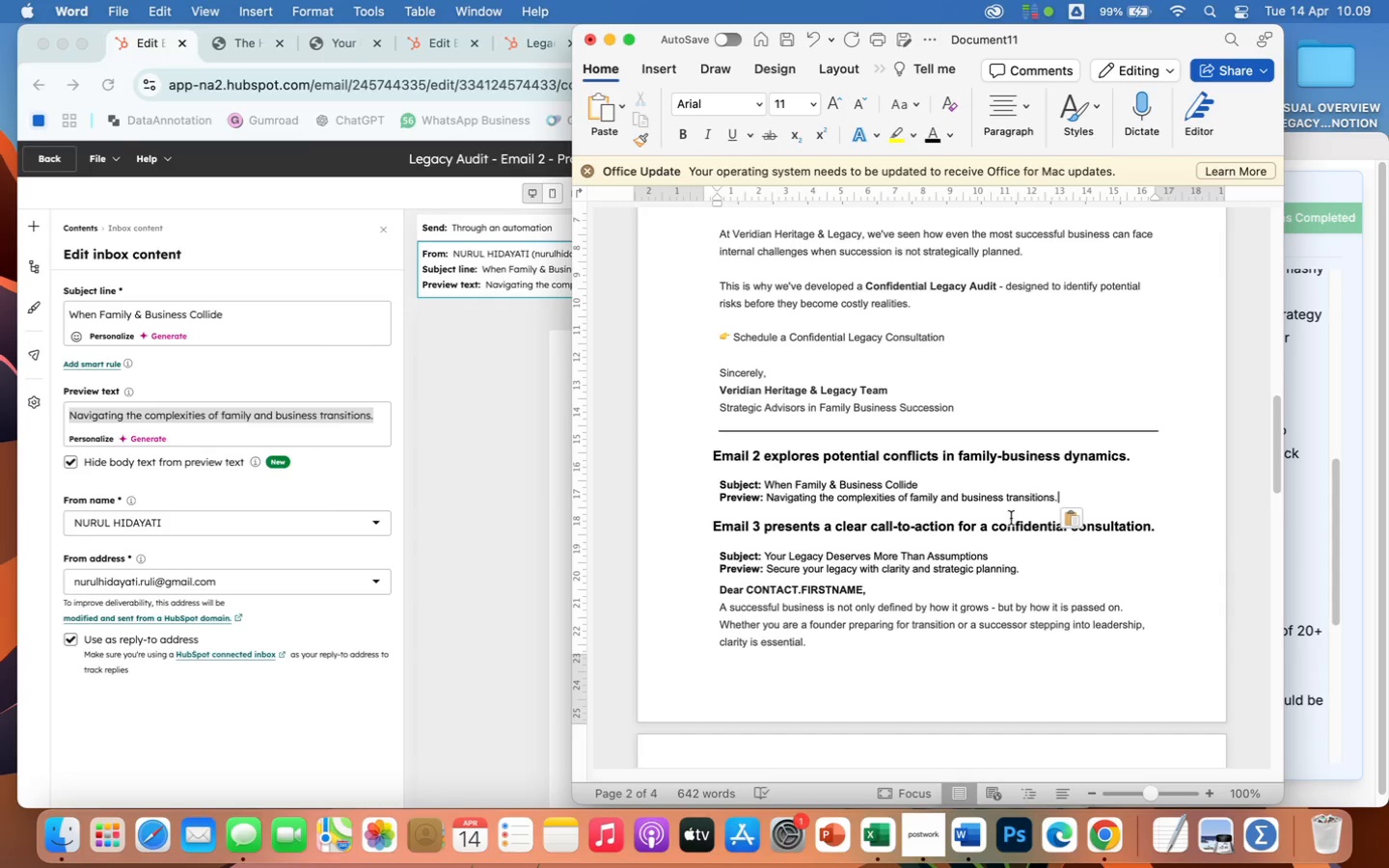 
left_click([979, 499])
 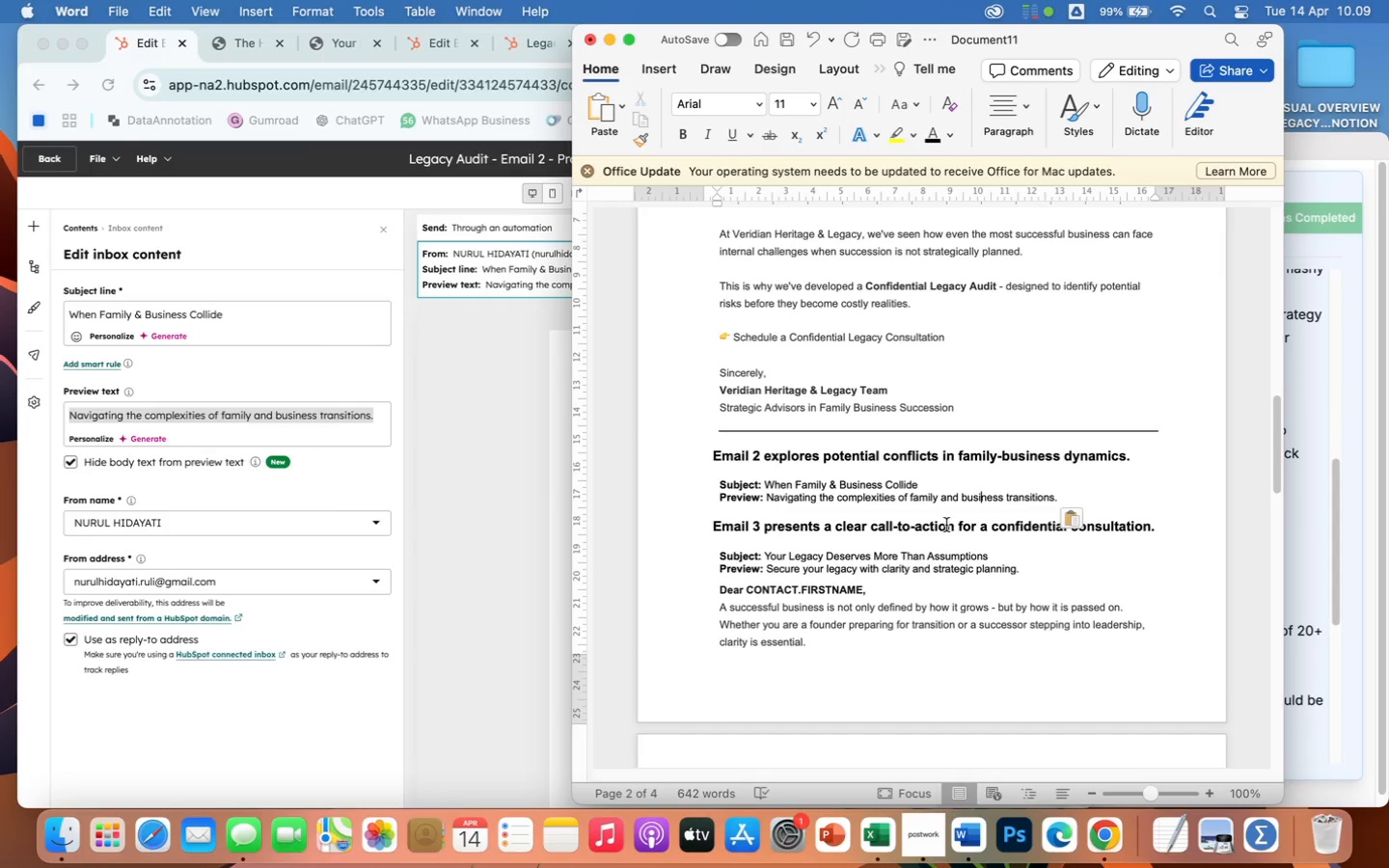 
wait(5.13)
 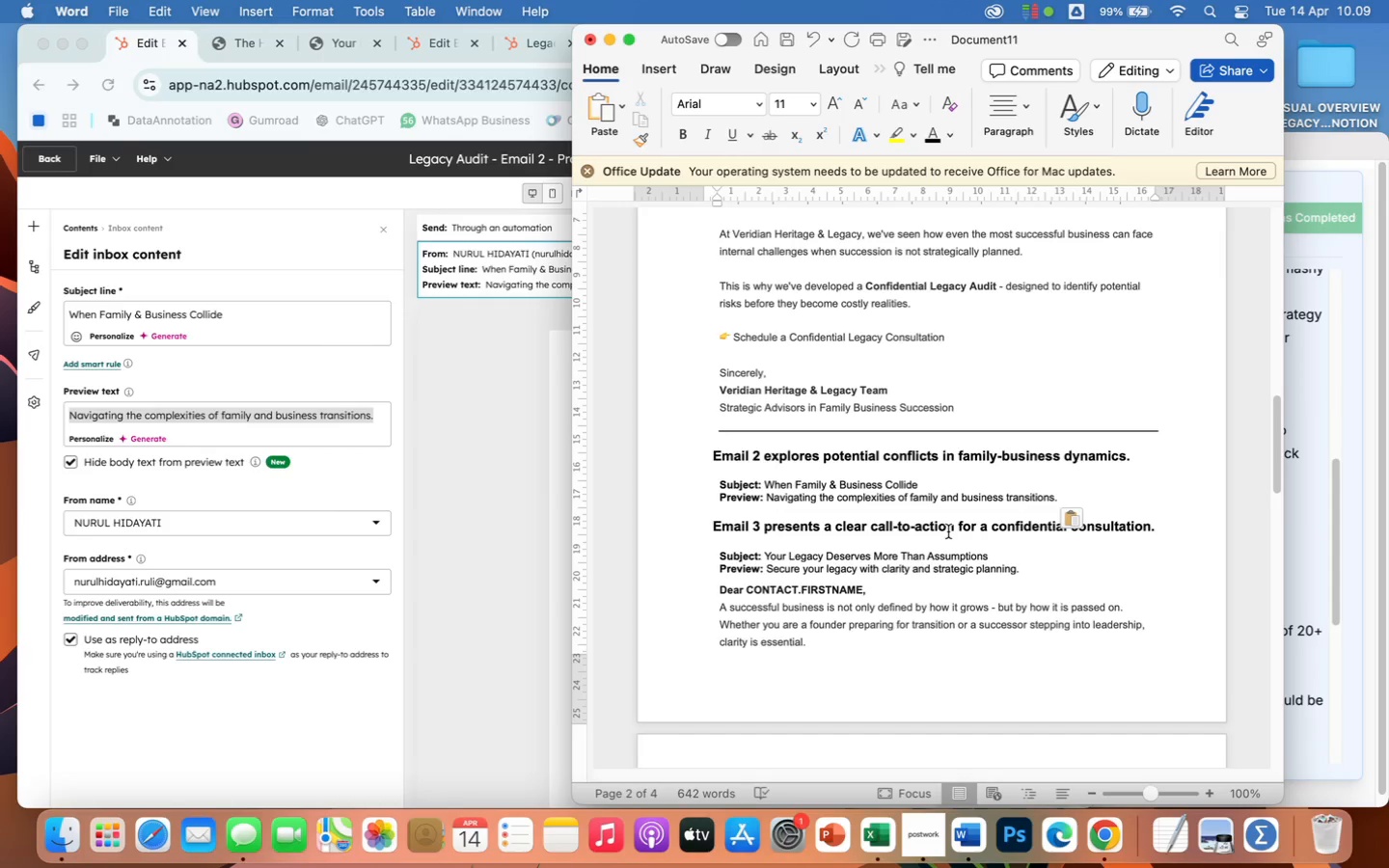 
left_click([1092, 494])
 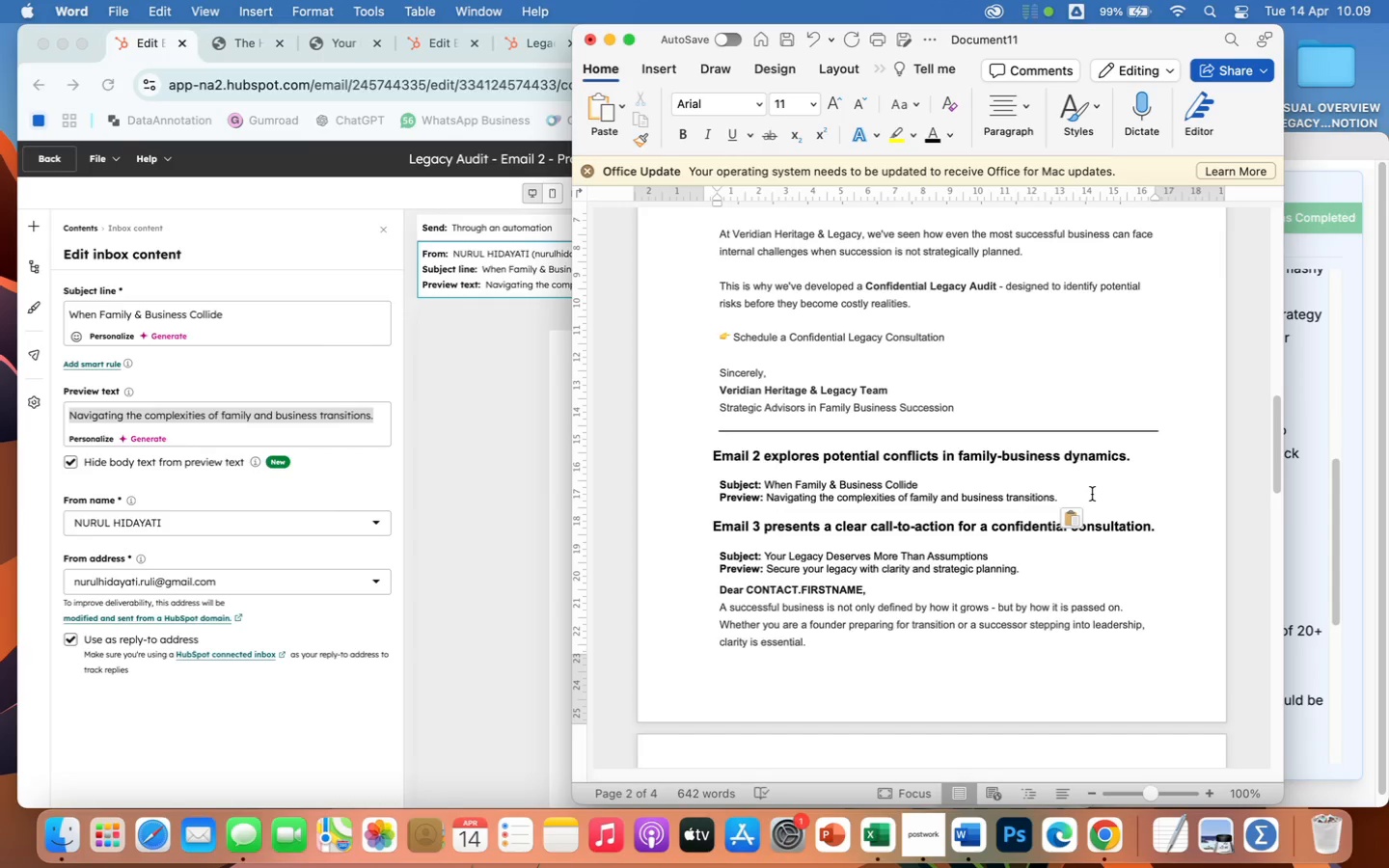 
key(Enter)
 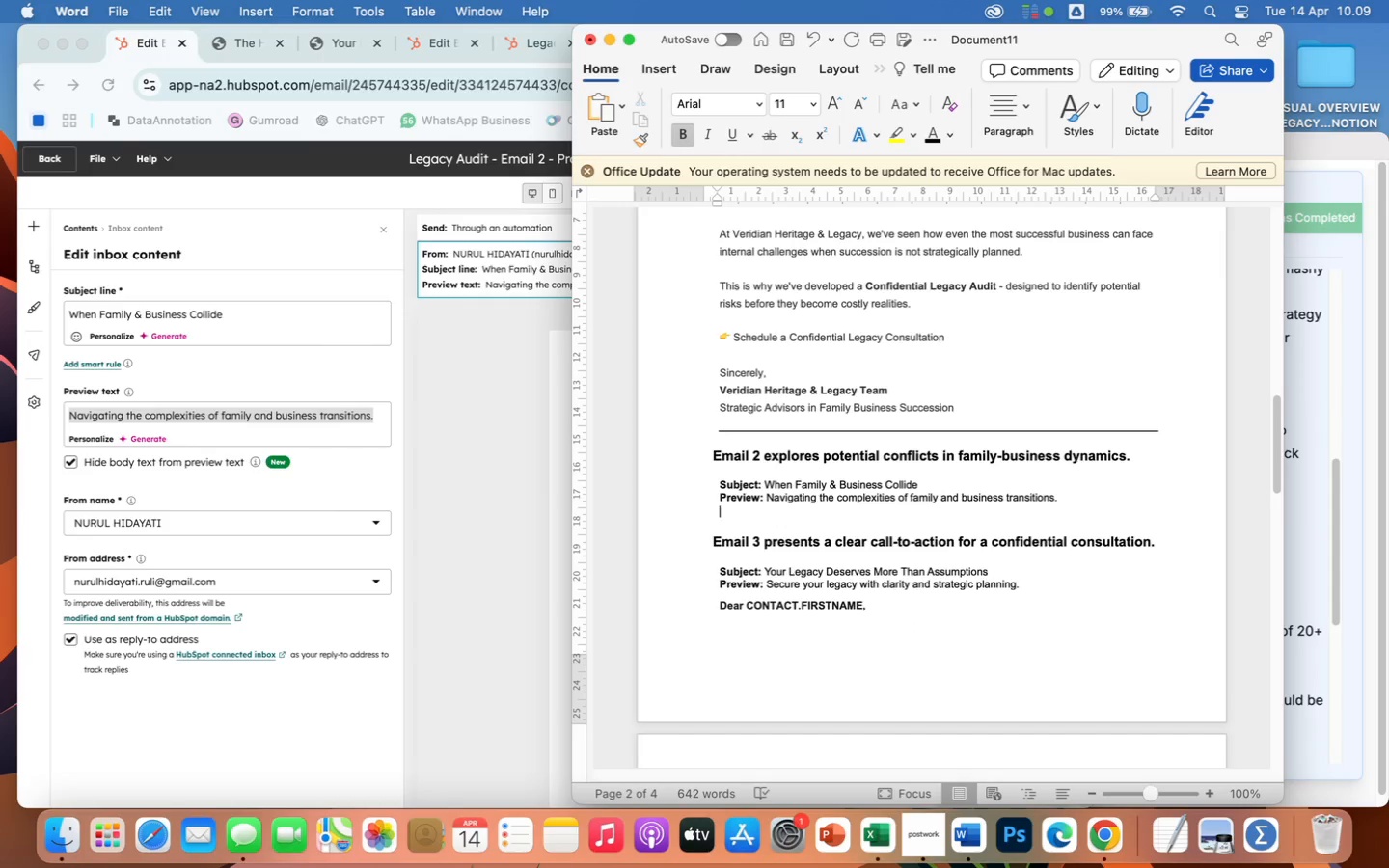 
key(Enter)
 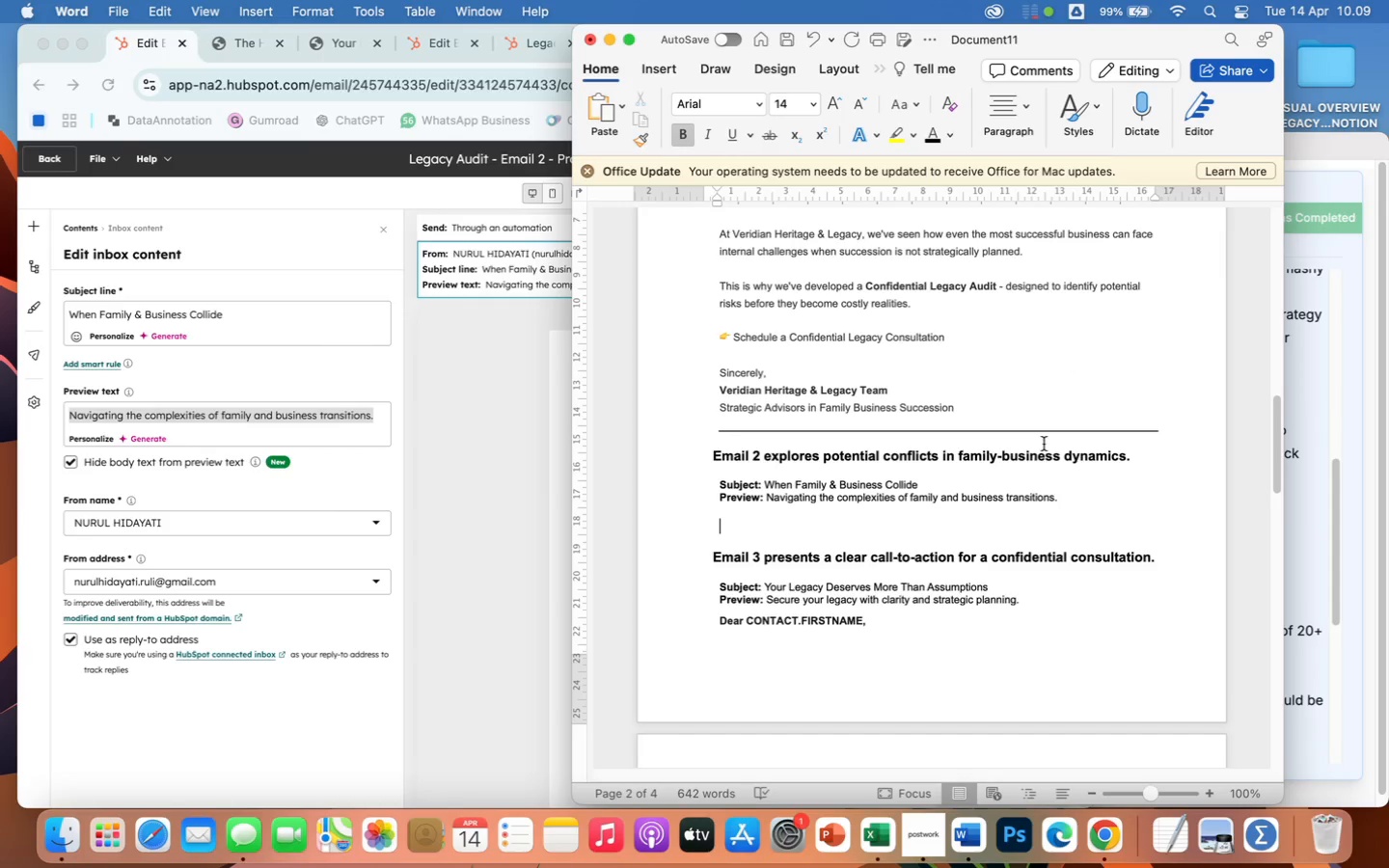 
scroll: coordinate [979, 380], scroll_direction: up, amount: 41.0
 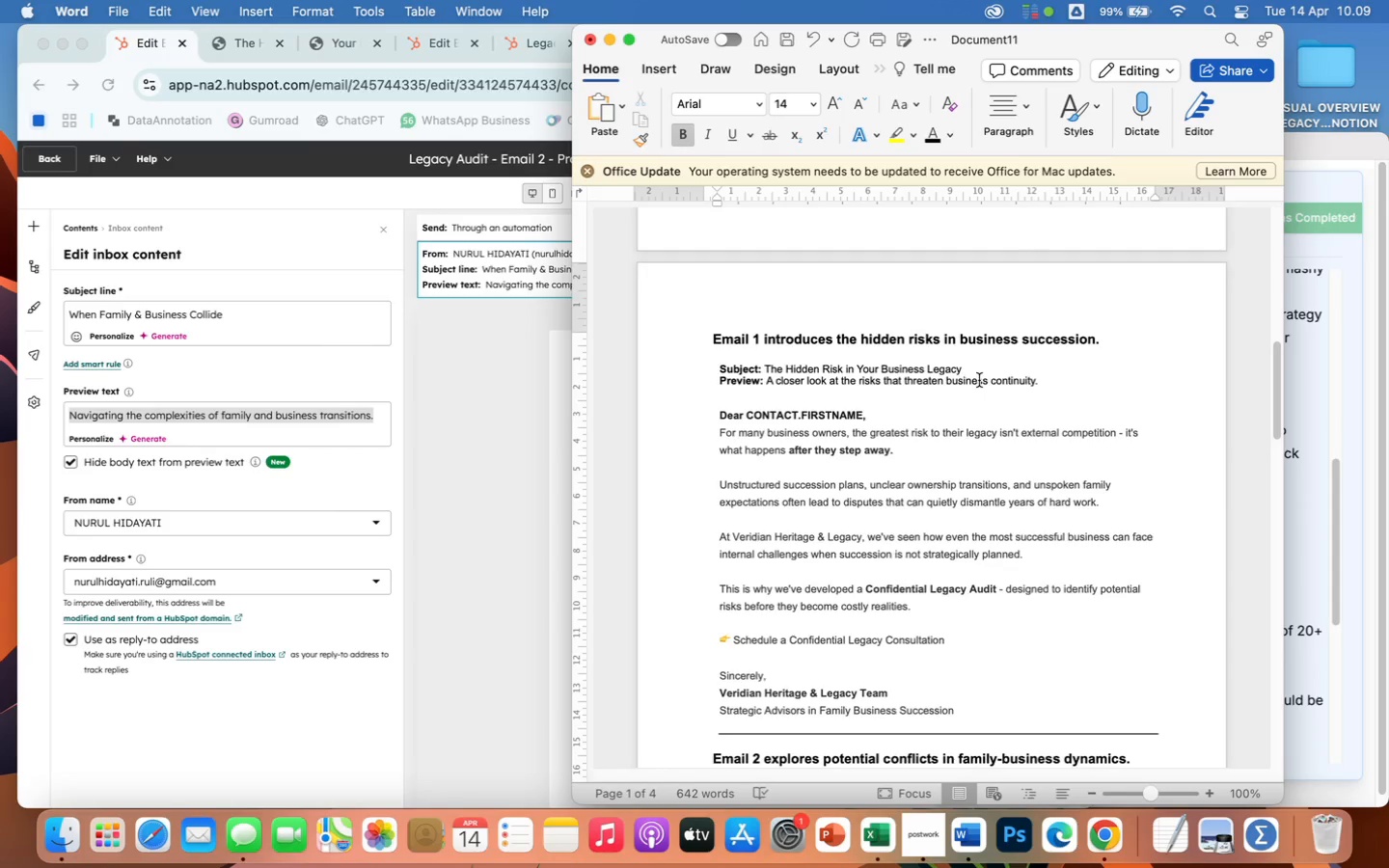 
scroll: coordinate [921, 469], scroll_direction: down, amount: 46.0
 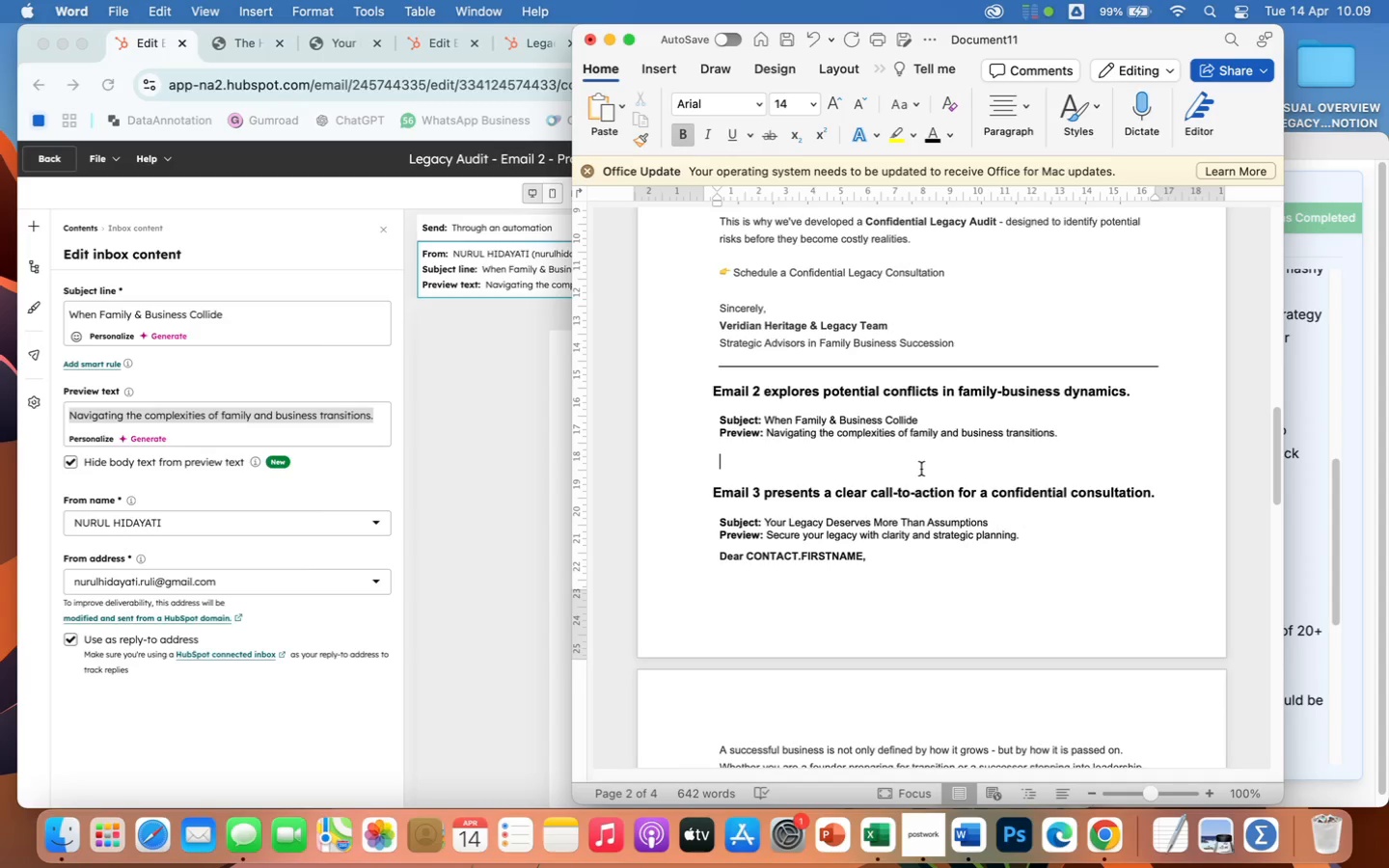 
wait(5.67)
 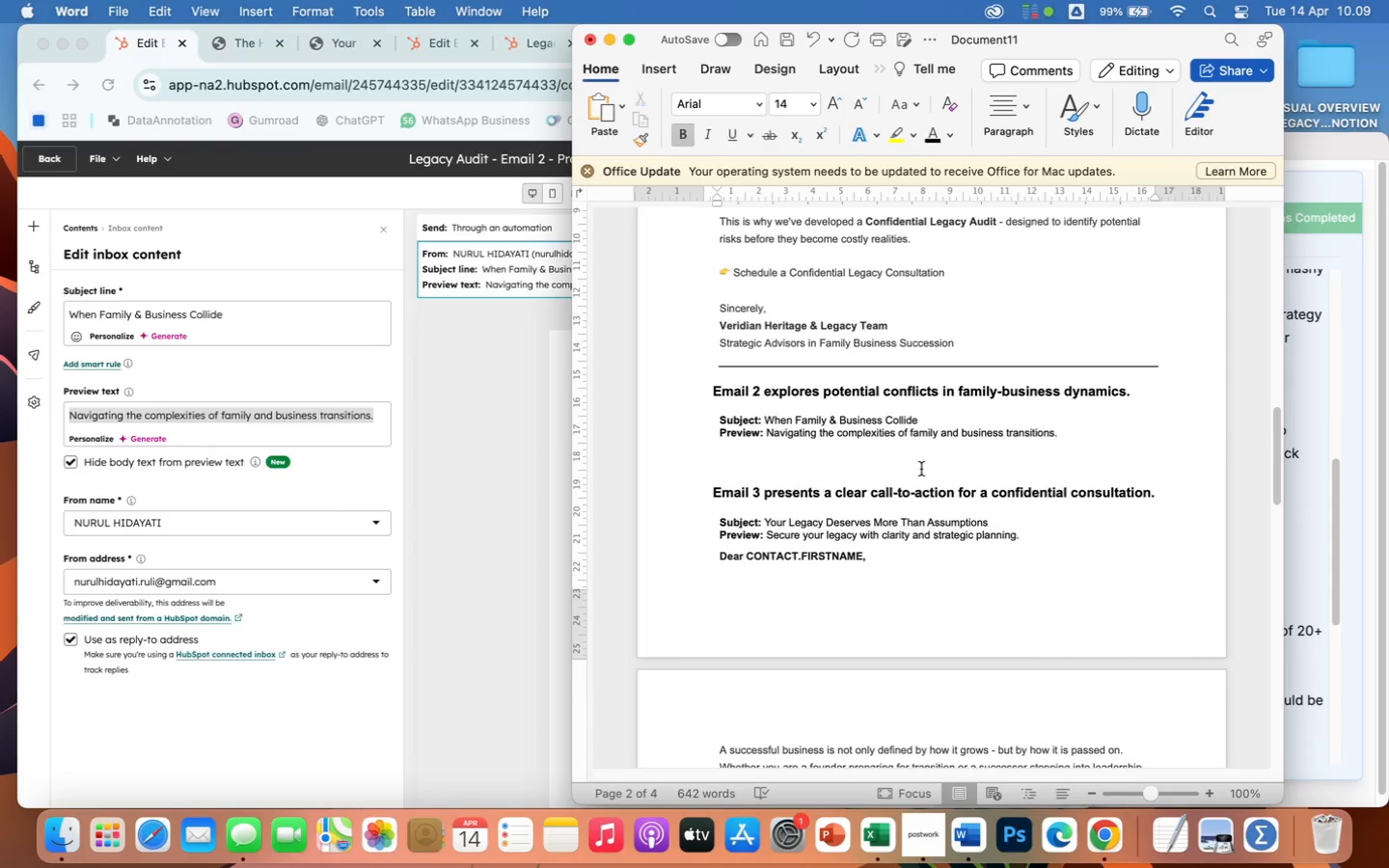 
left_click([457, 385])
 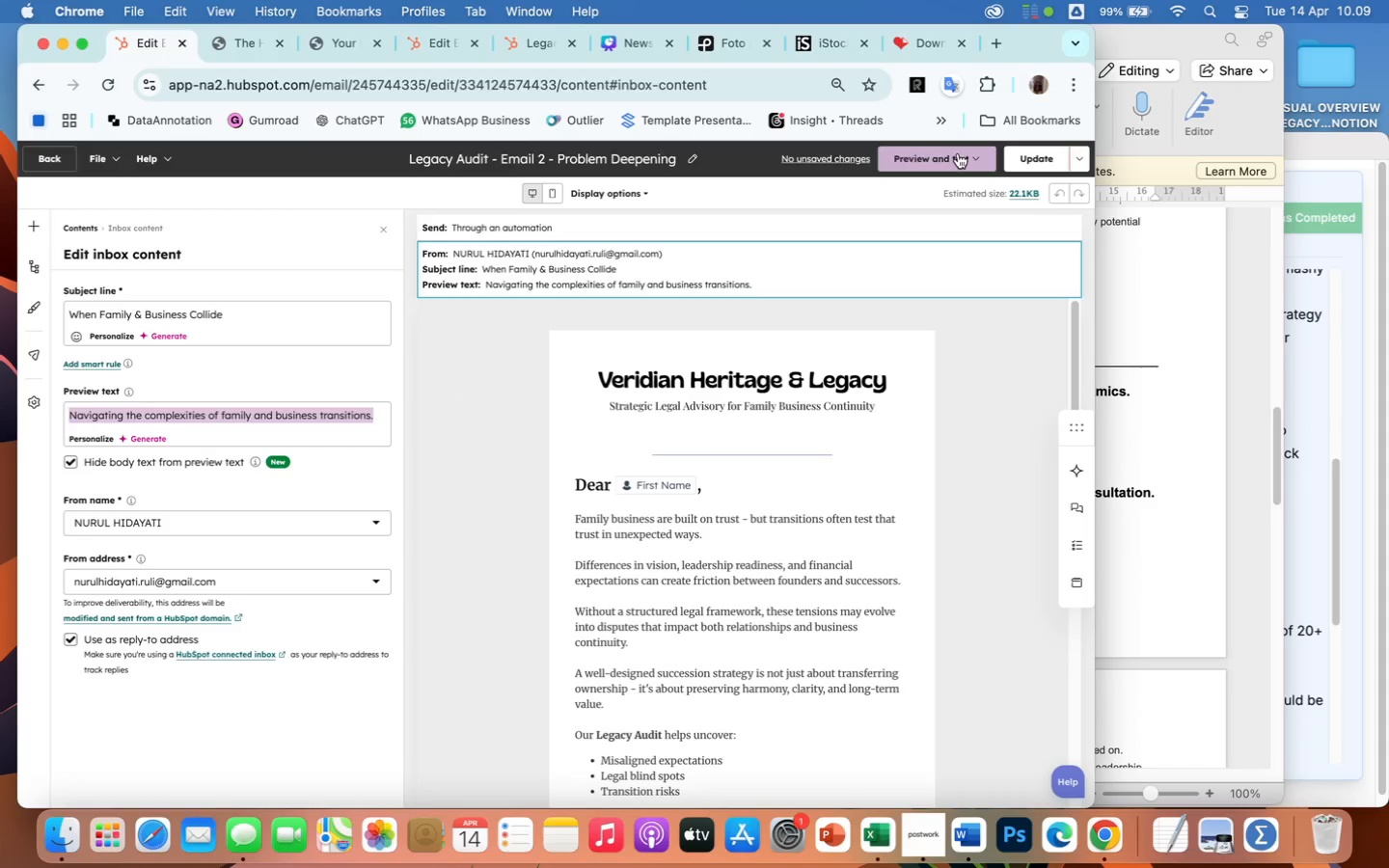 
left_click([931, 152])
 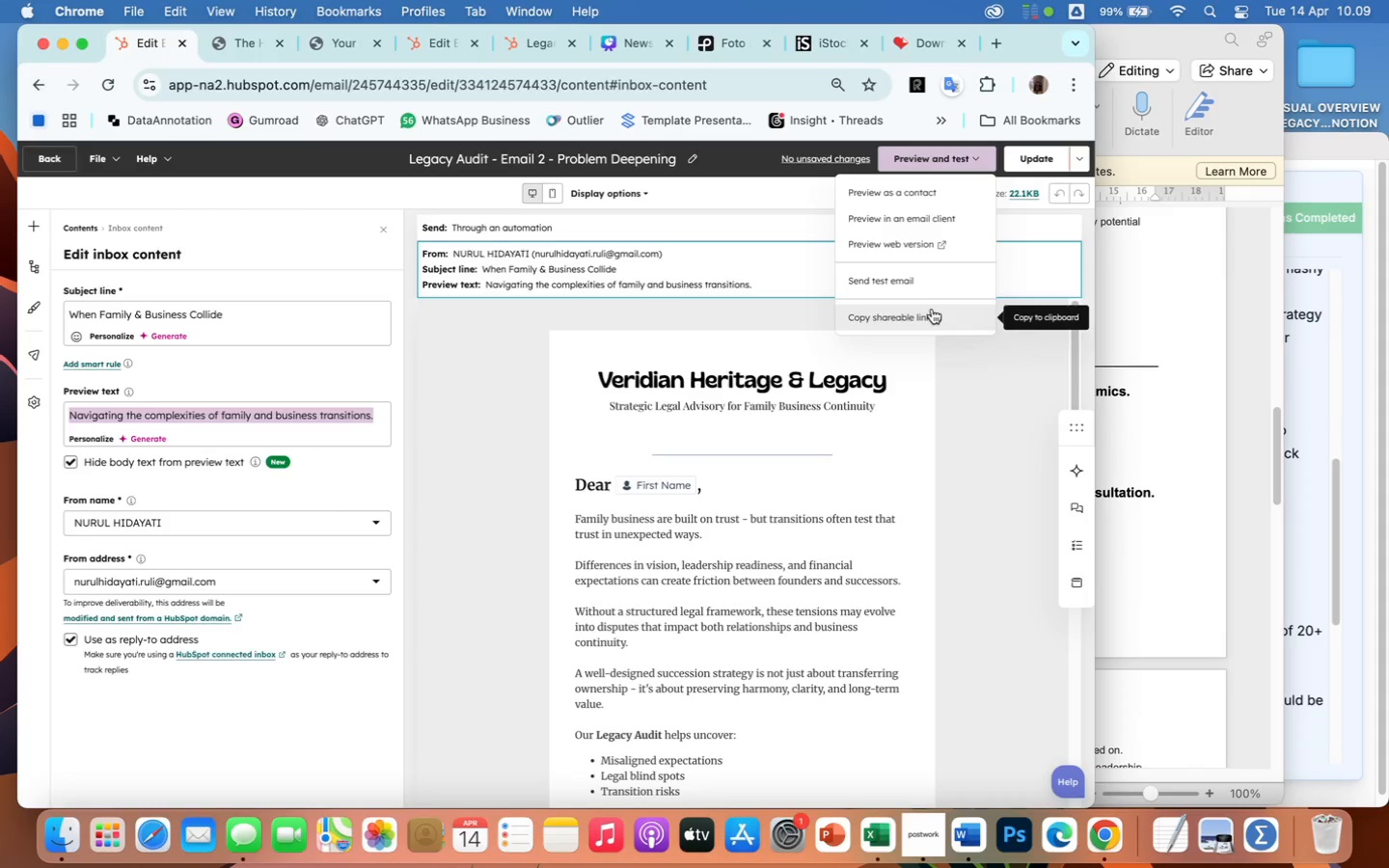 
left_click([926, 241])
 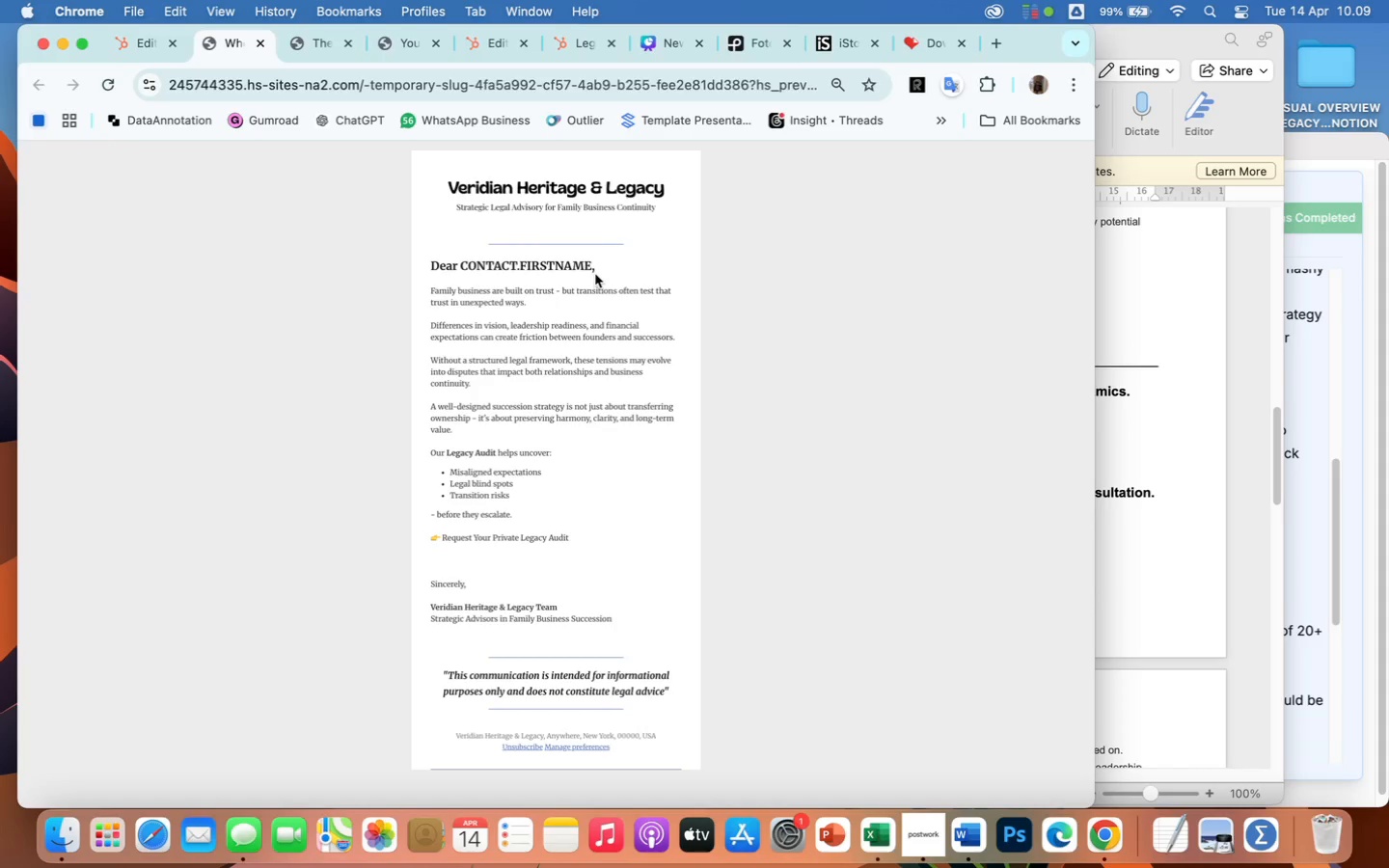 
wait(7.89)
 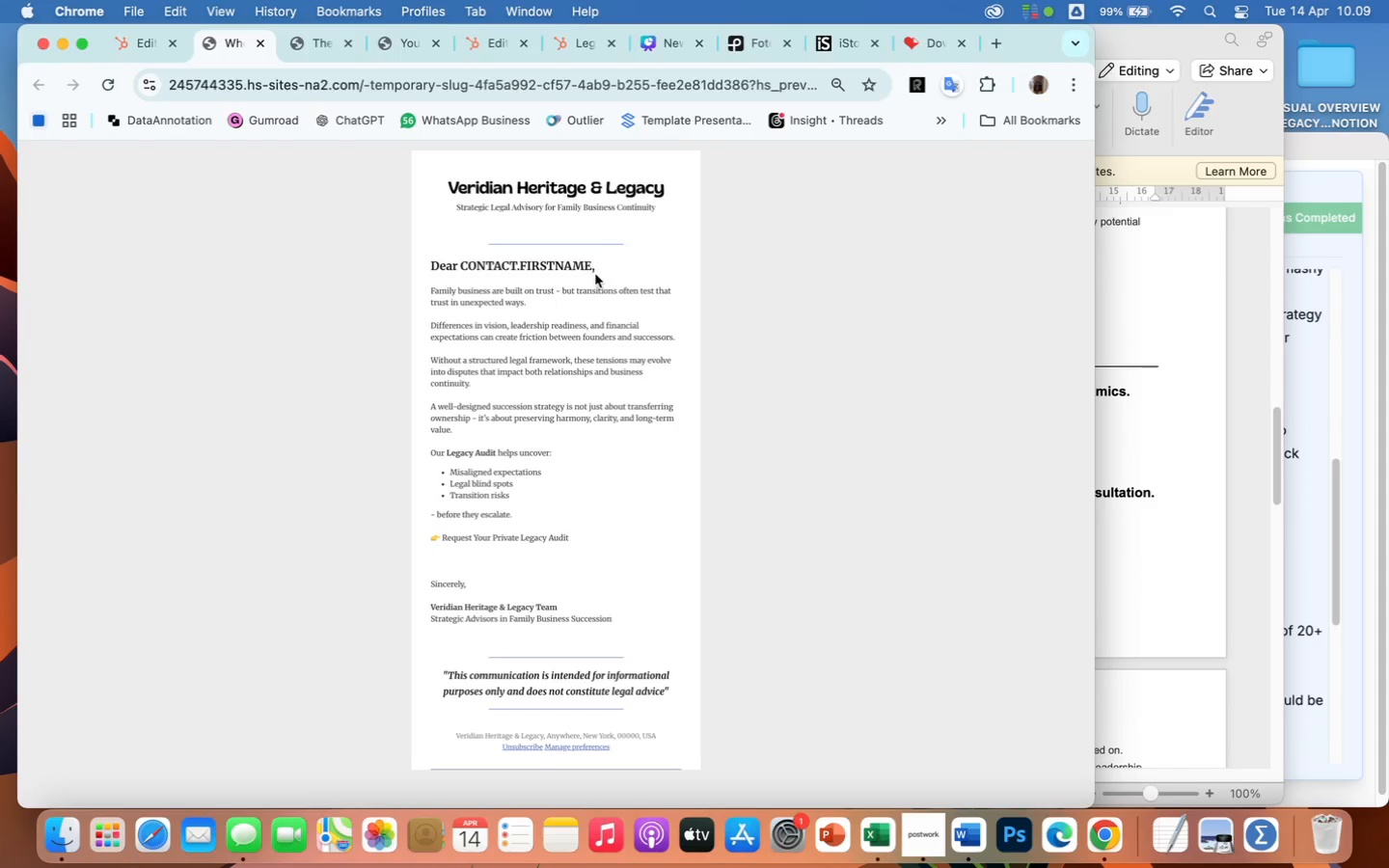 
left_click([514, 325])
 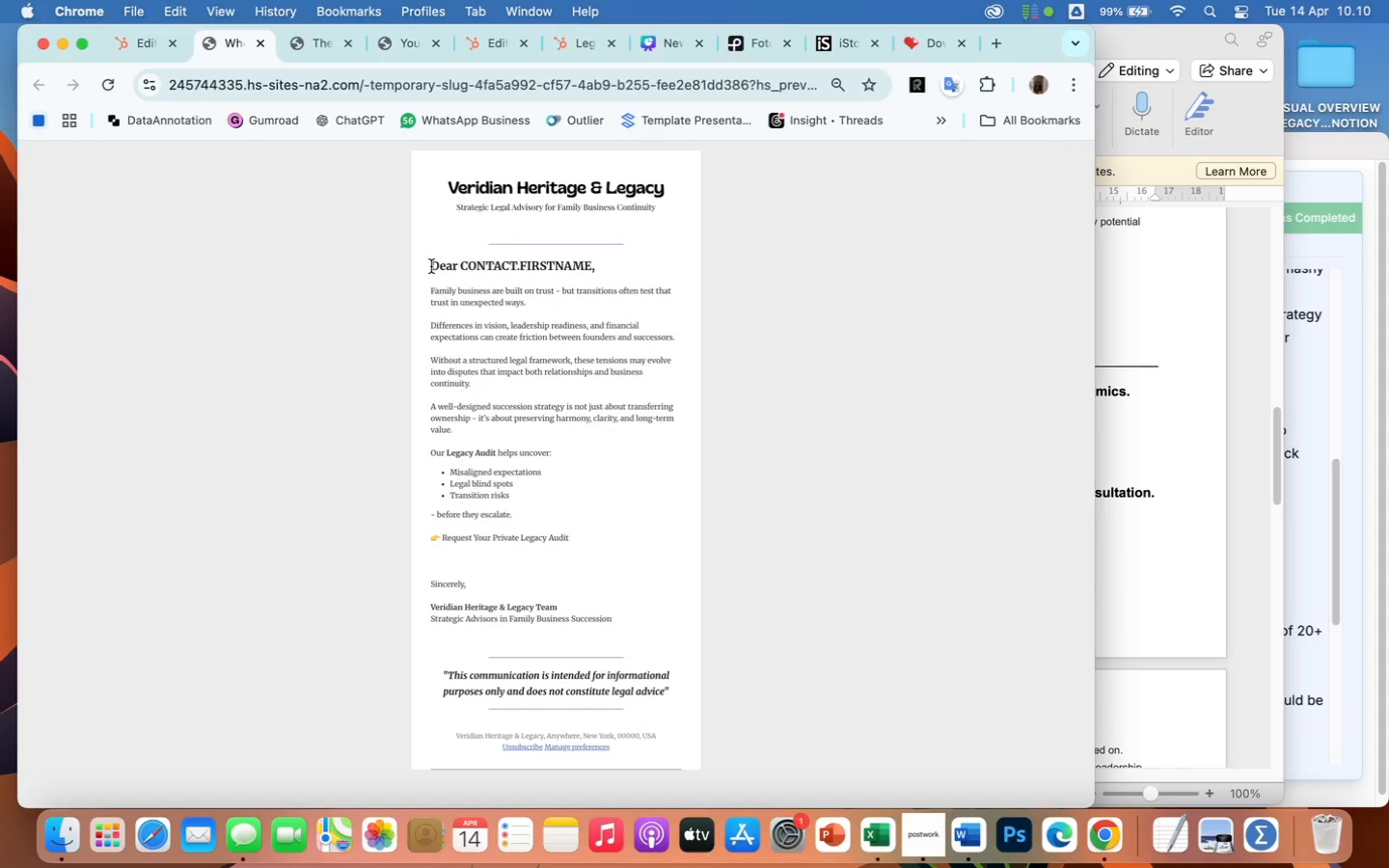 
left_click_drag(start_coordinate=[430, 266], to_coordinate=[647, 627])
 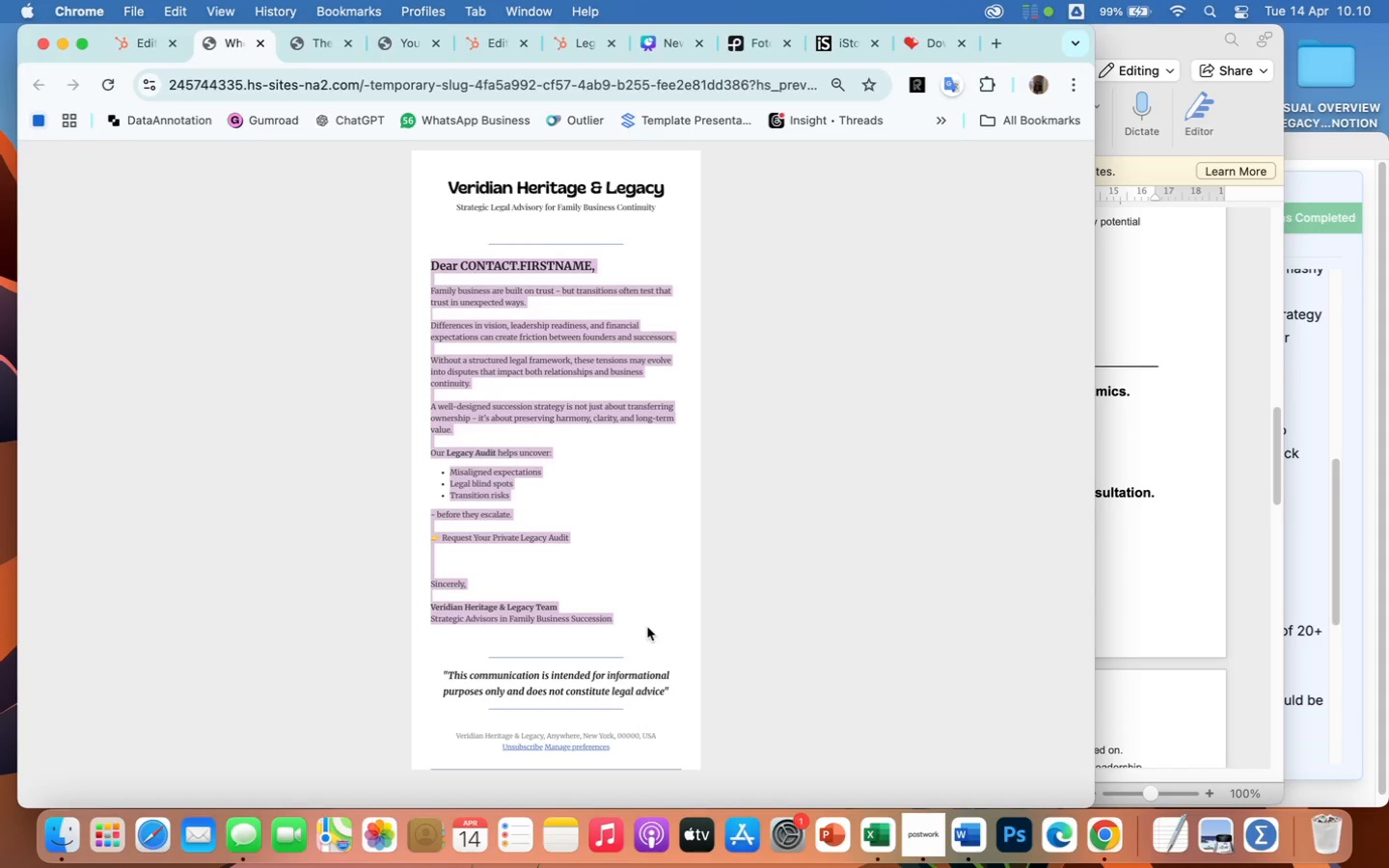 
hold_key(key=CommandLeft, duration=0.53)
 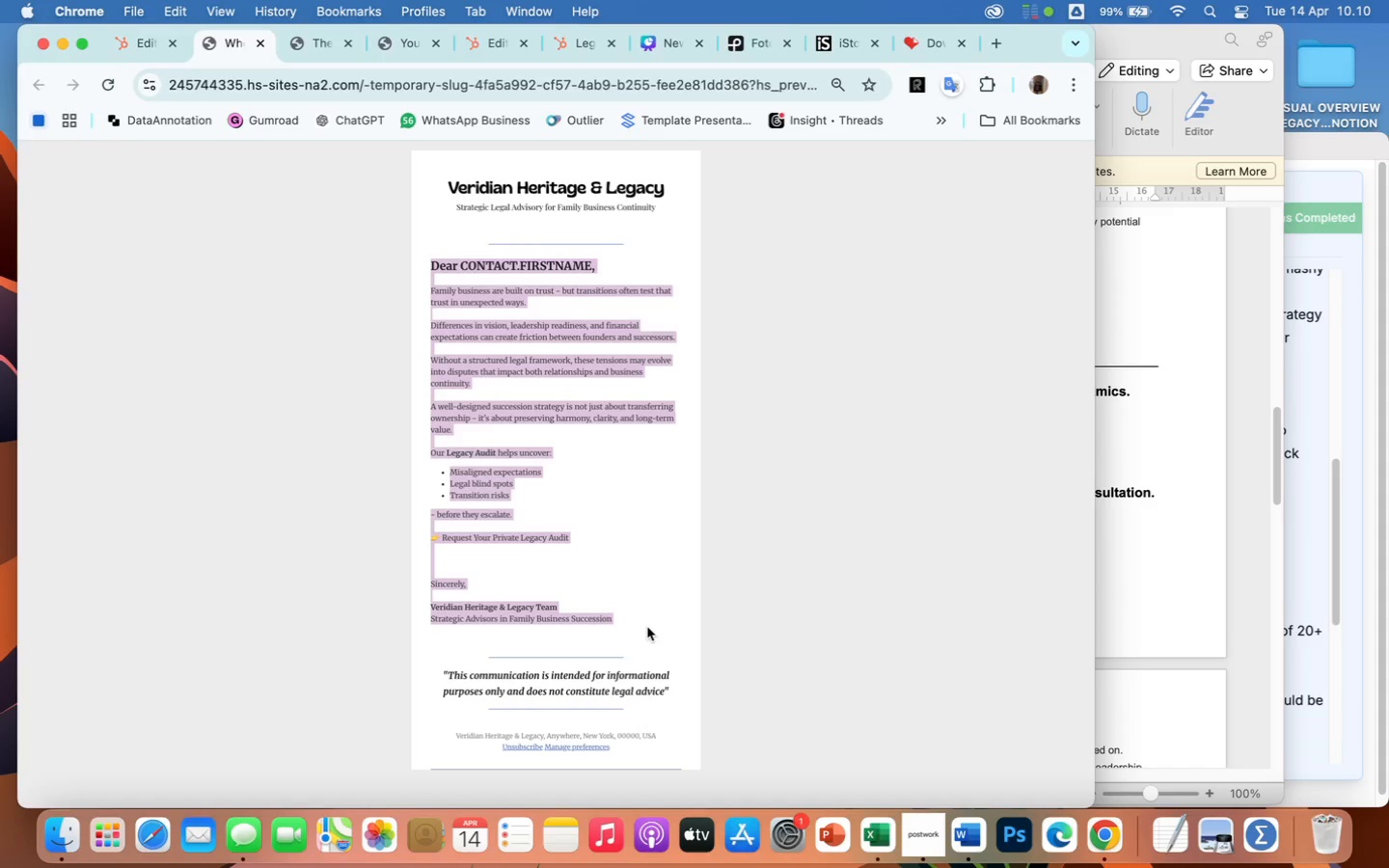 
hold_key(key=C, duration=0.33)
 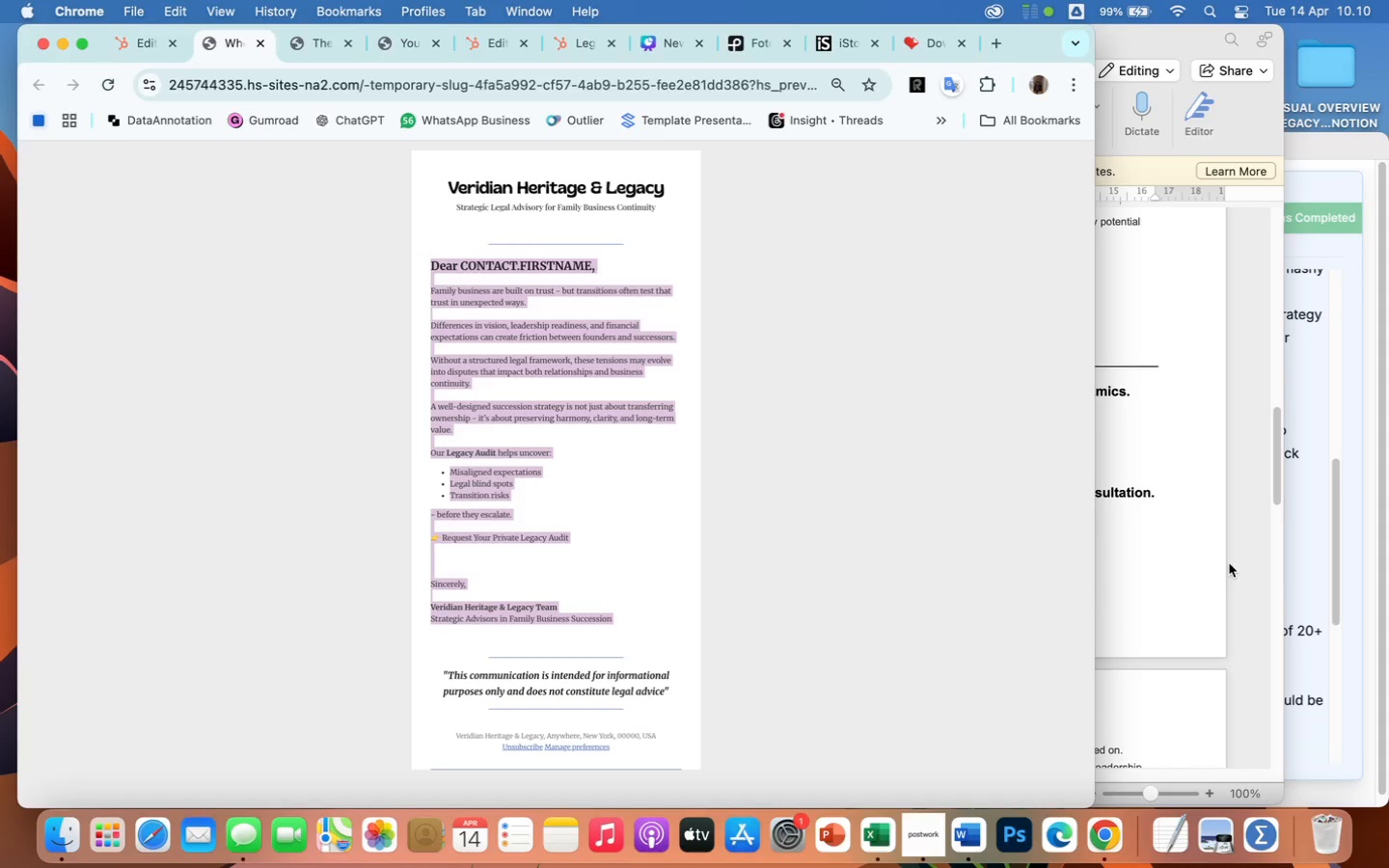 
wait(6.98)
 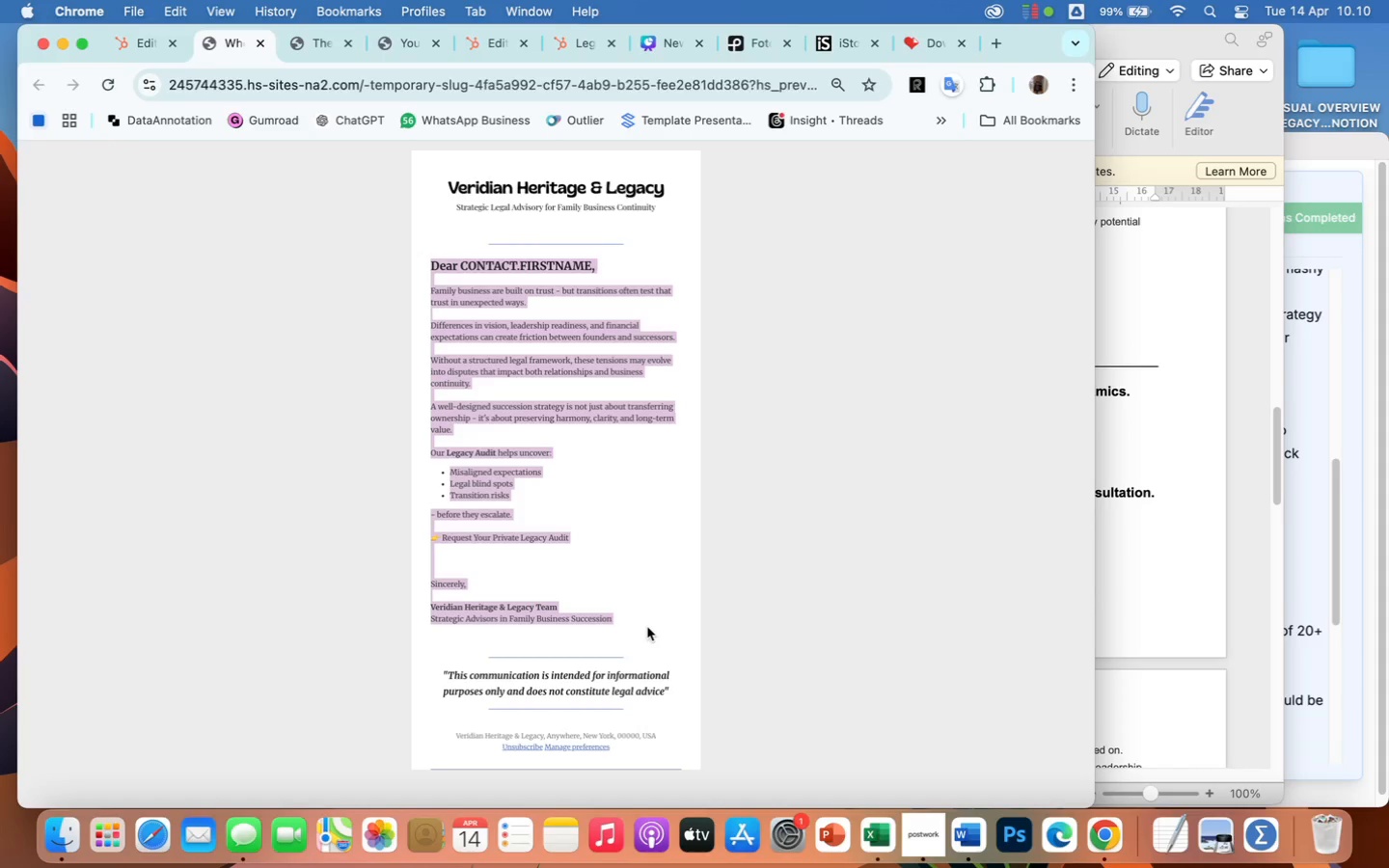 
left_click([1216, 529])
 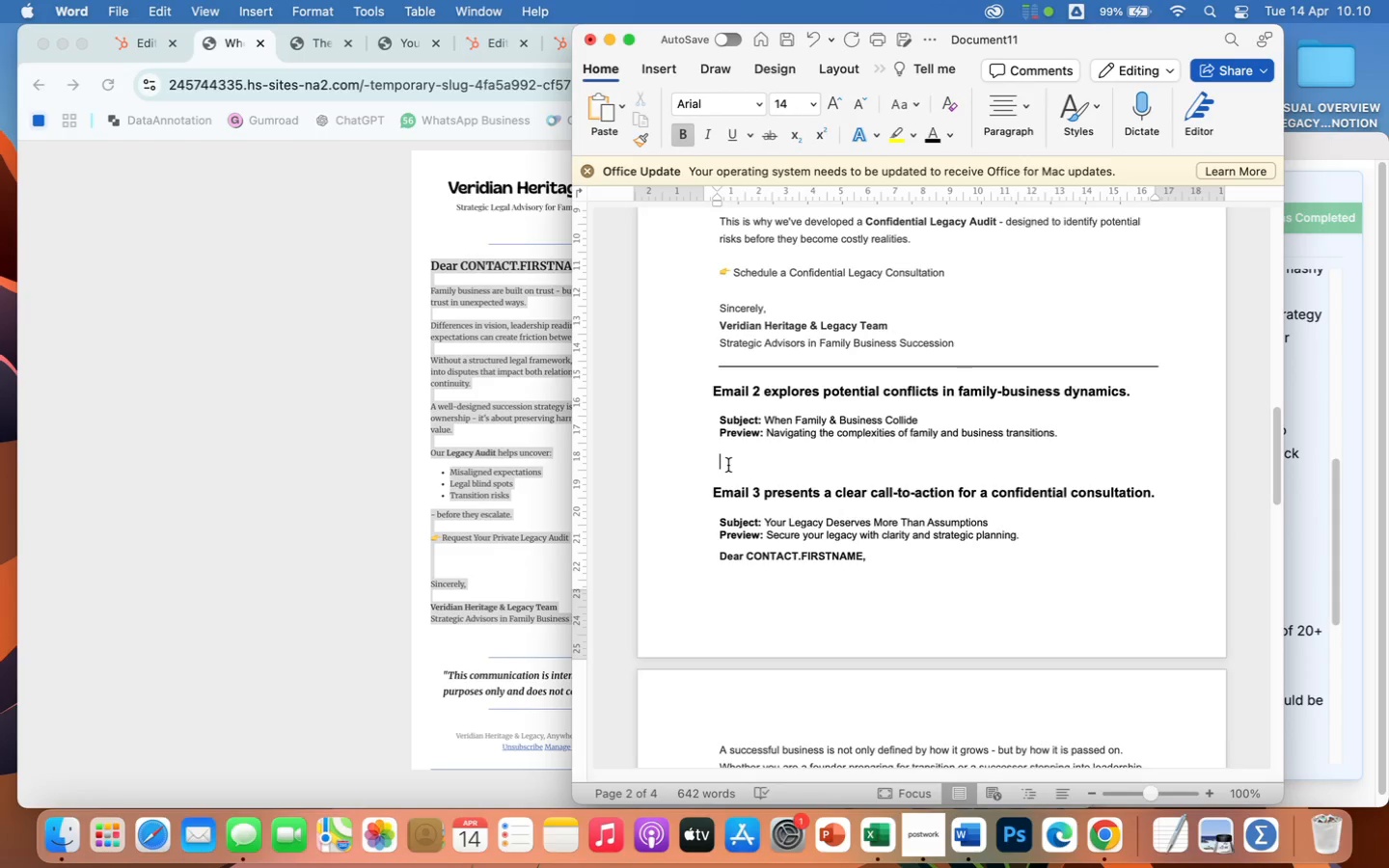 
key(Meta+V)
 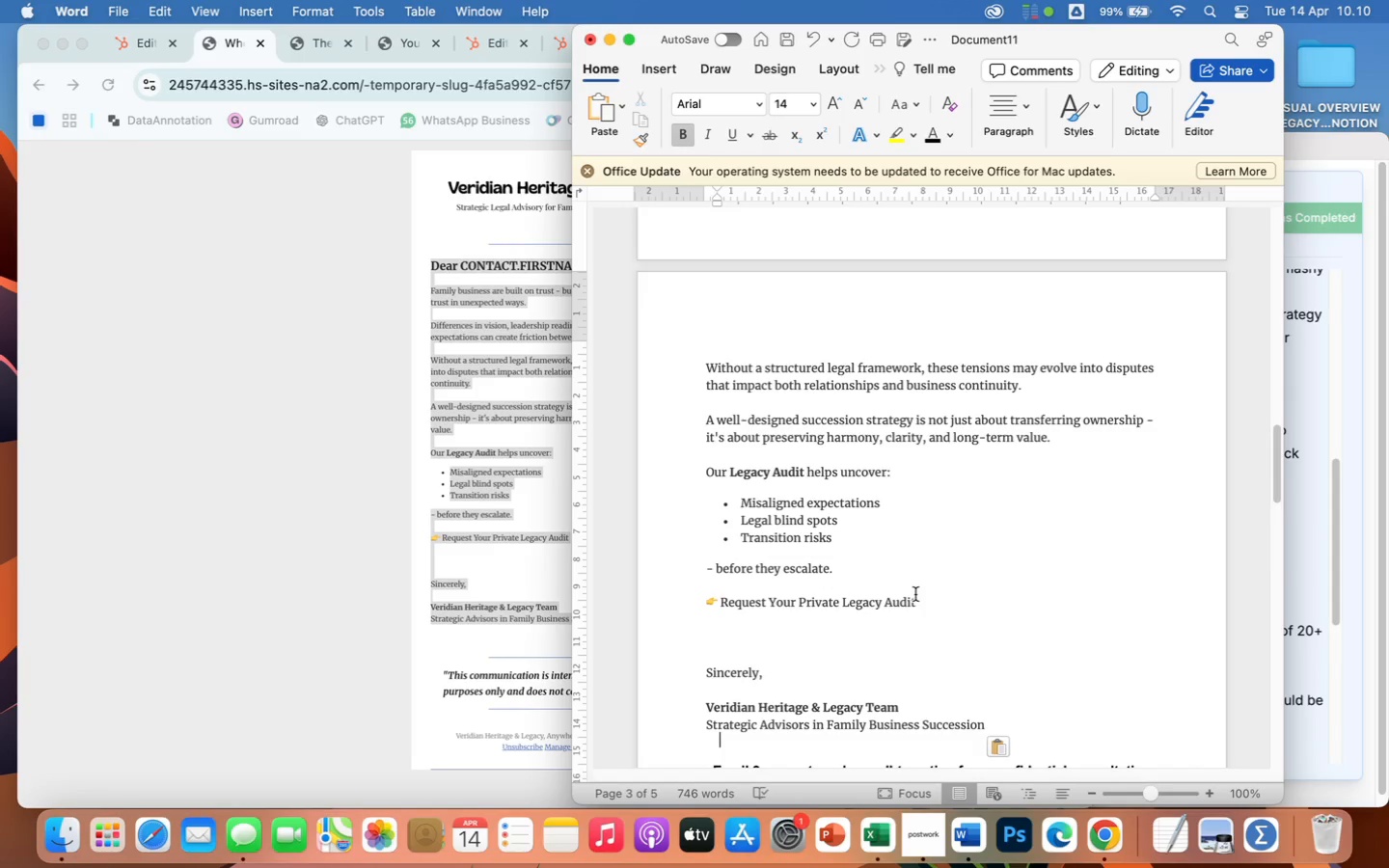 
scroll: coordinate [905, 568], scroll_direction: up, amount: 38.0
 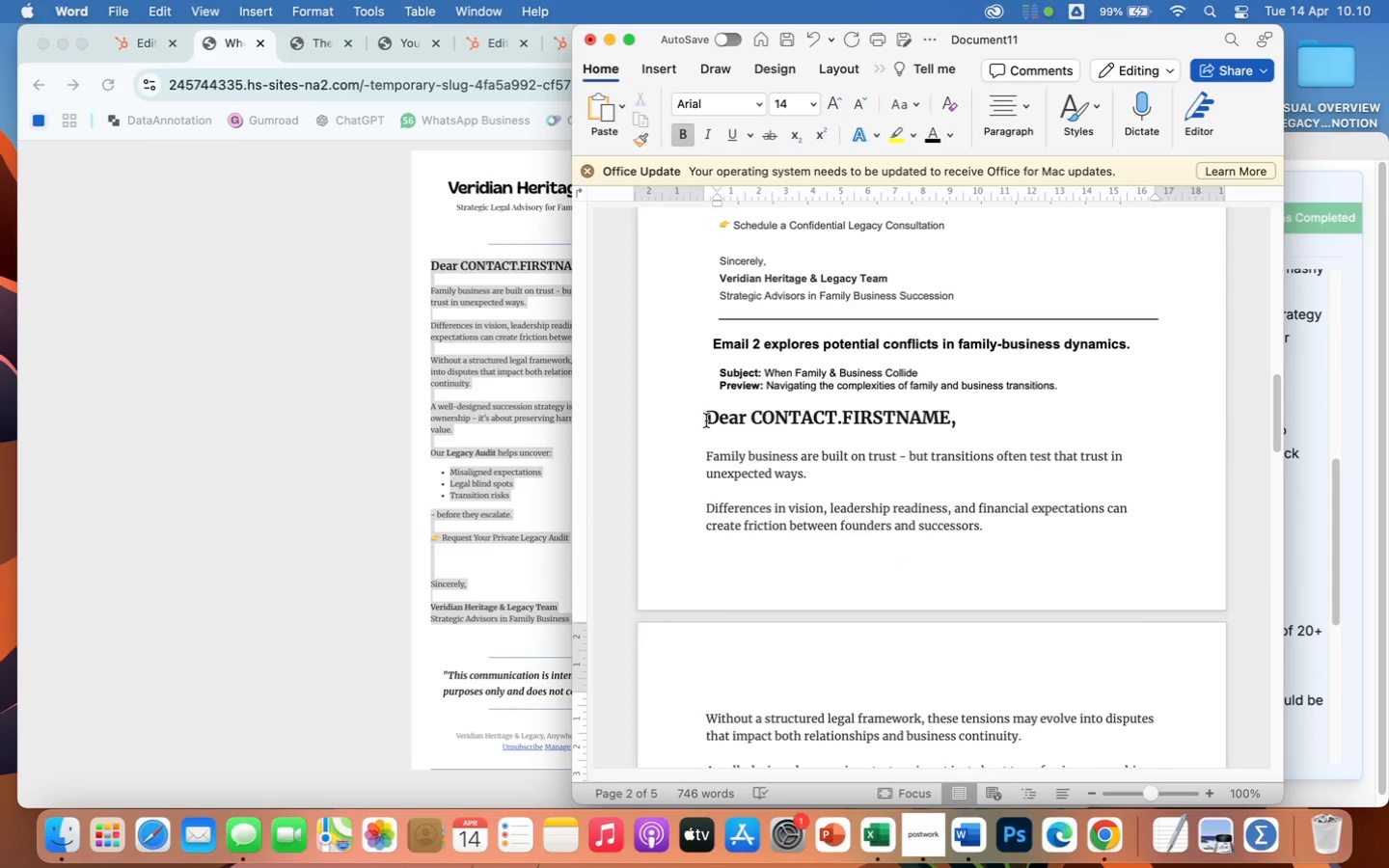 
left_click_drag(start_coordinate=[704, 420], to_coordinate=[1006, 716])
 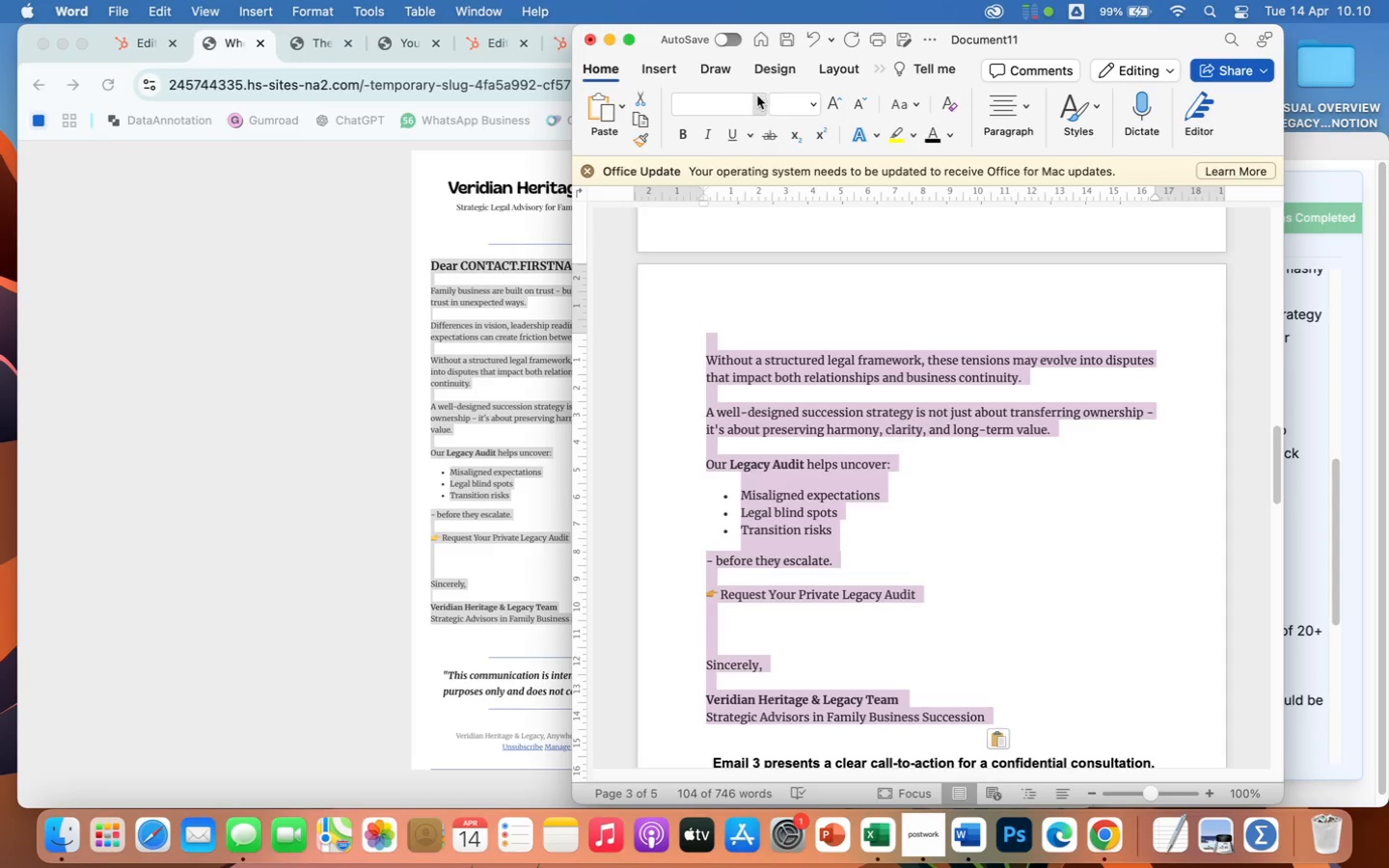 
left_click([759, 98])
 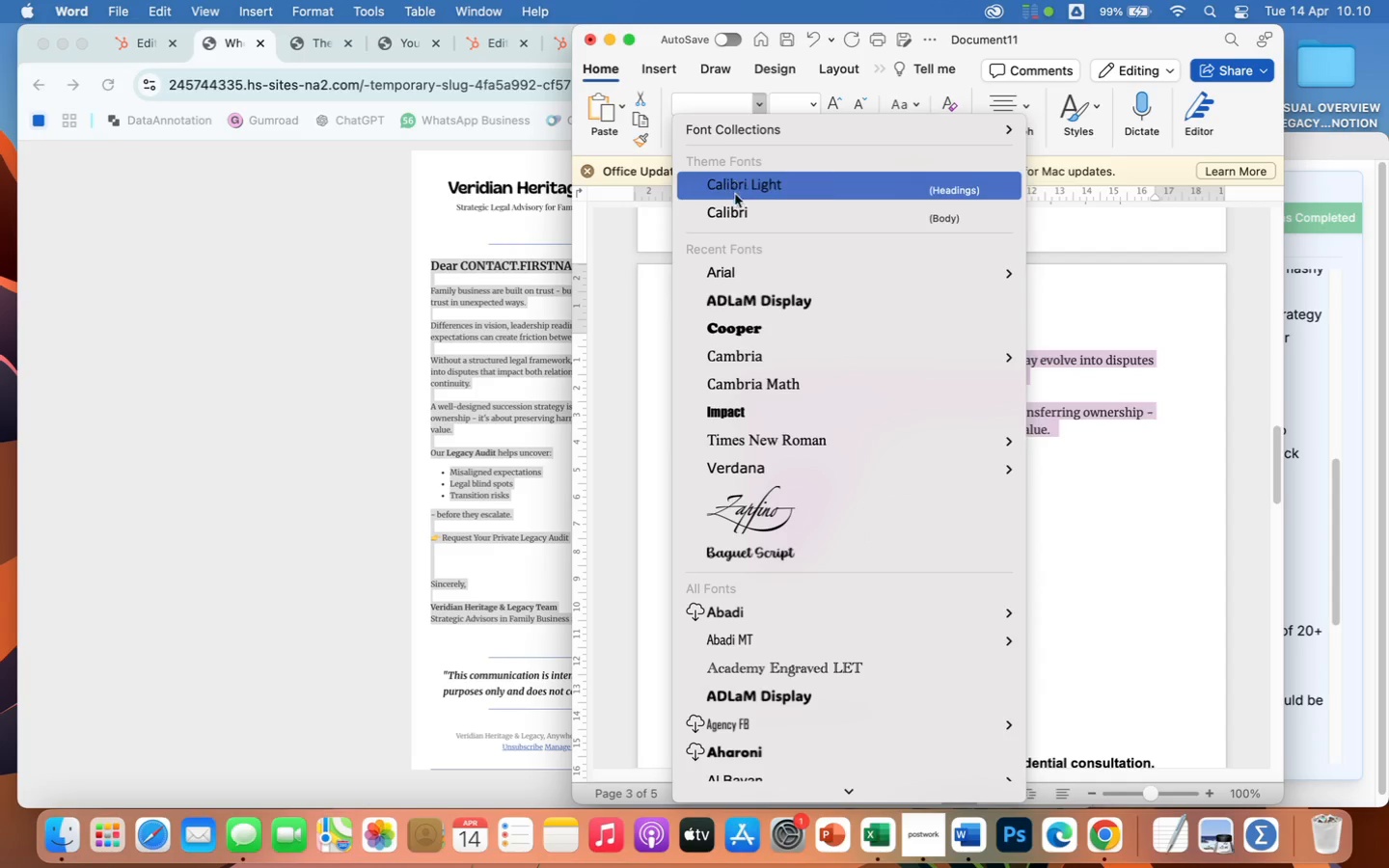 
left_click([741, 268])
 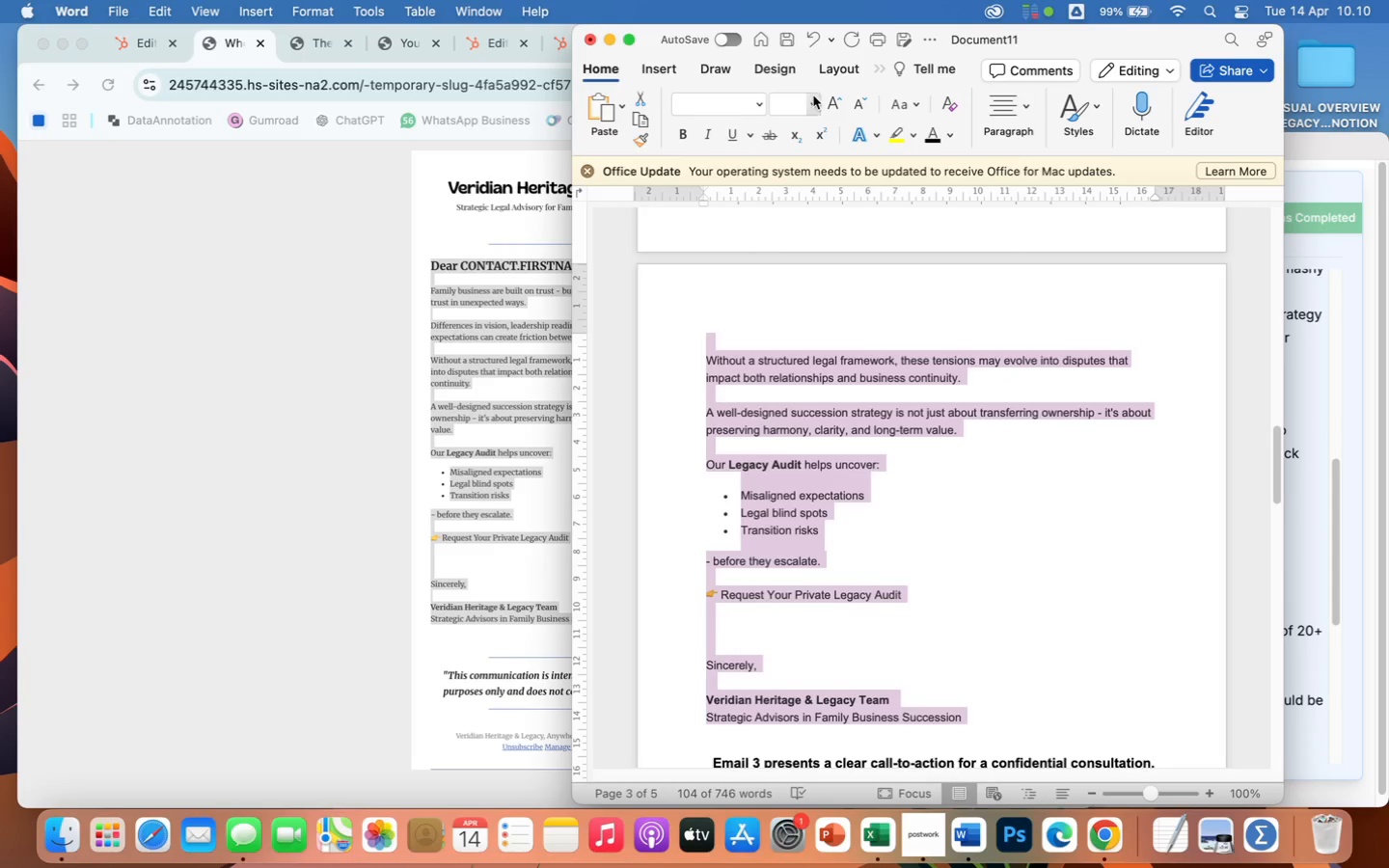 
left_click([814, 104])
 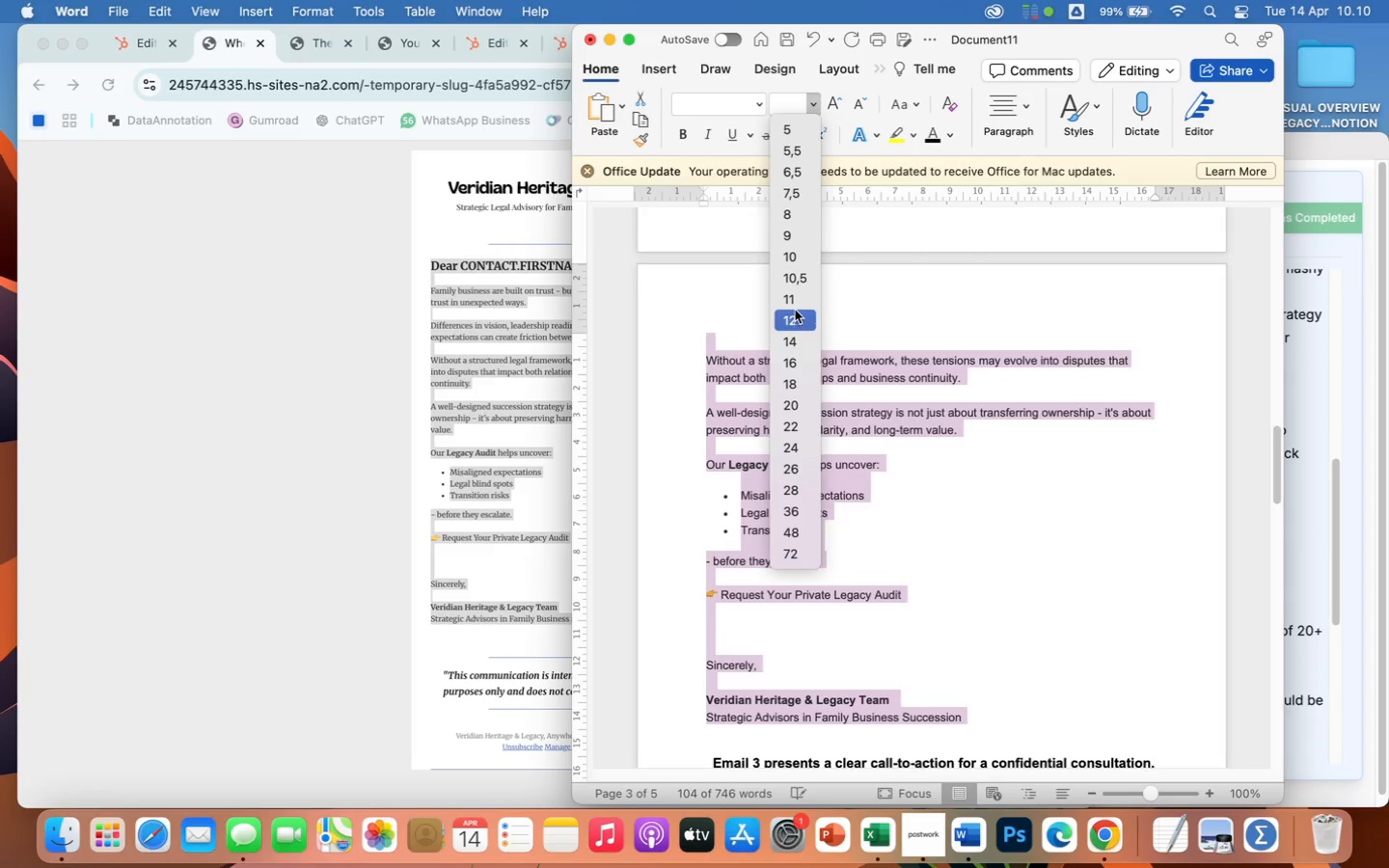 
left_click([792, 303])
 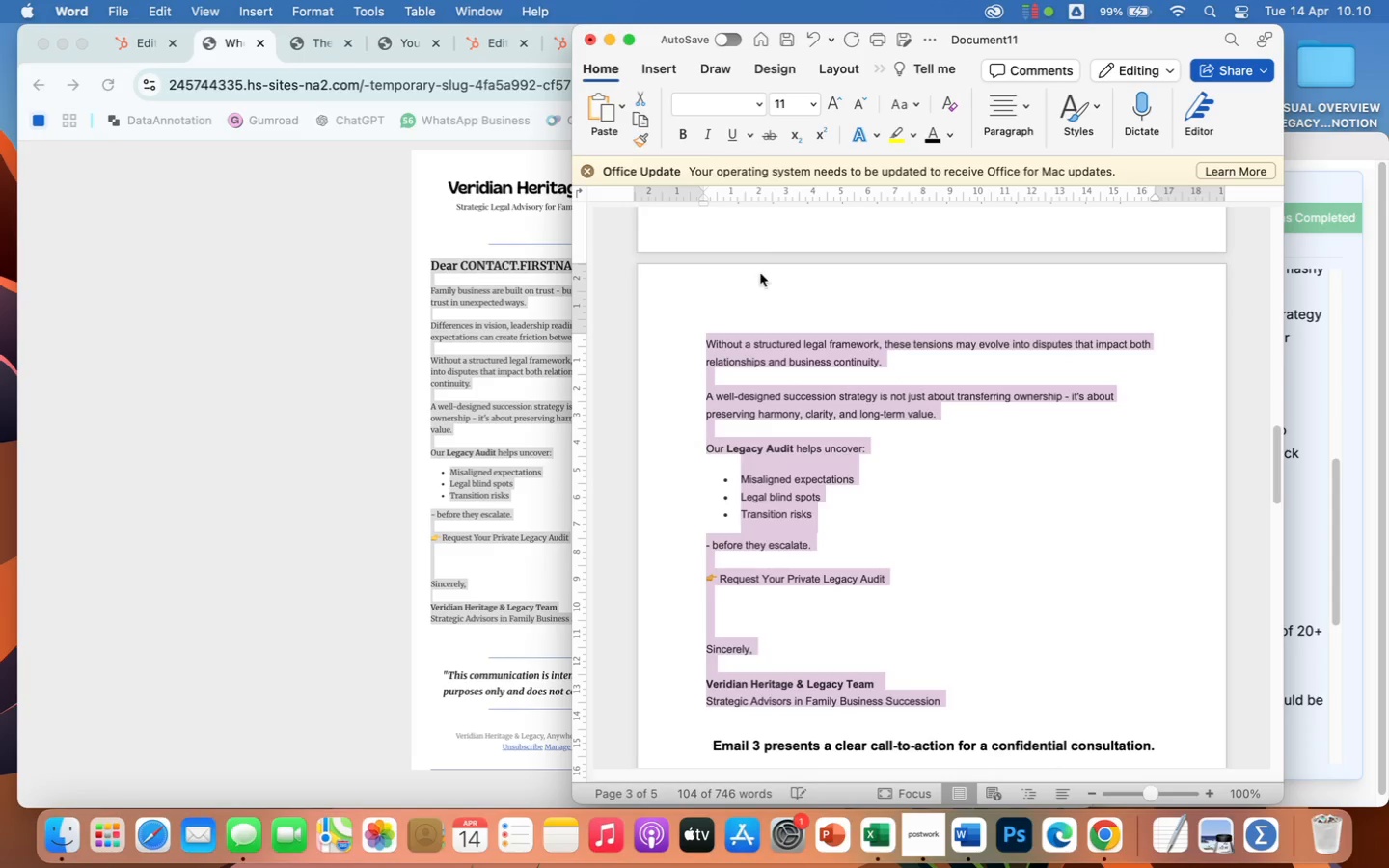 
scroll: coordinate [760, 273], scroll_direction: up, amount: 57.0
 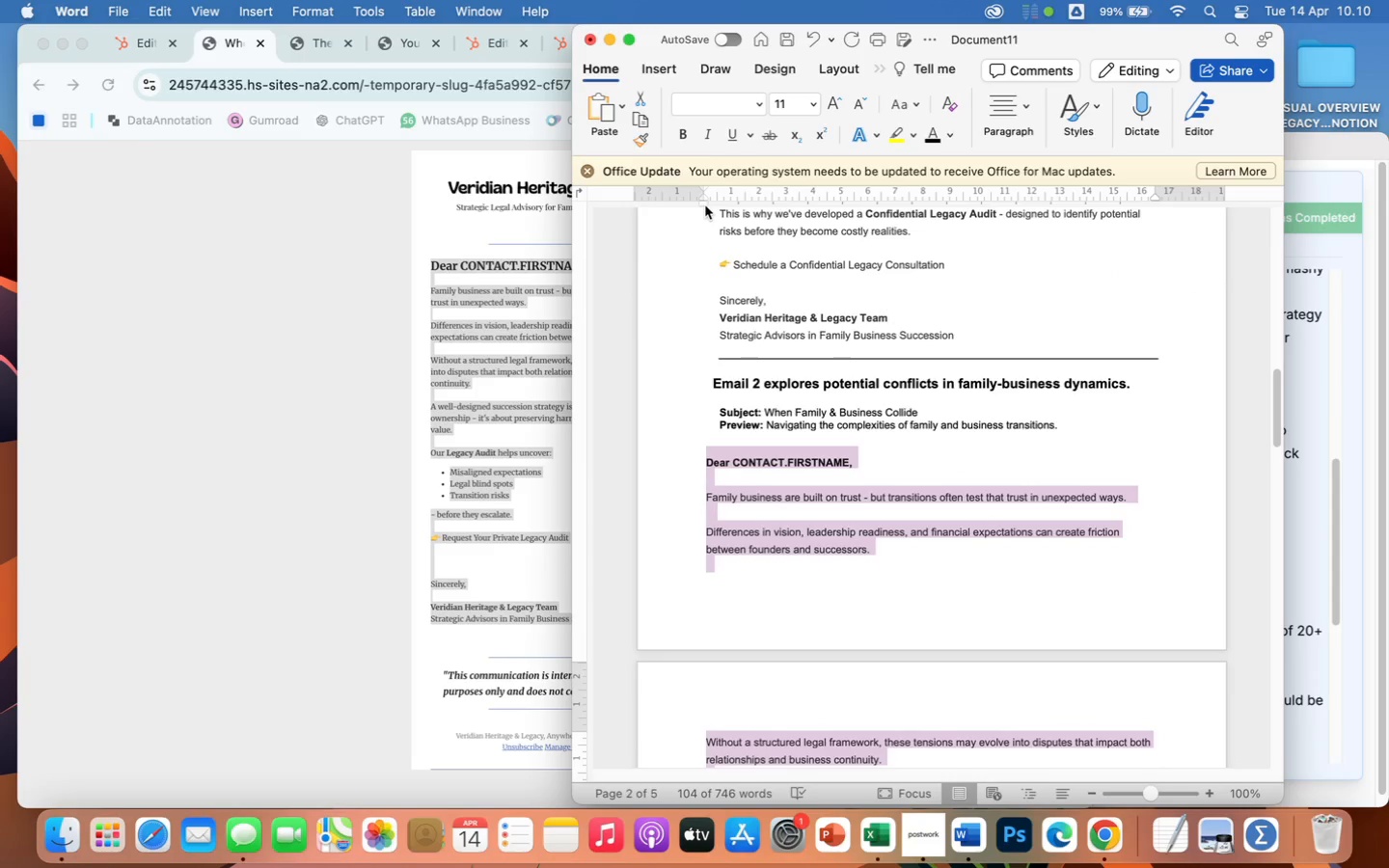 
left_click_drag(start_coordinate=[704, 203], to_coordinate=[722, 207])
 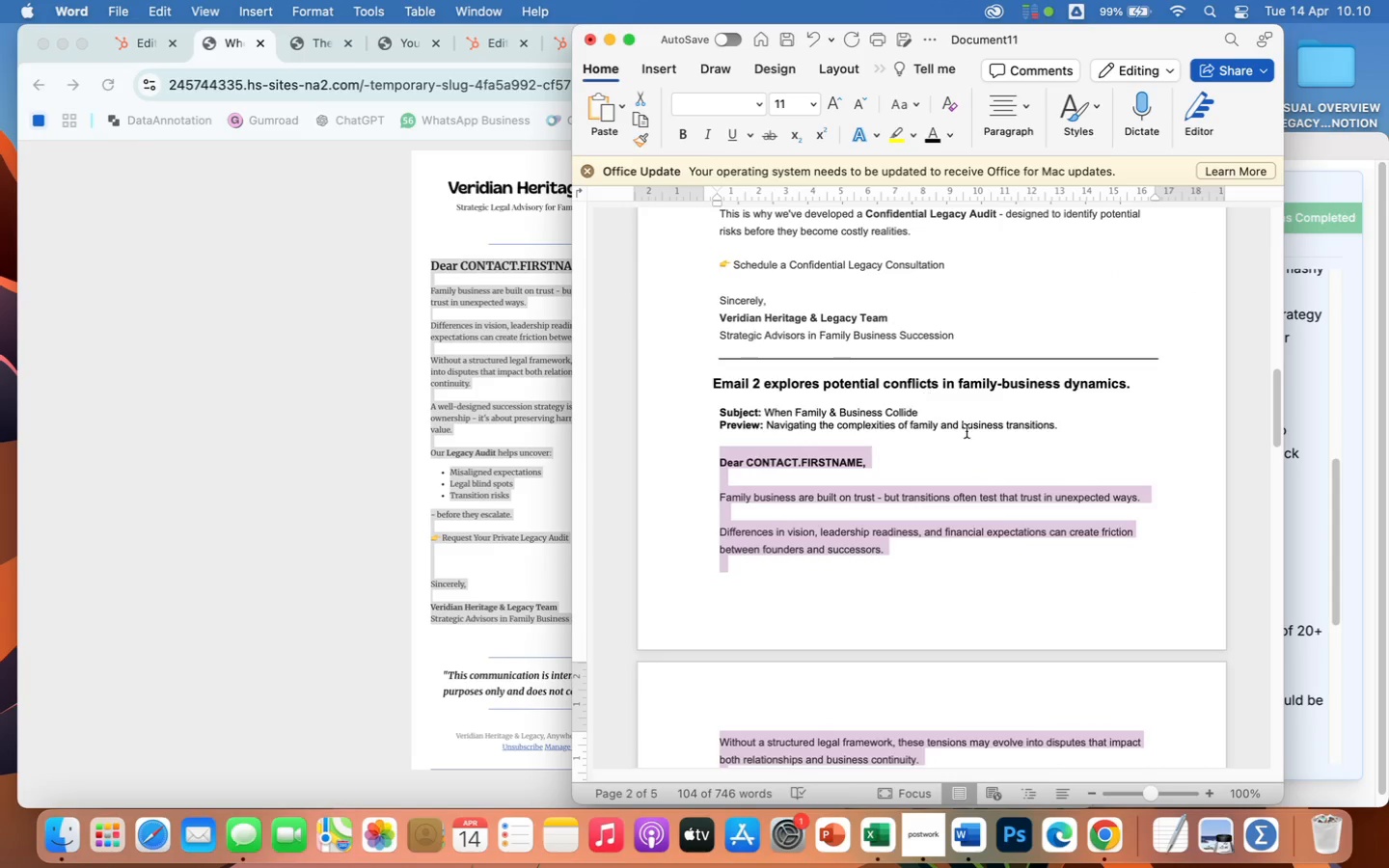 
scroll: coordinate [983, 437], scroll_direction: up, amount: 83.0
 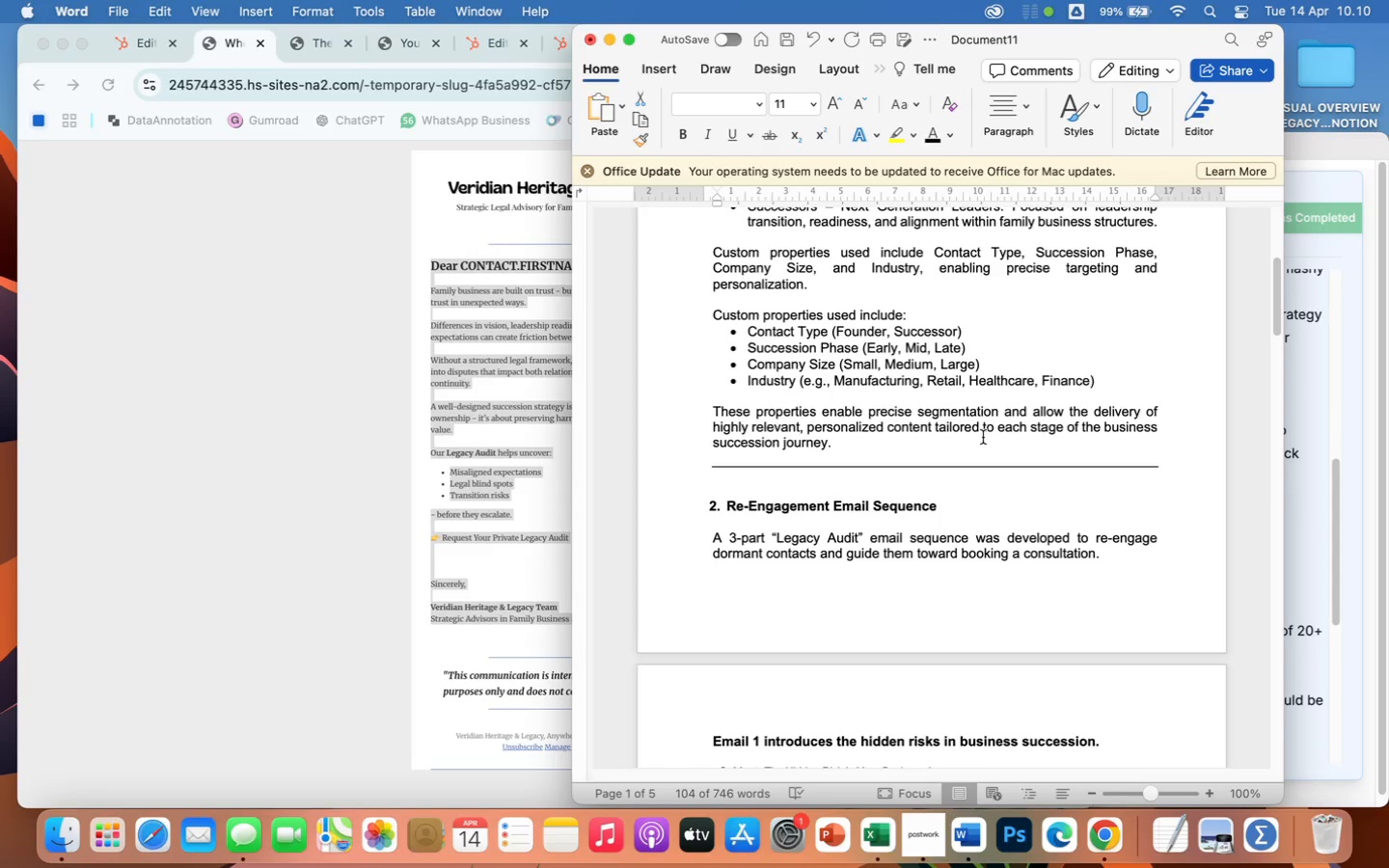 
scroll: coordinate [983, 437], scroll_direction: down, amount: 49.0
 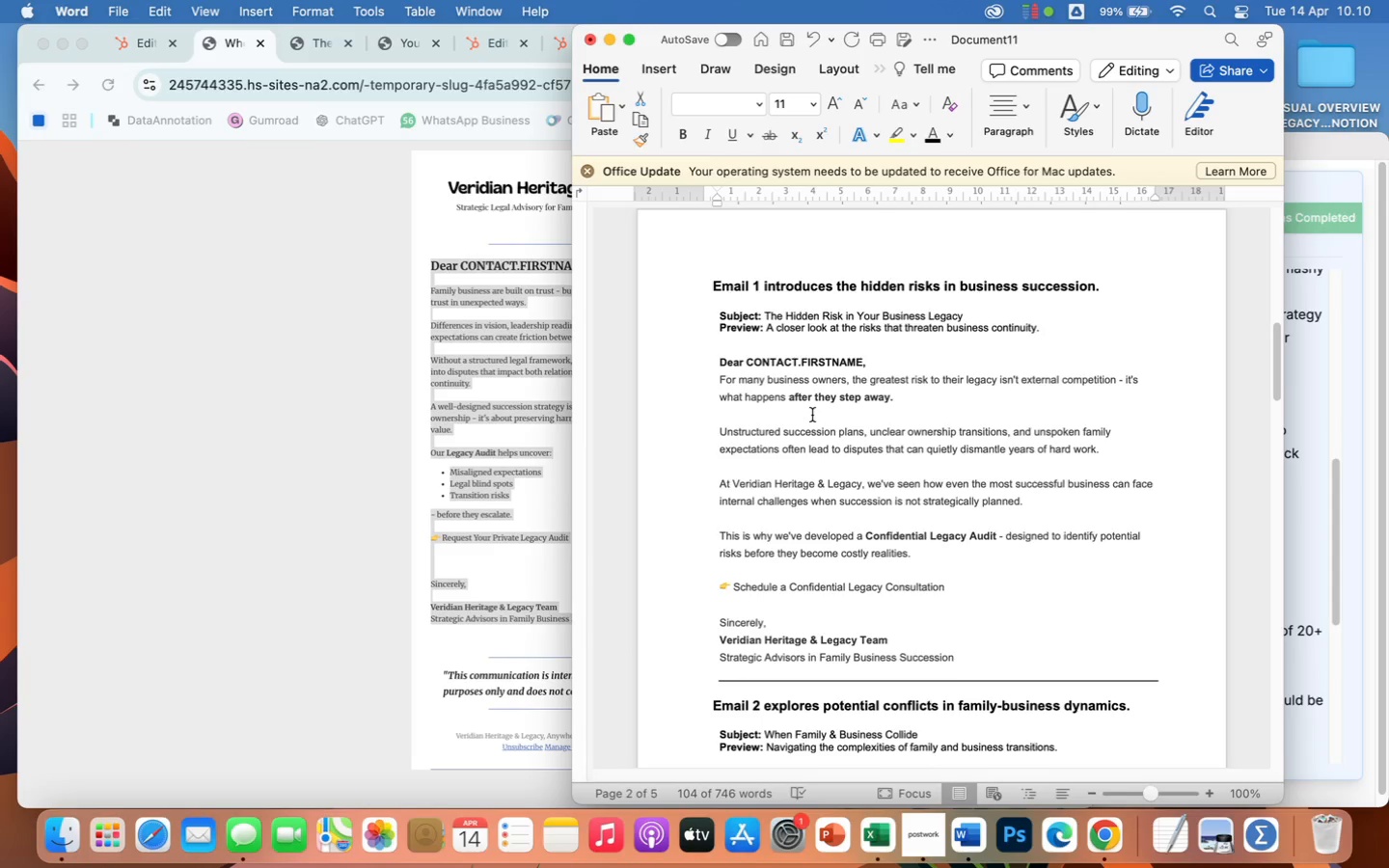 
left_click([811, 415])
 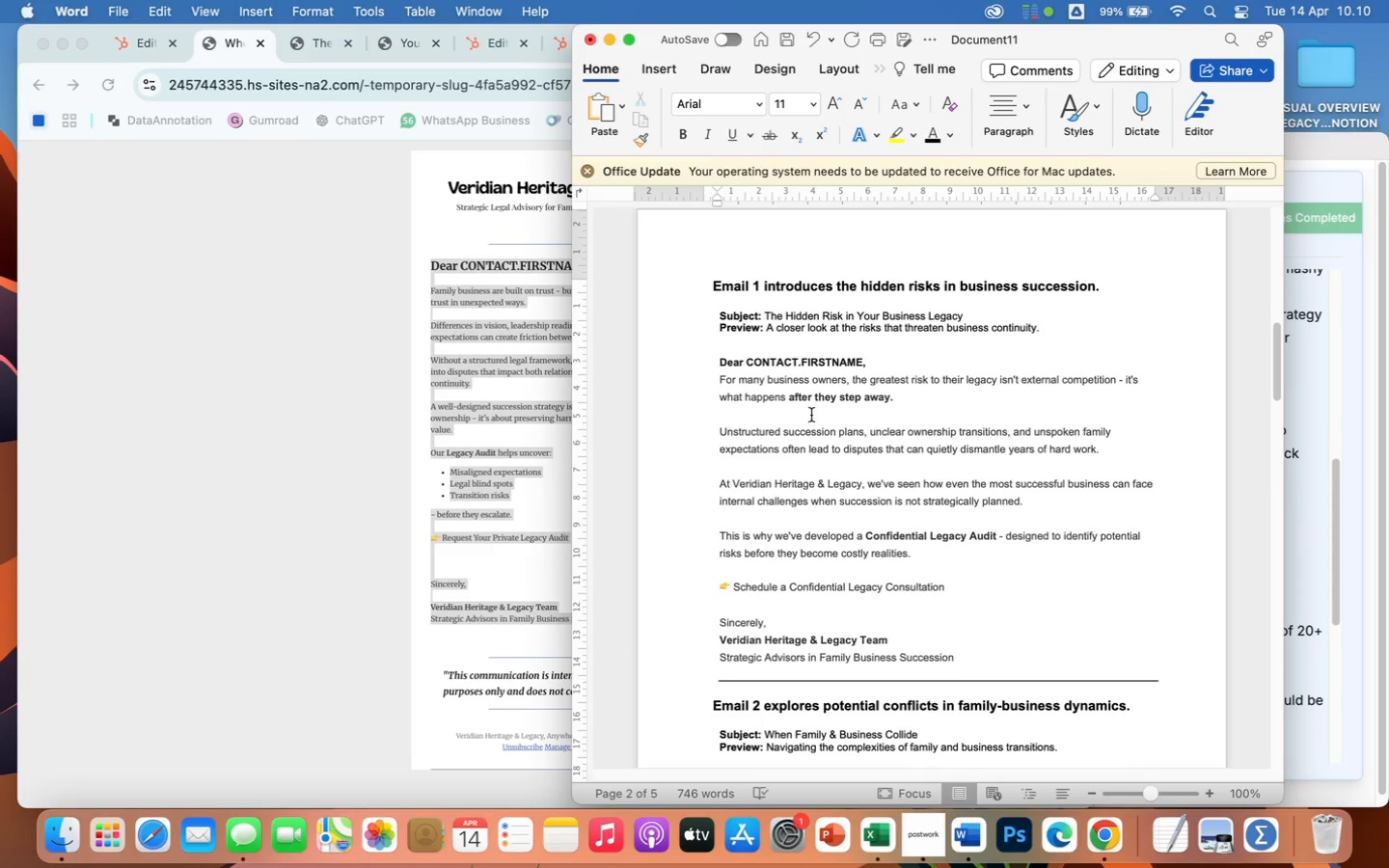 
key(Backspace)
 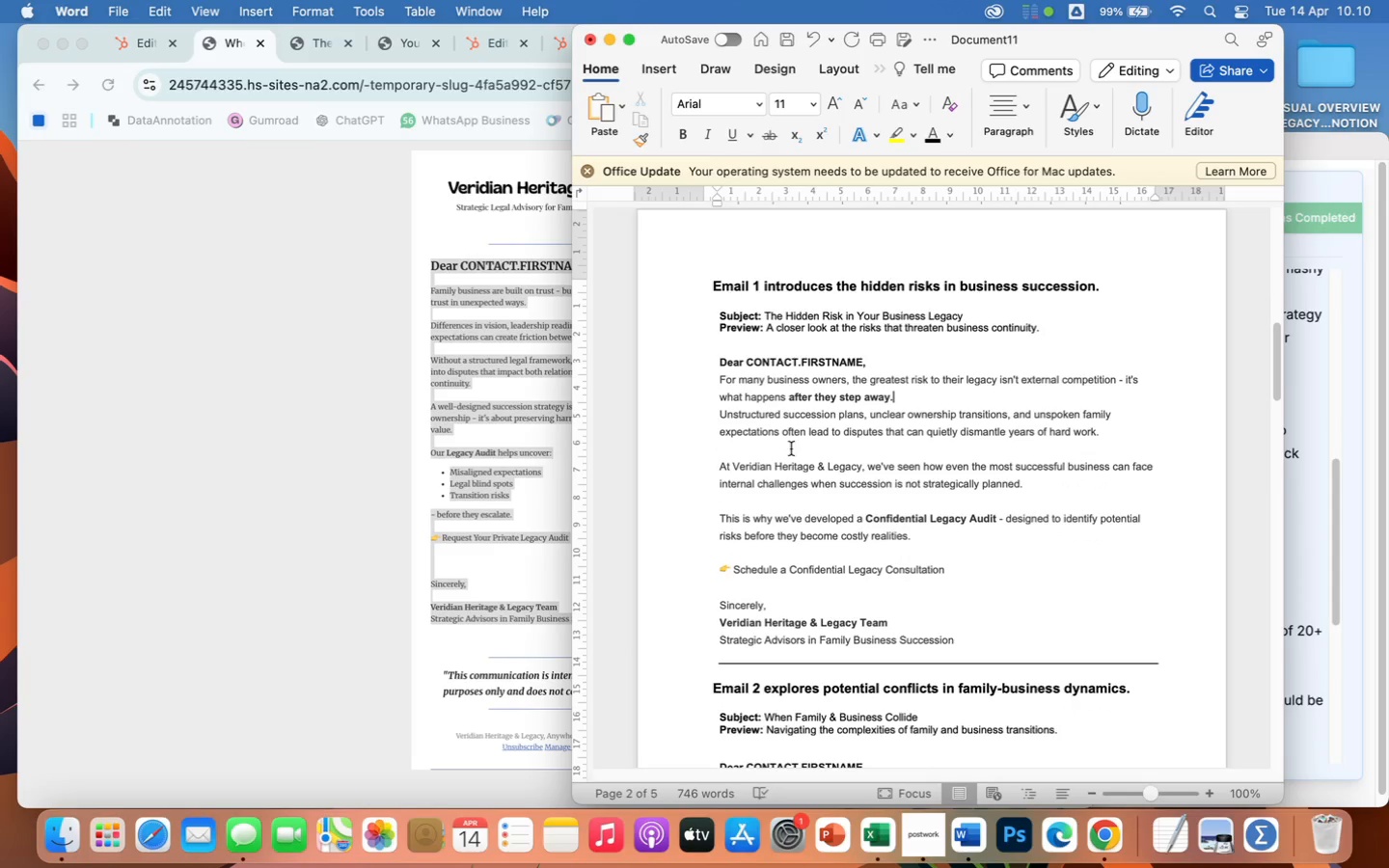 
left_click([786, 444])
 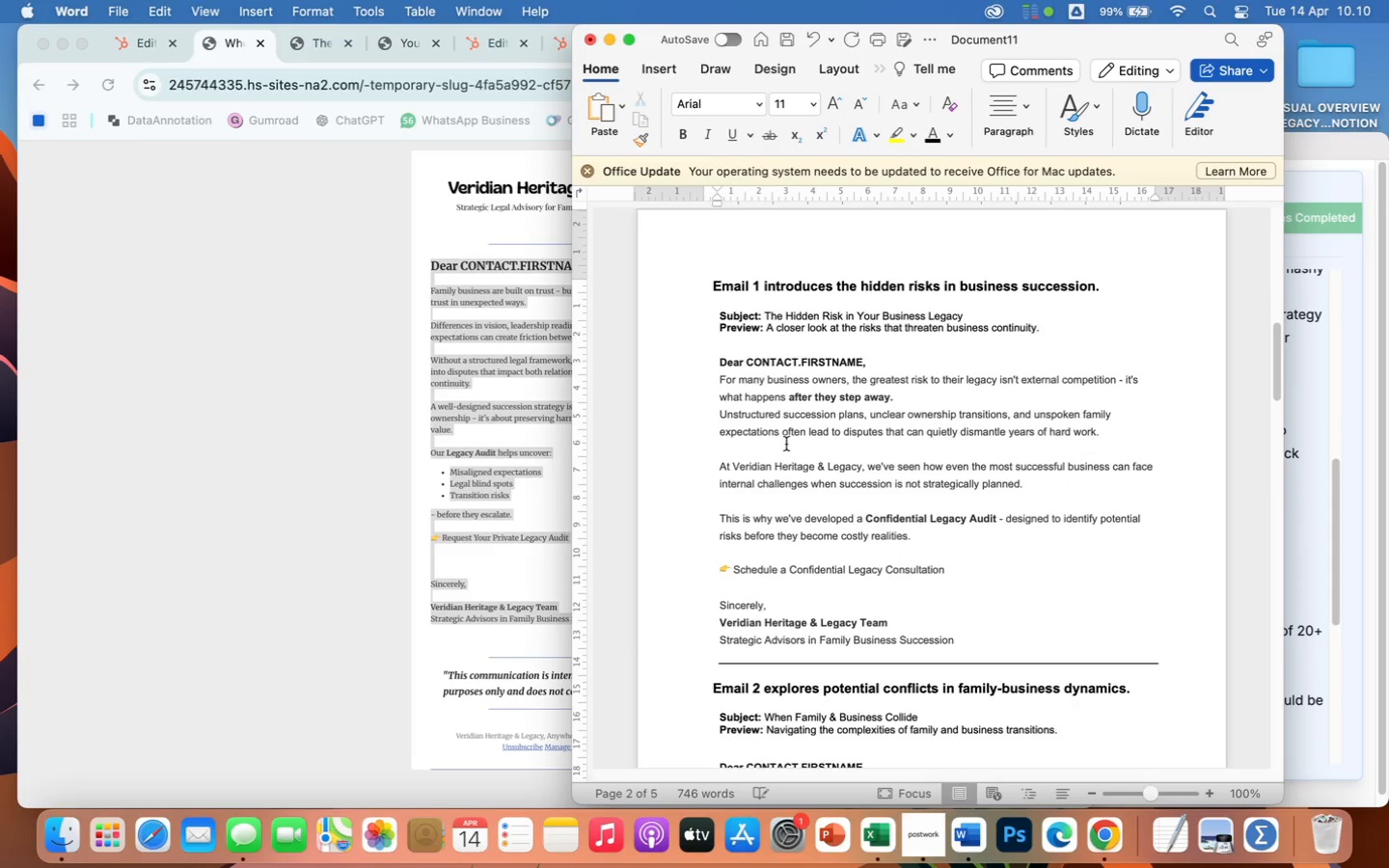 
key(Backspace)
 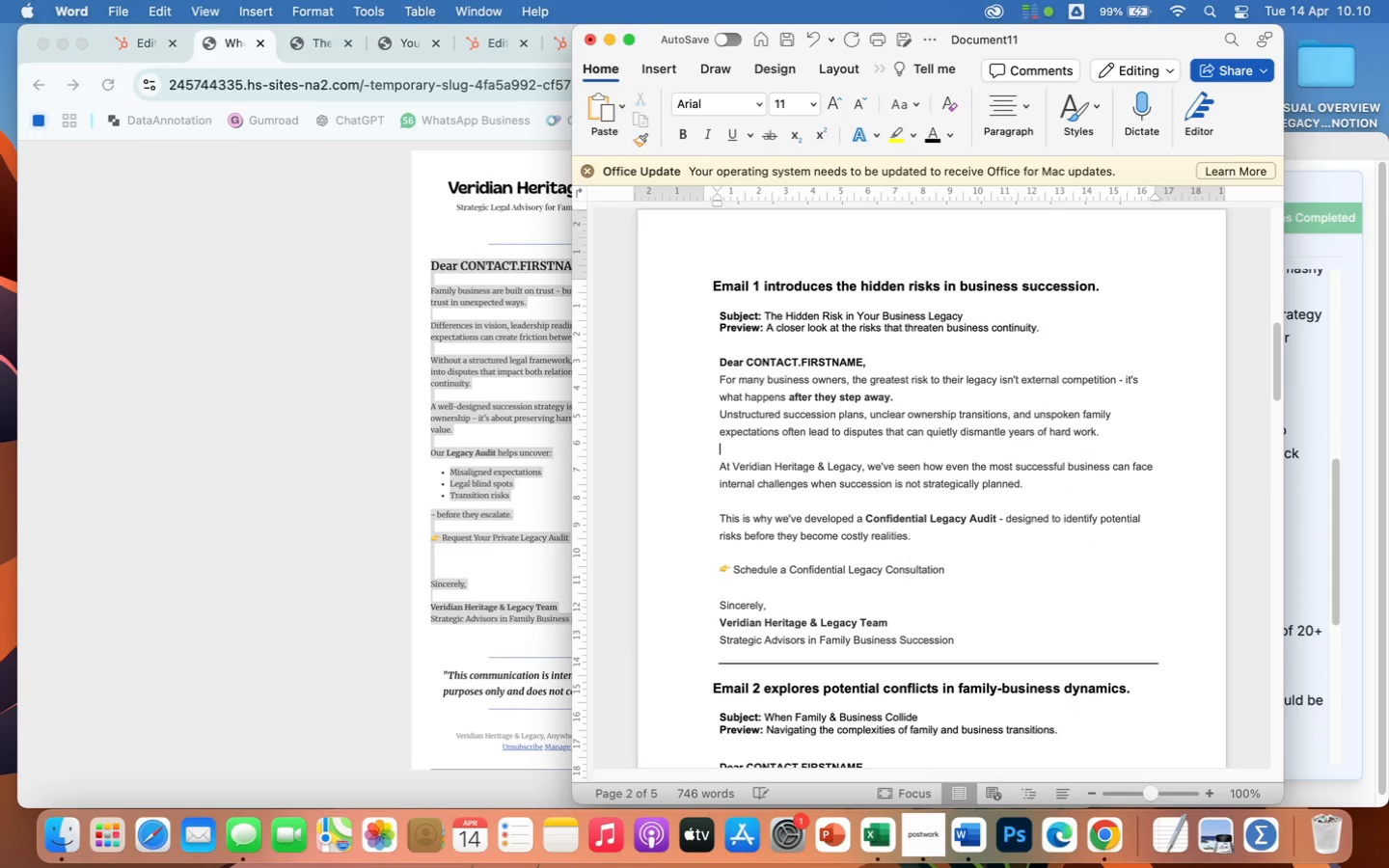 
key(Backspace)
 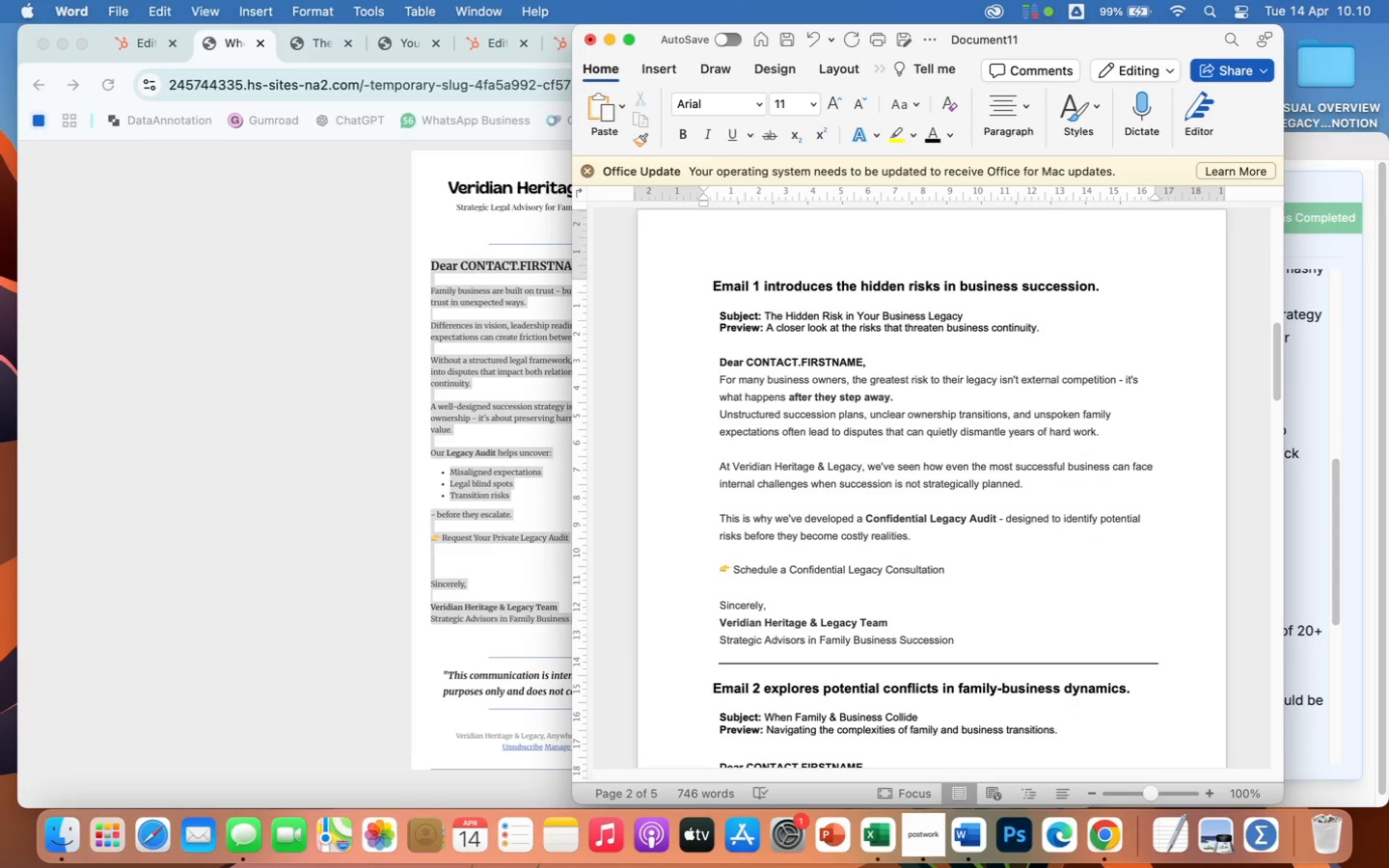 
key(Backspace)
 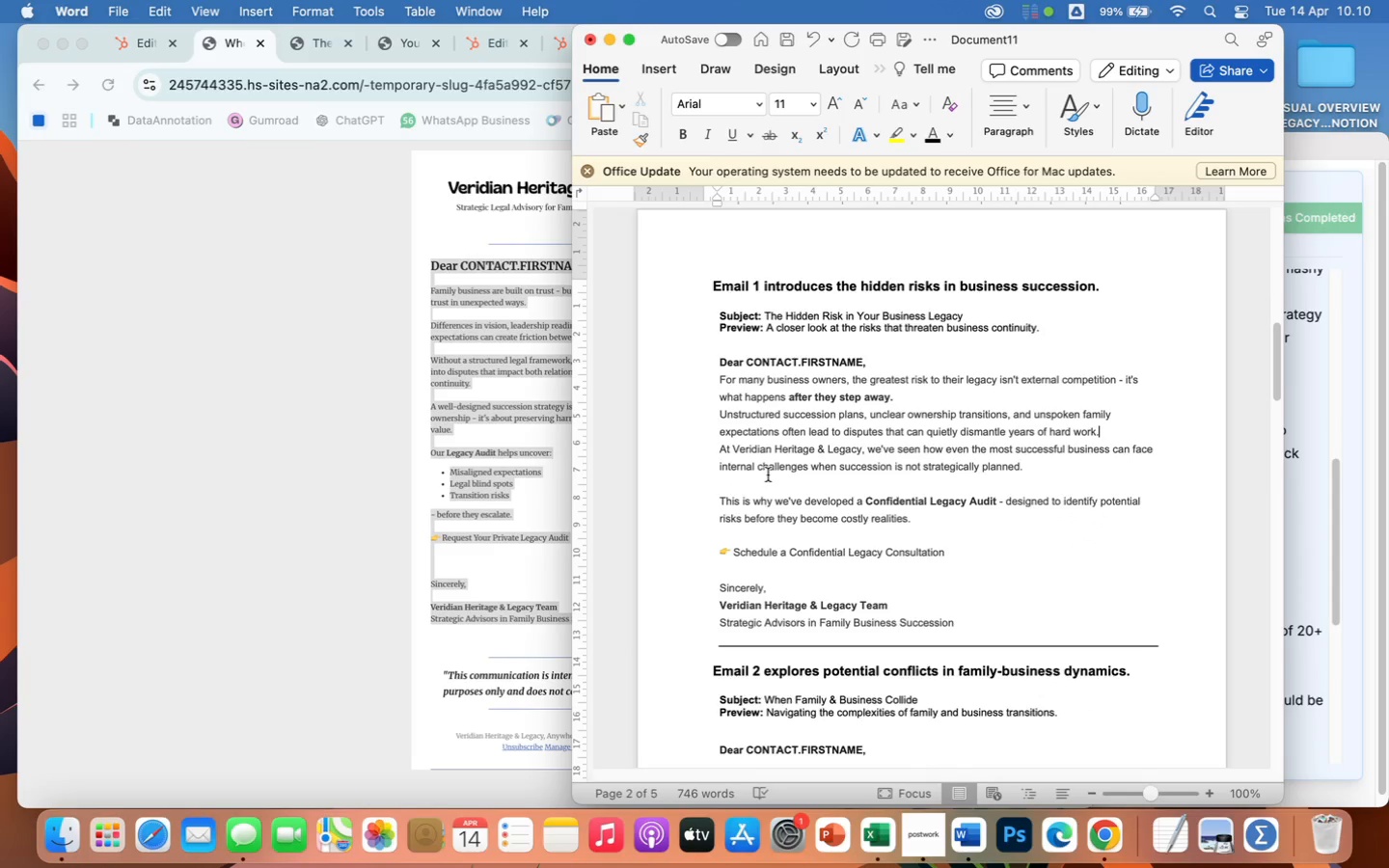 
left_click([764, 484])
 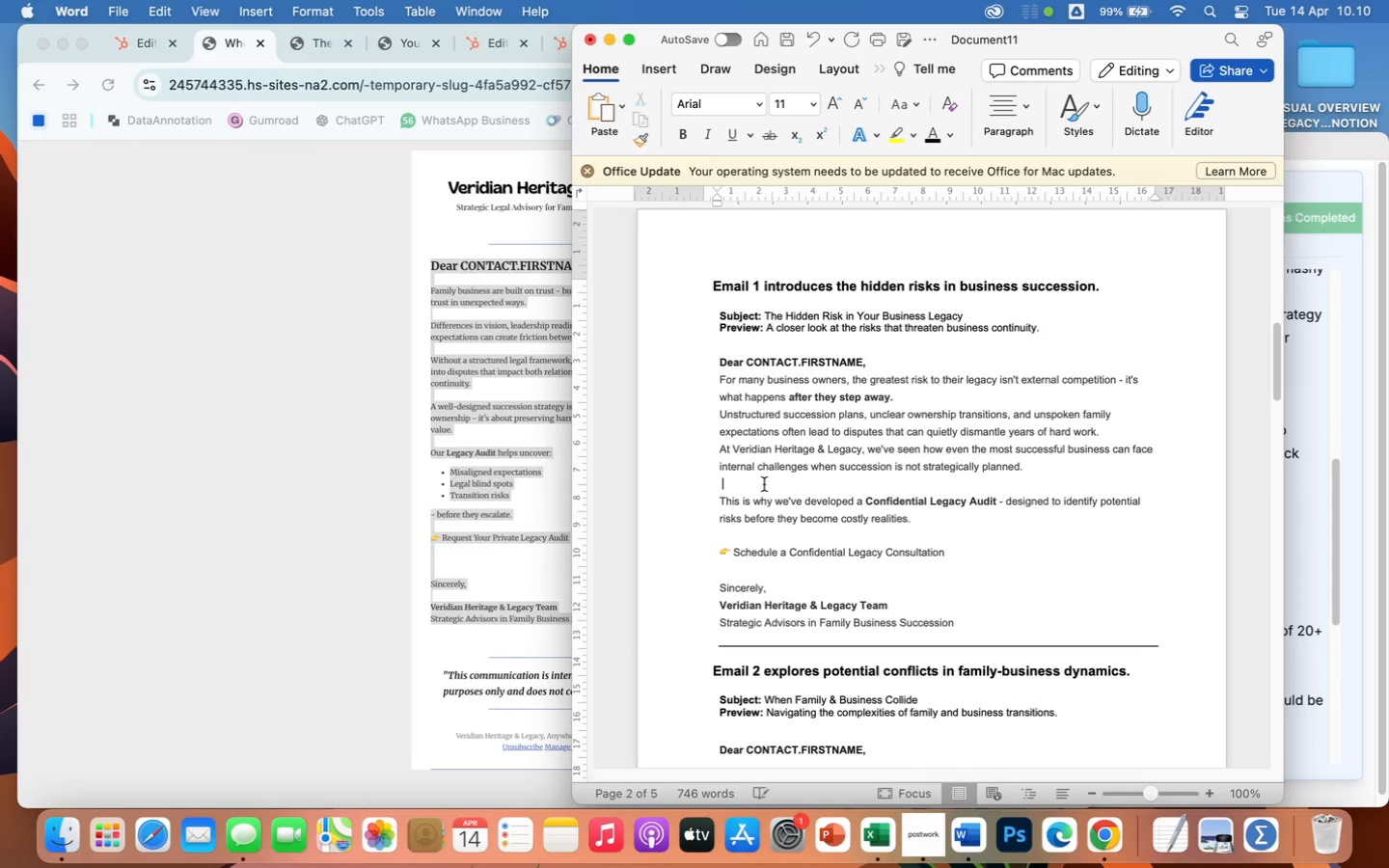 
key(Backspace)
 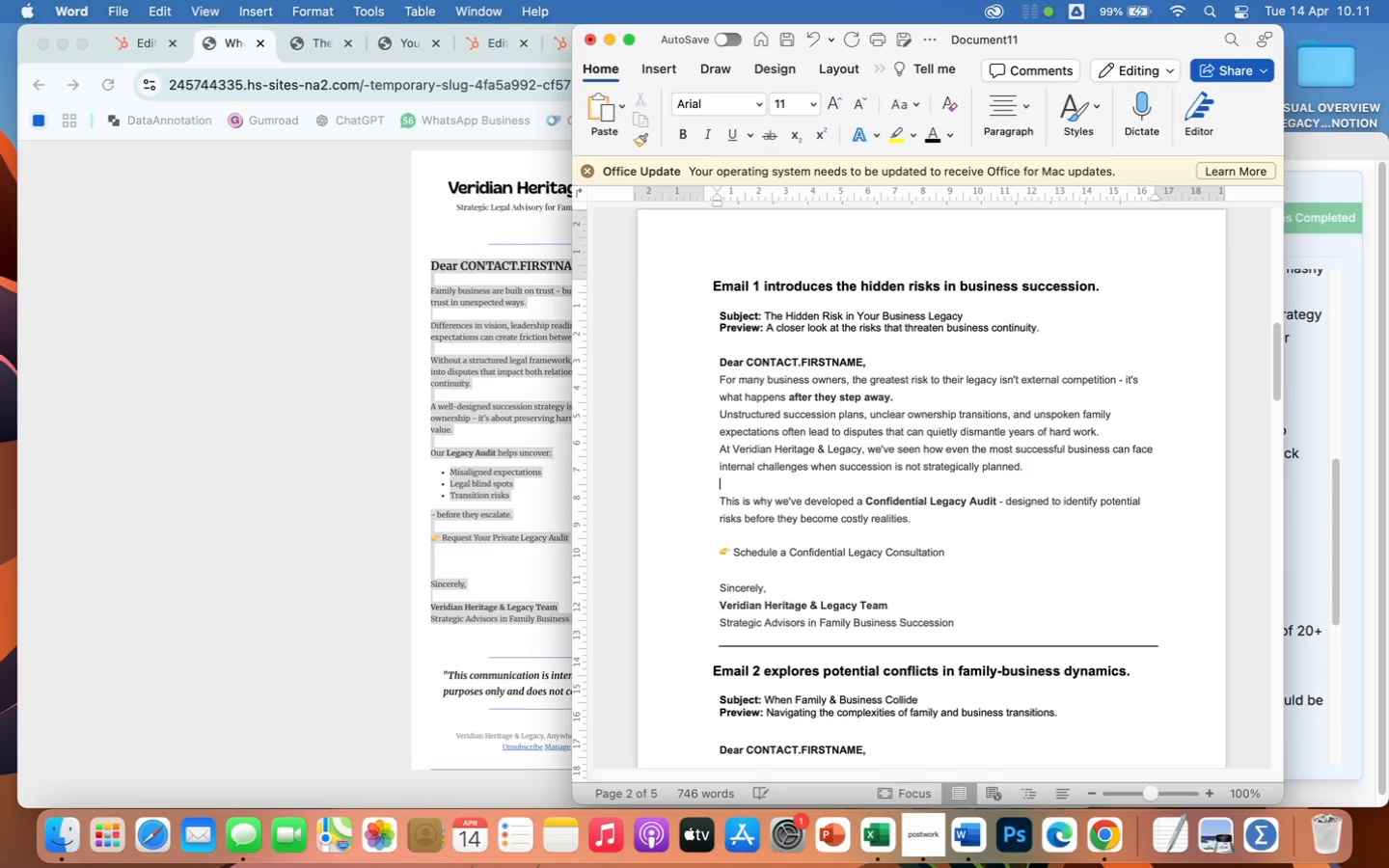 
key(Backspace)
 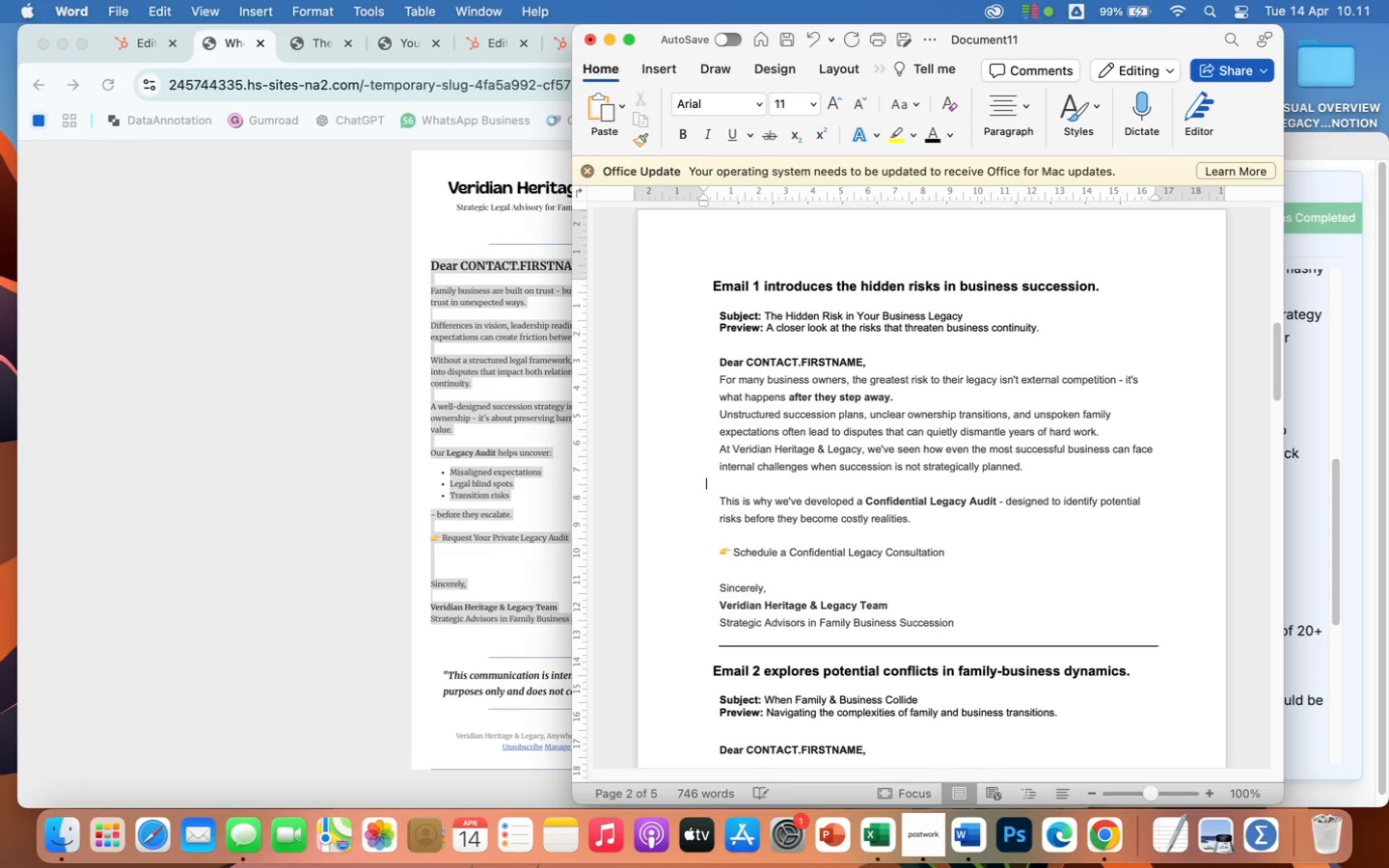 
key(Backspace)
 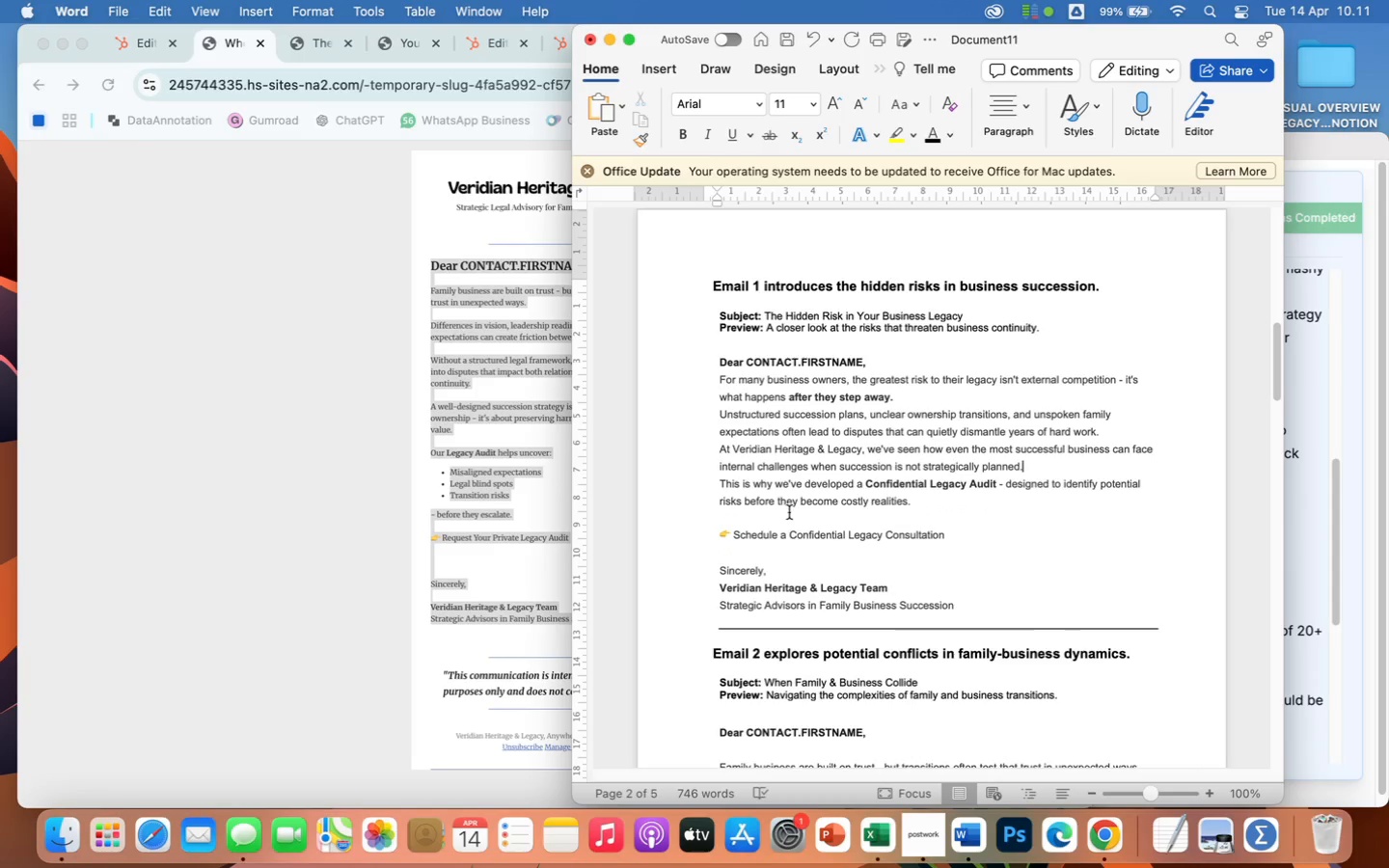 
left_click([781, 520])
 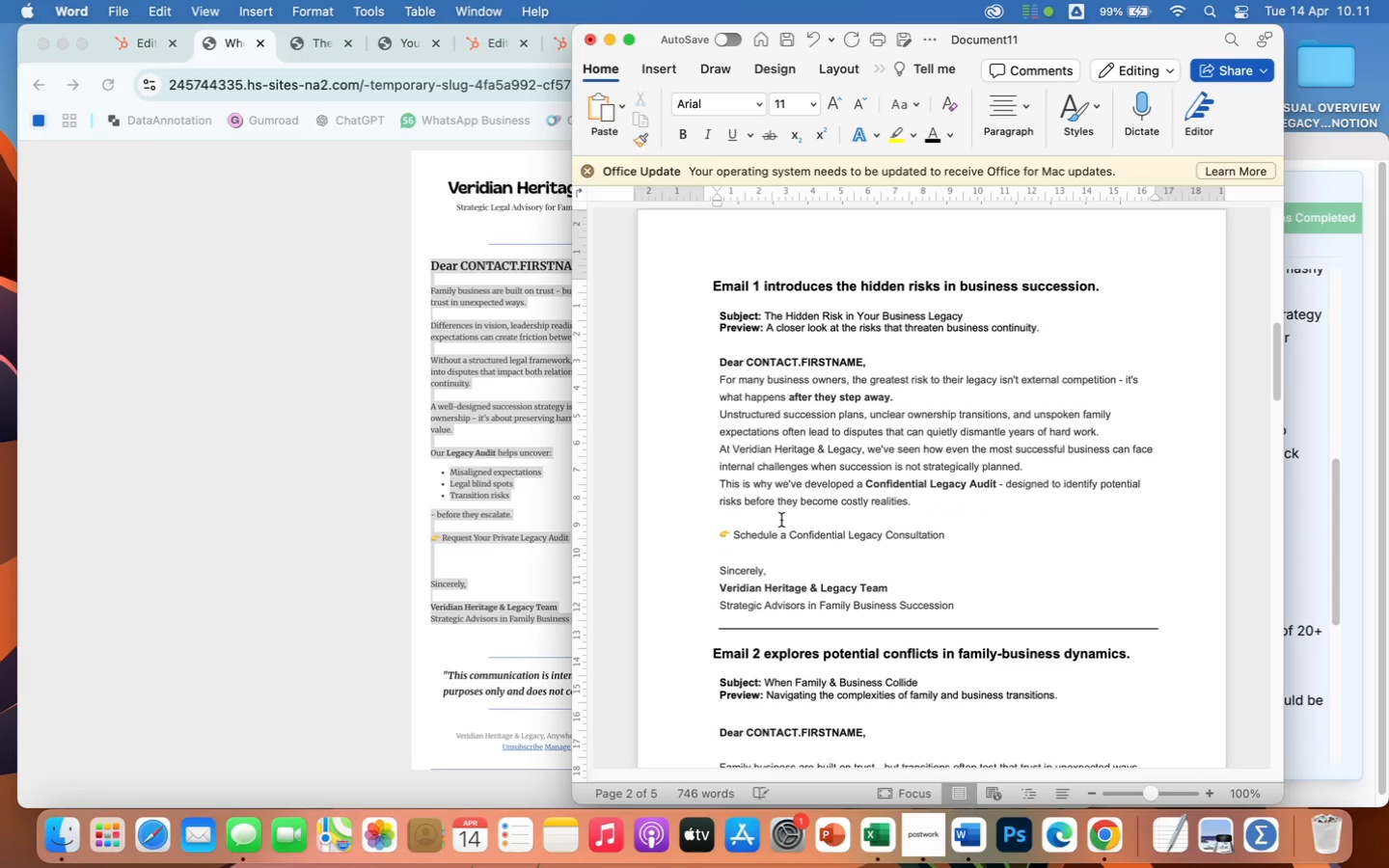 
key(Backspace)
 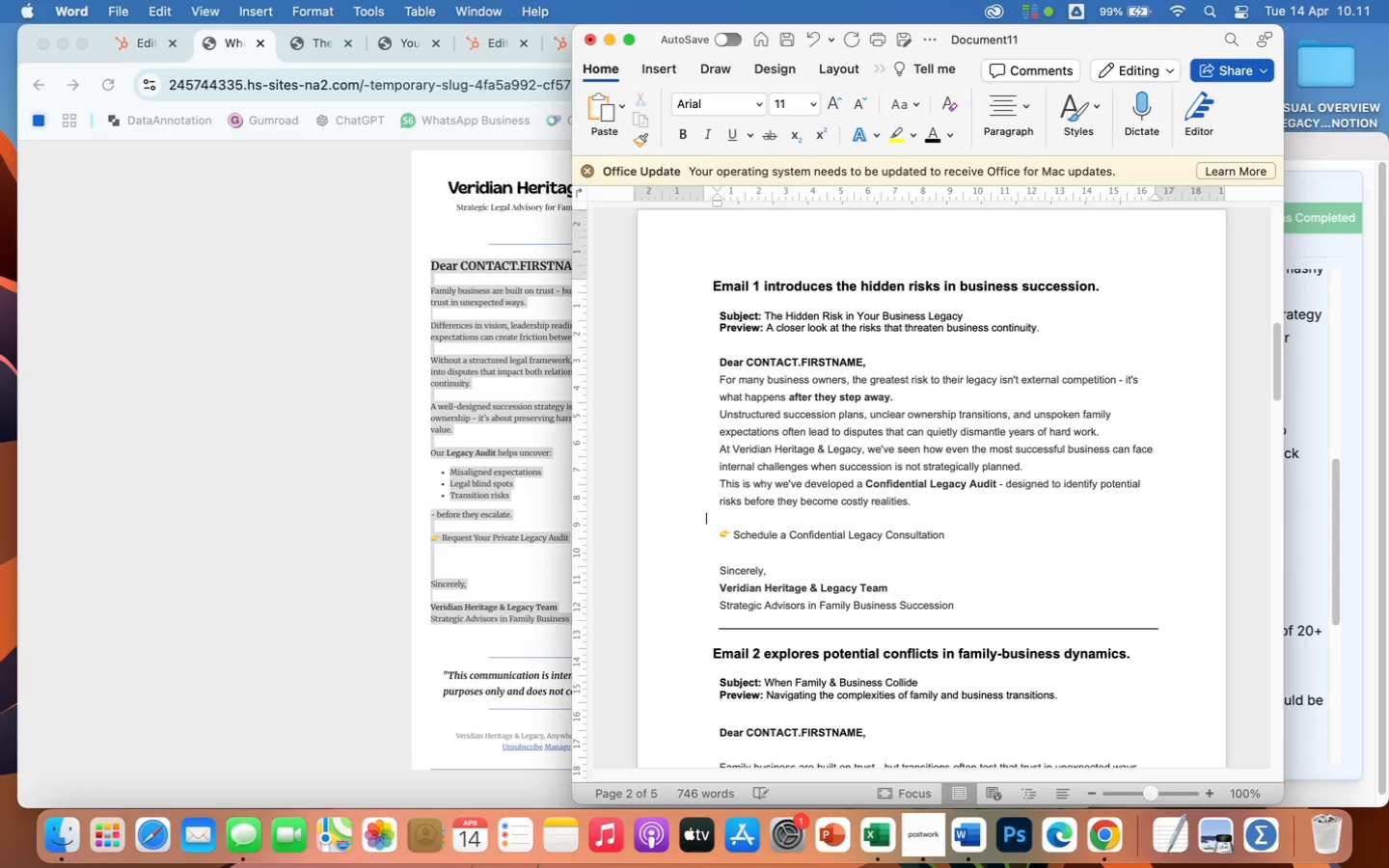 
key(Backspace)
 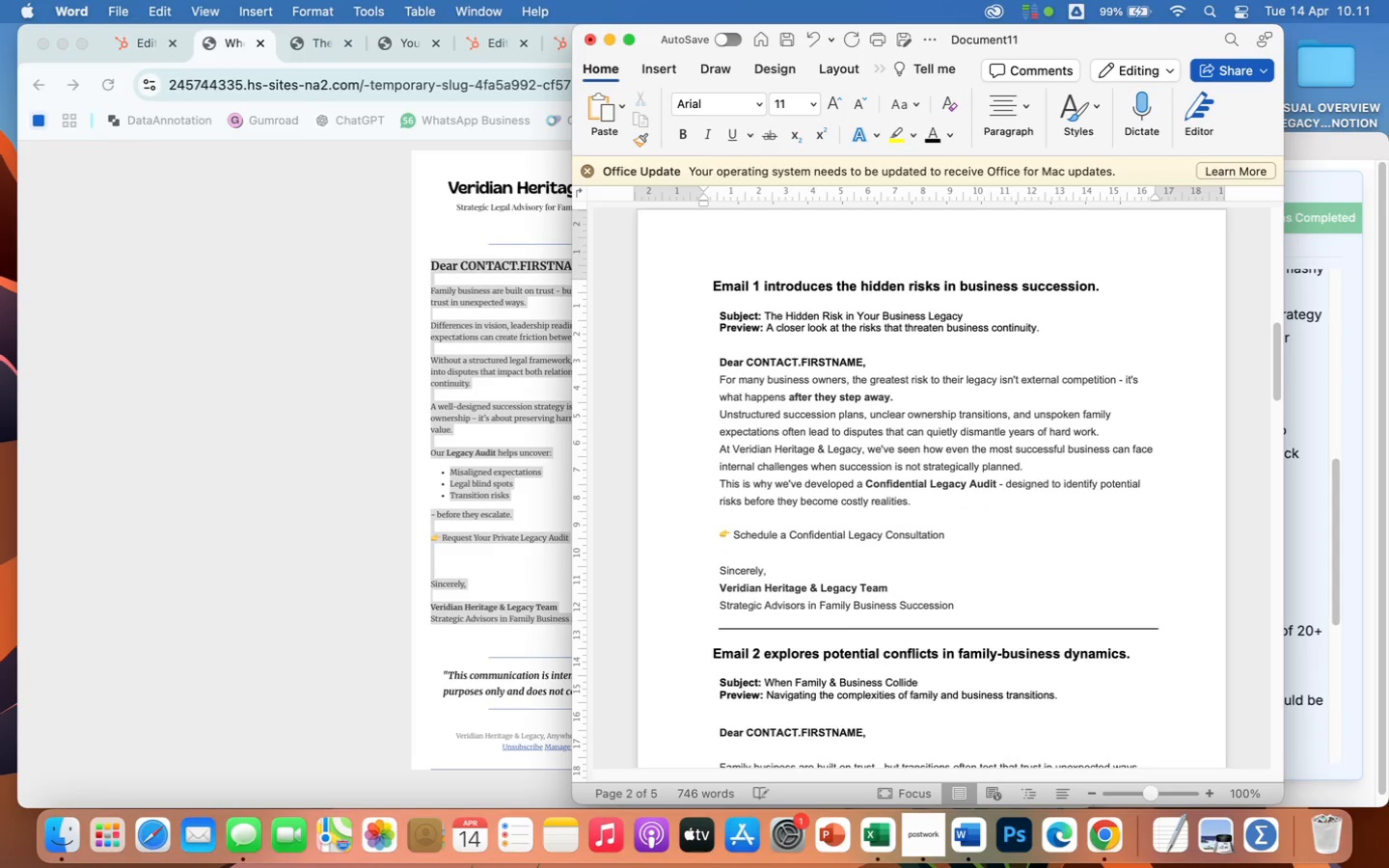 
key(Backspace)
 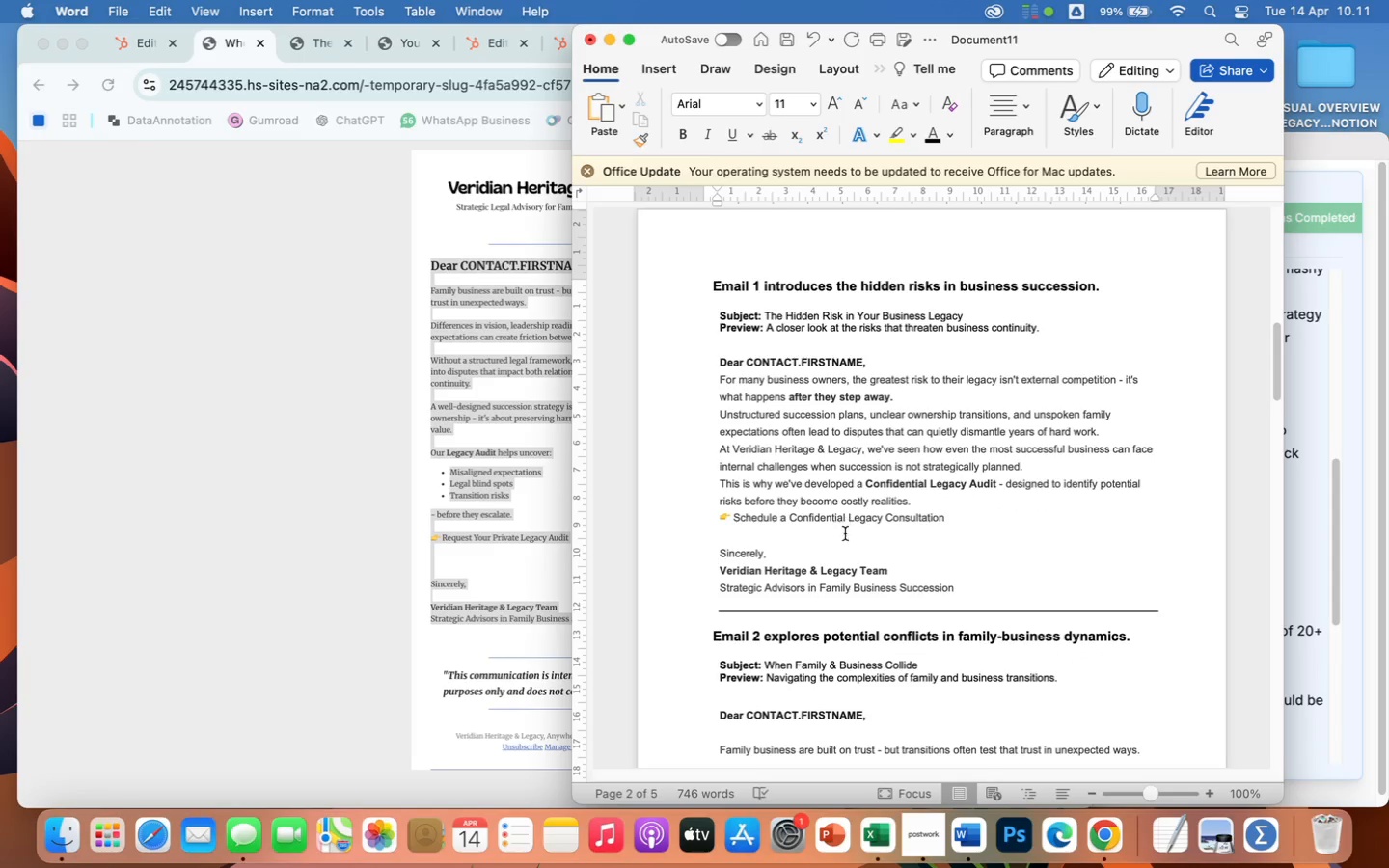 
left_click([784, 539])
 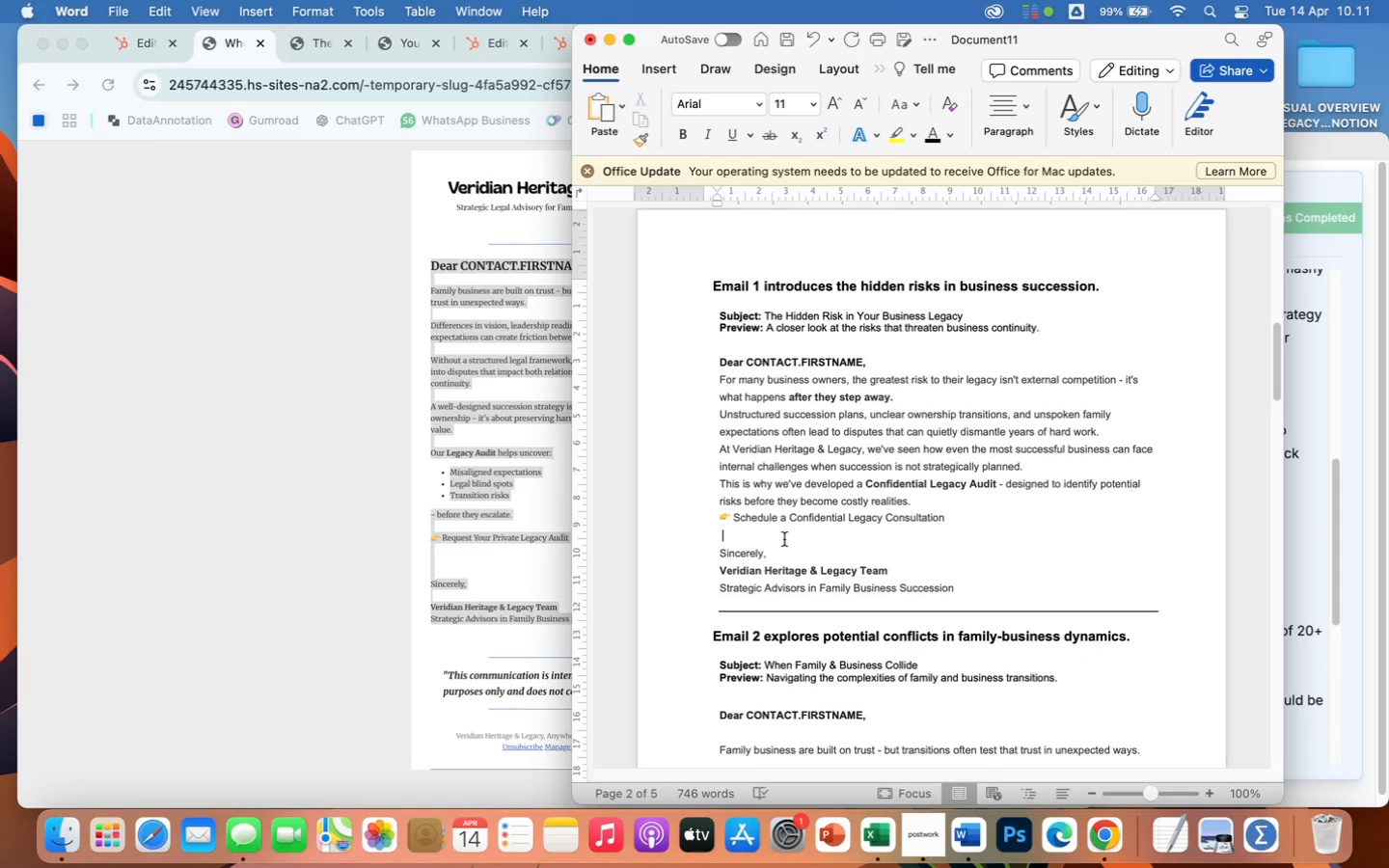 
key(Backspace)
 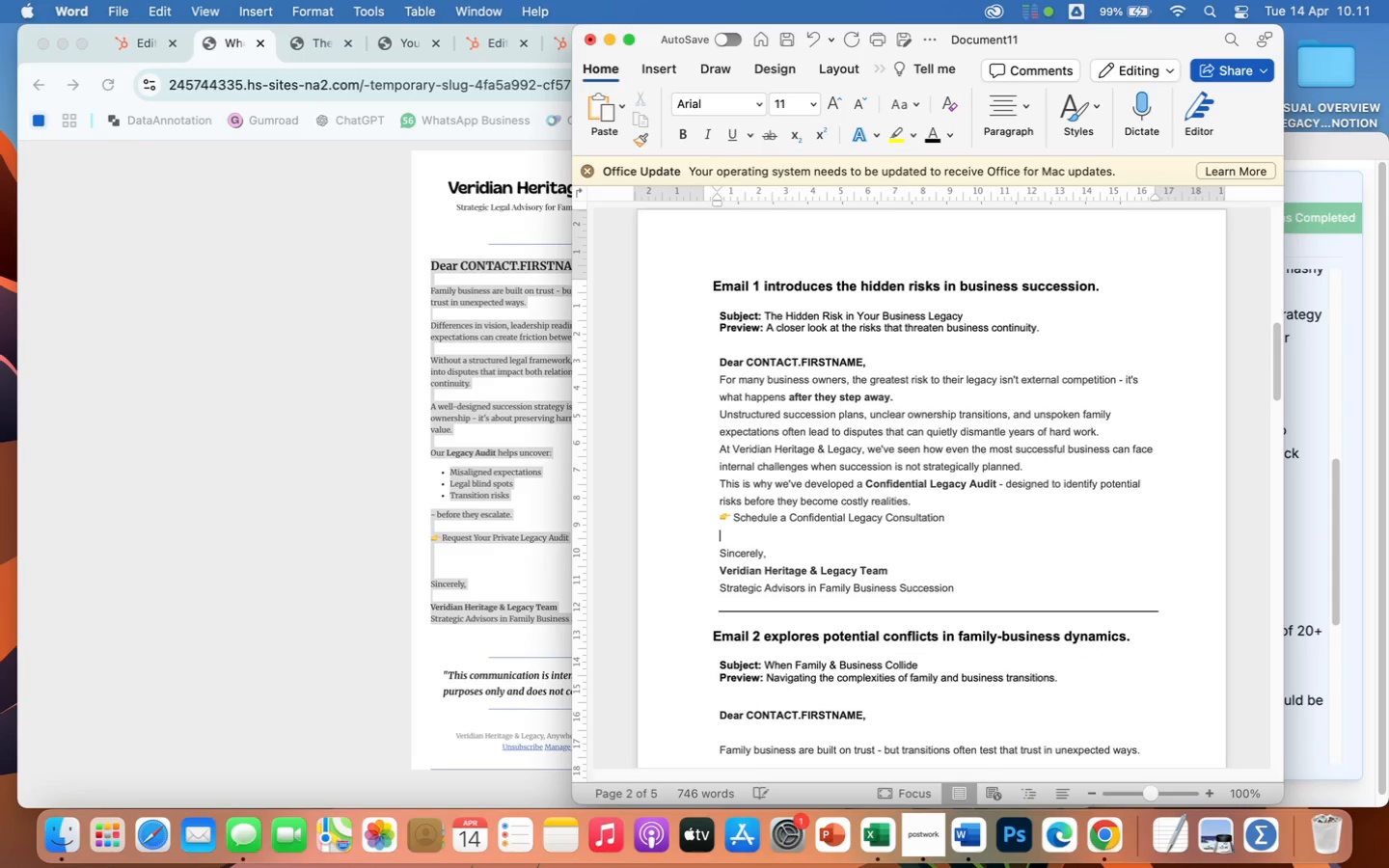 
key(Backspace)
 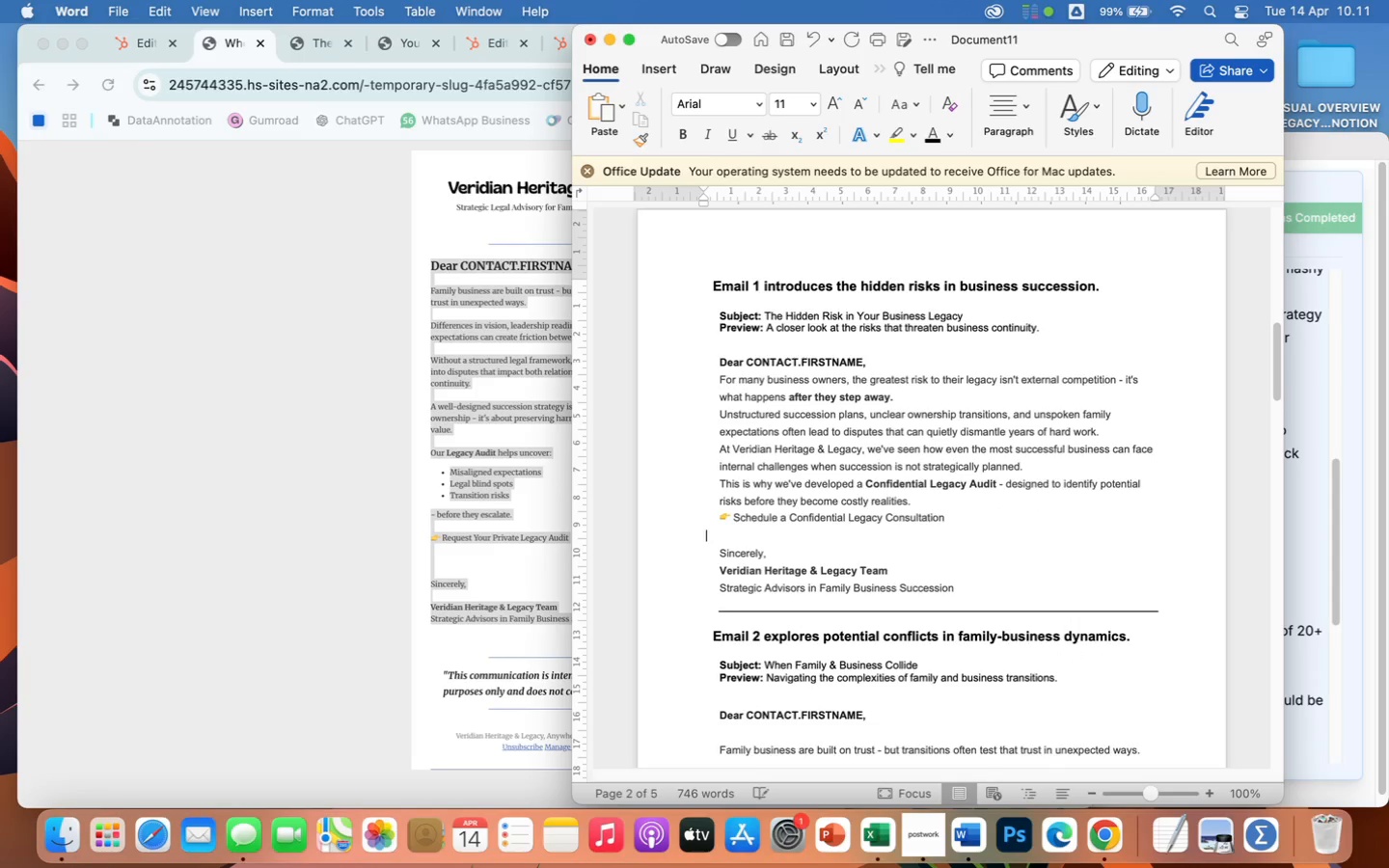 
key(Backspace)
 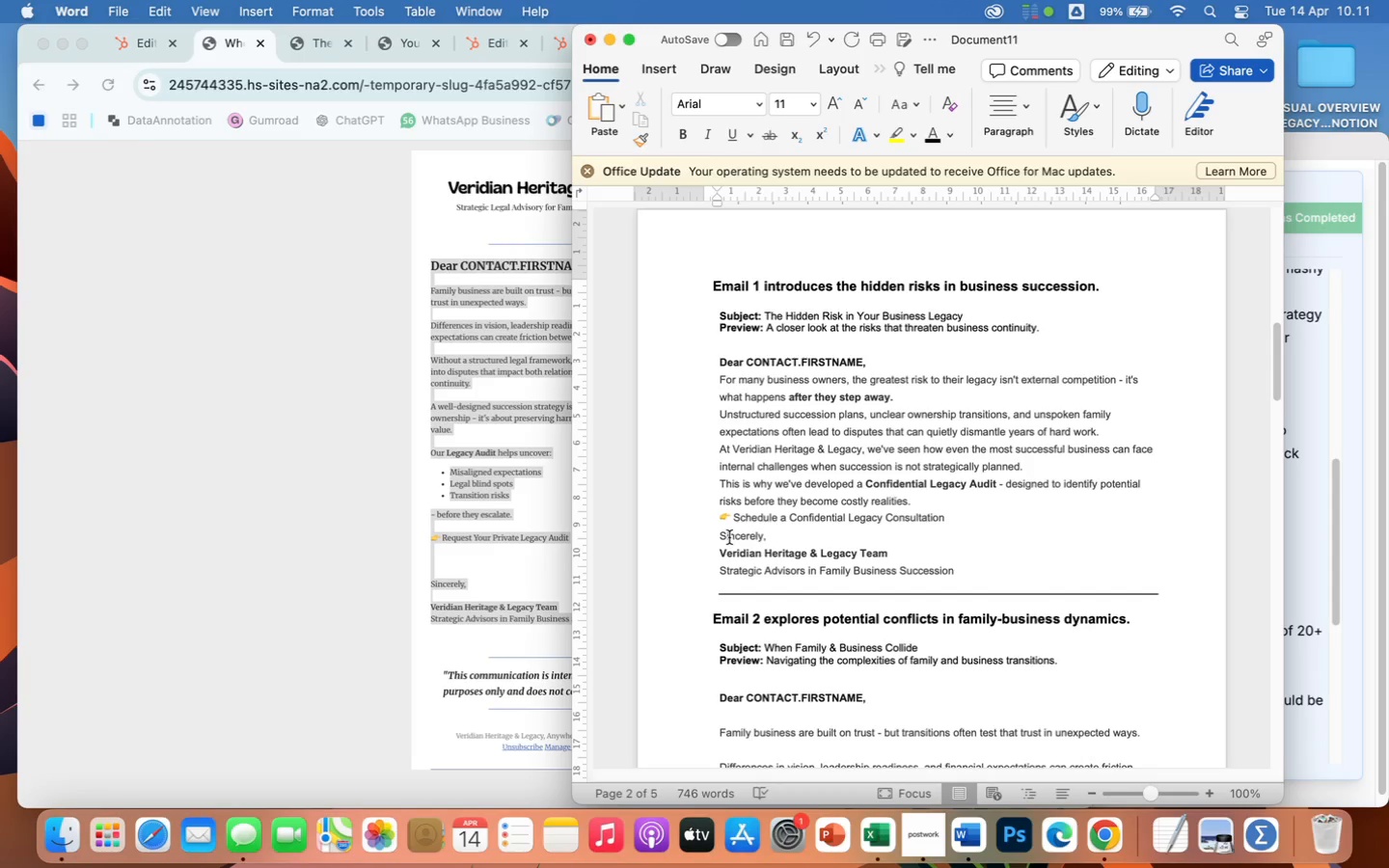 
left_click([719, 537])
 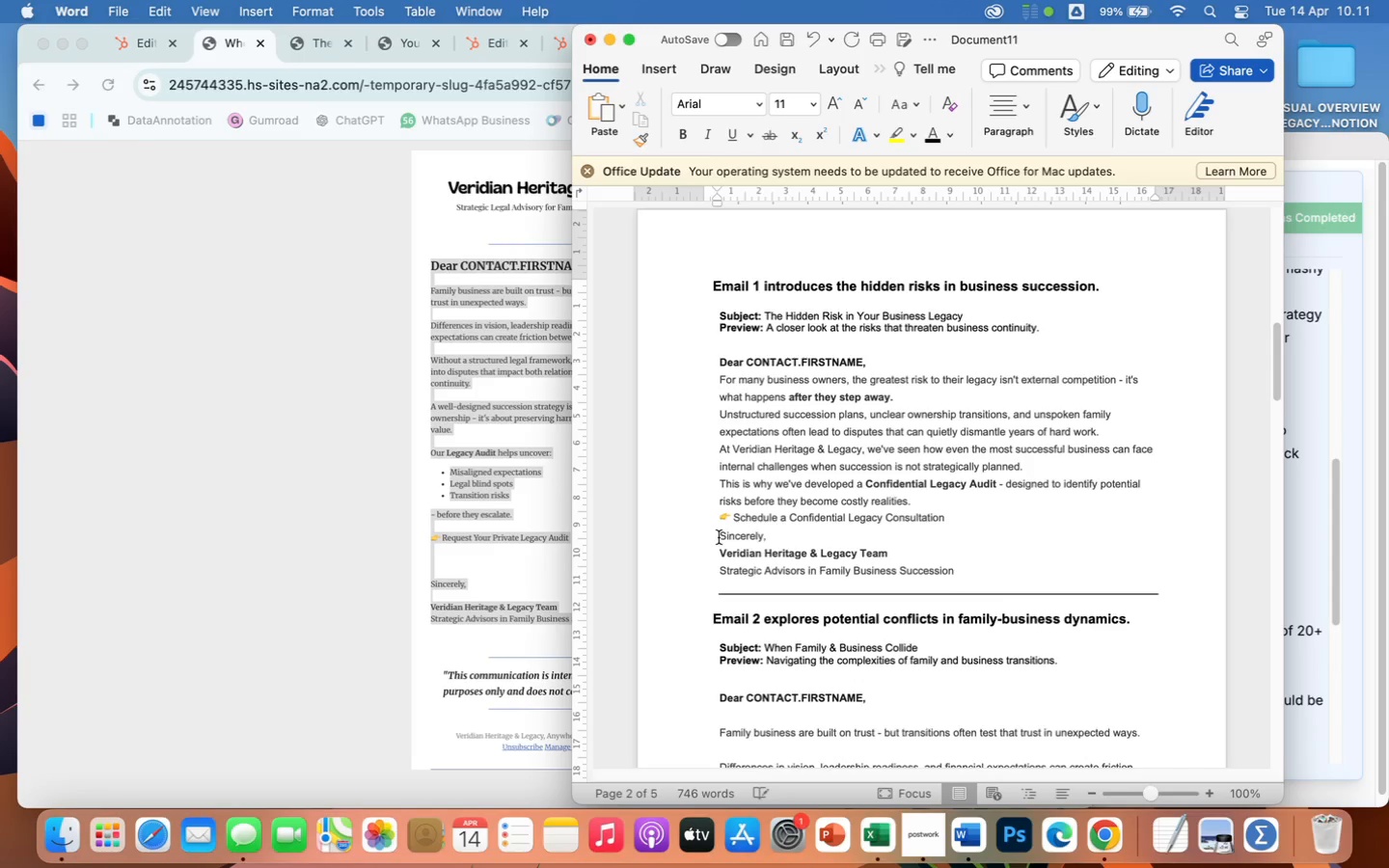 
key(Enter)
 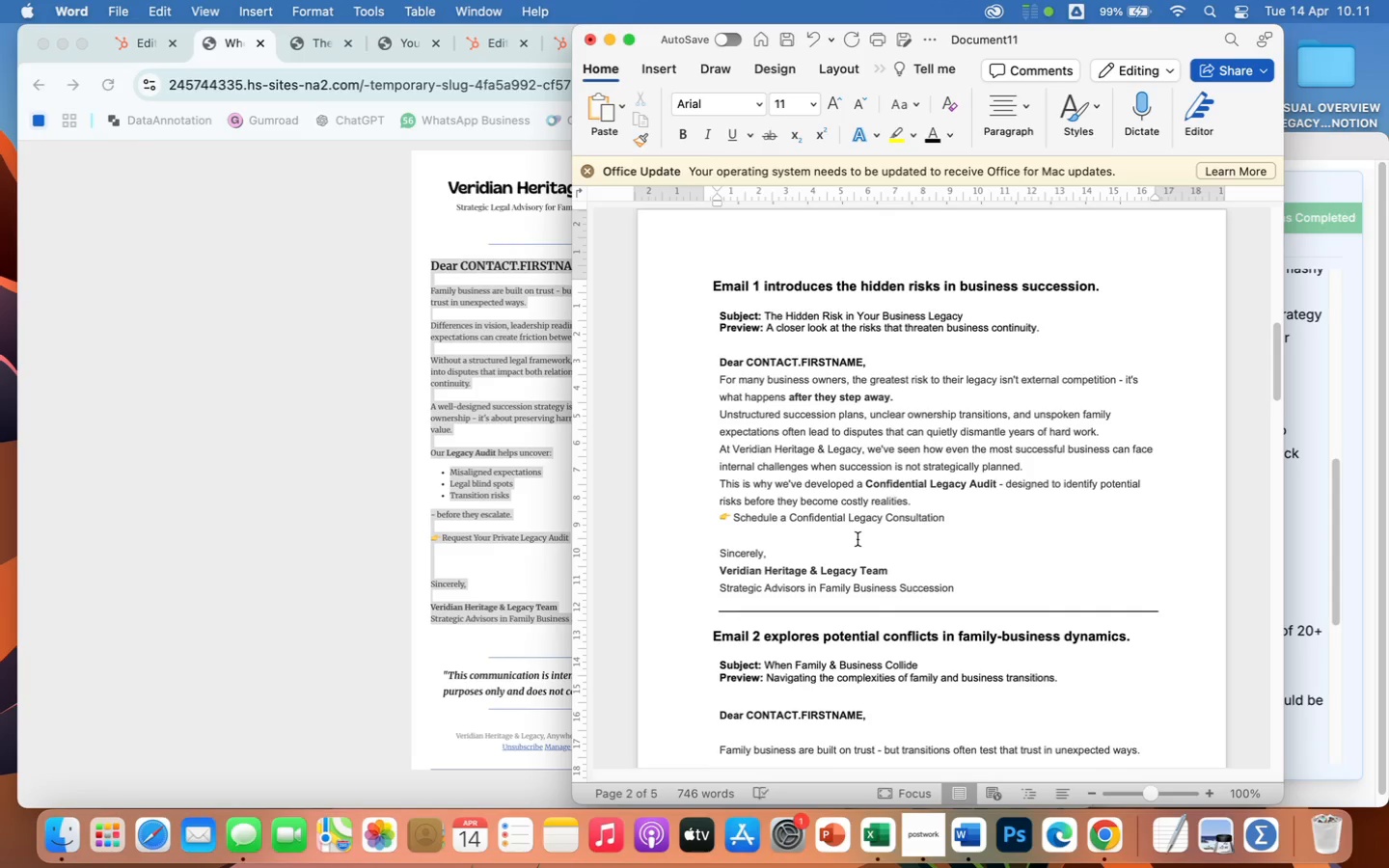 
scroll: coordinate [858, 539], scroll_direction: down, amount: 25.0
 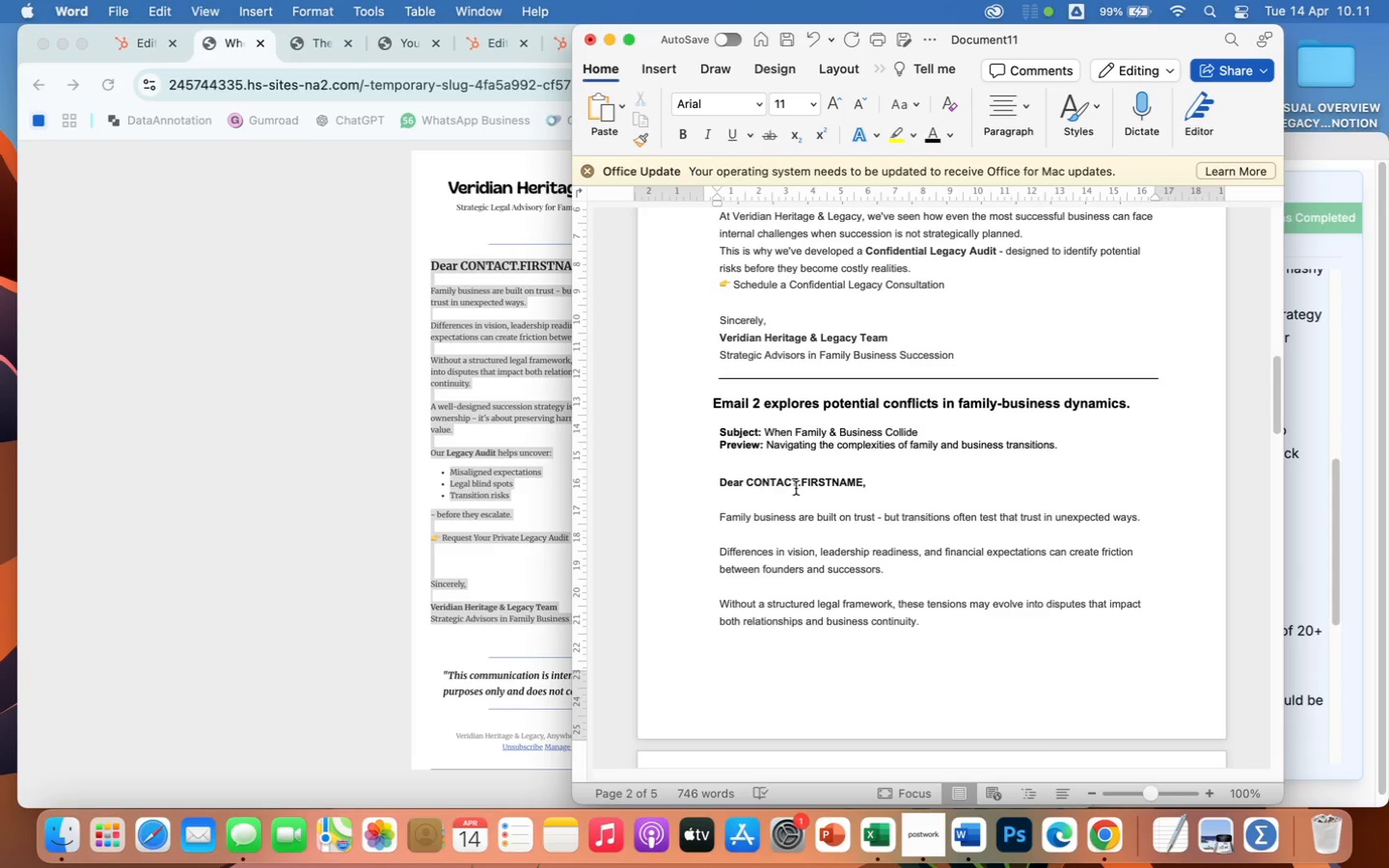 
left_click([796, 496])
 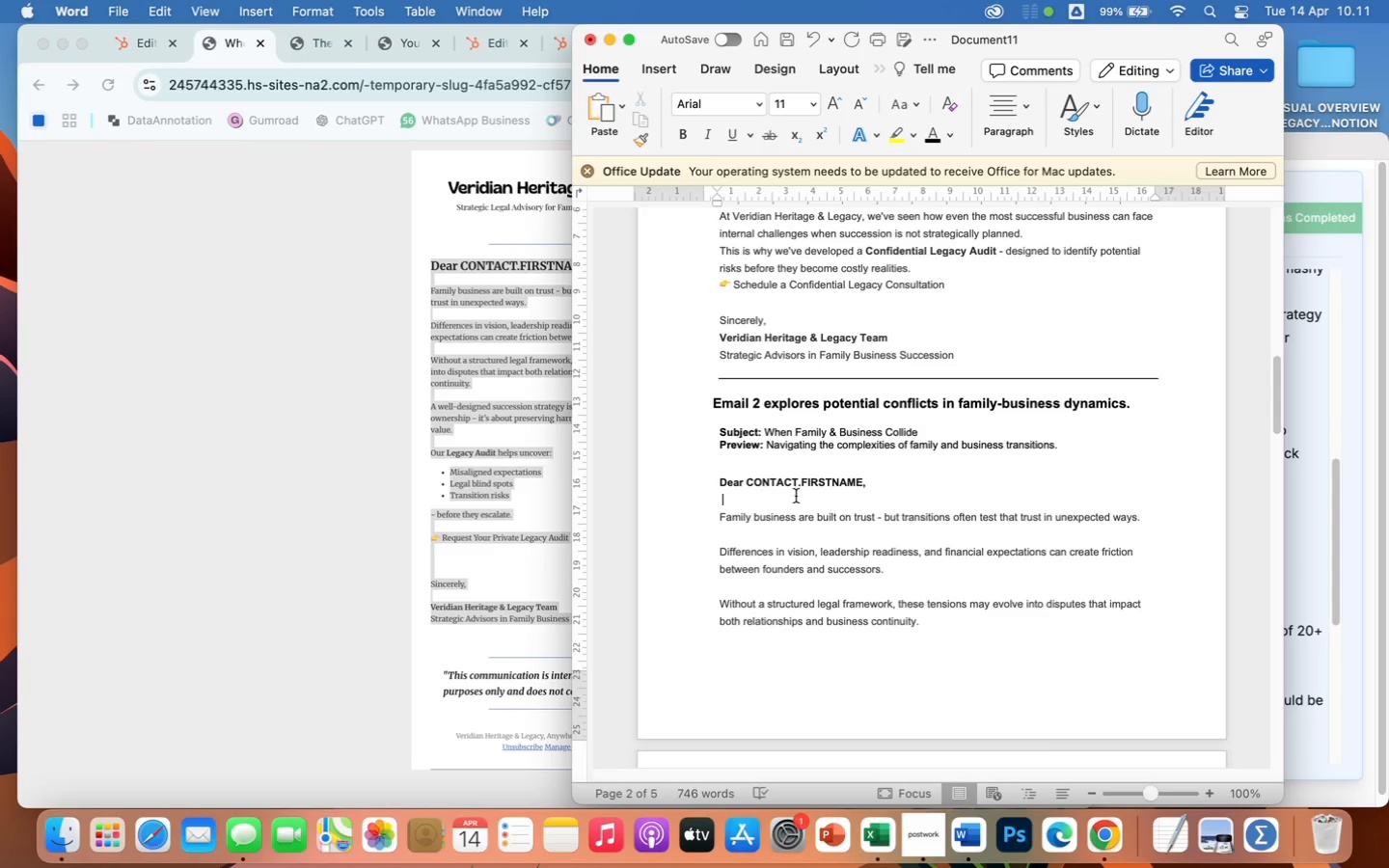 
key(Backspace)
 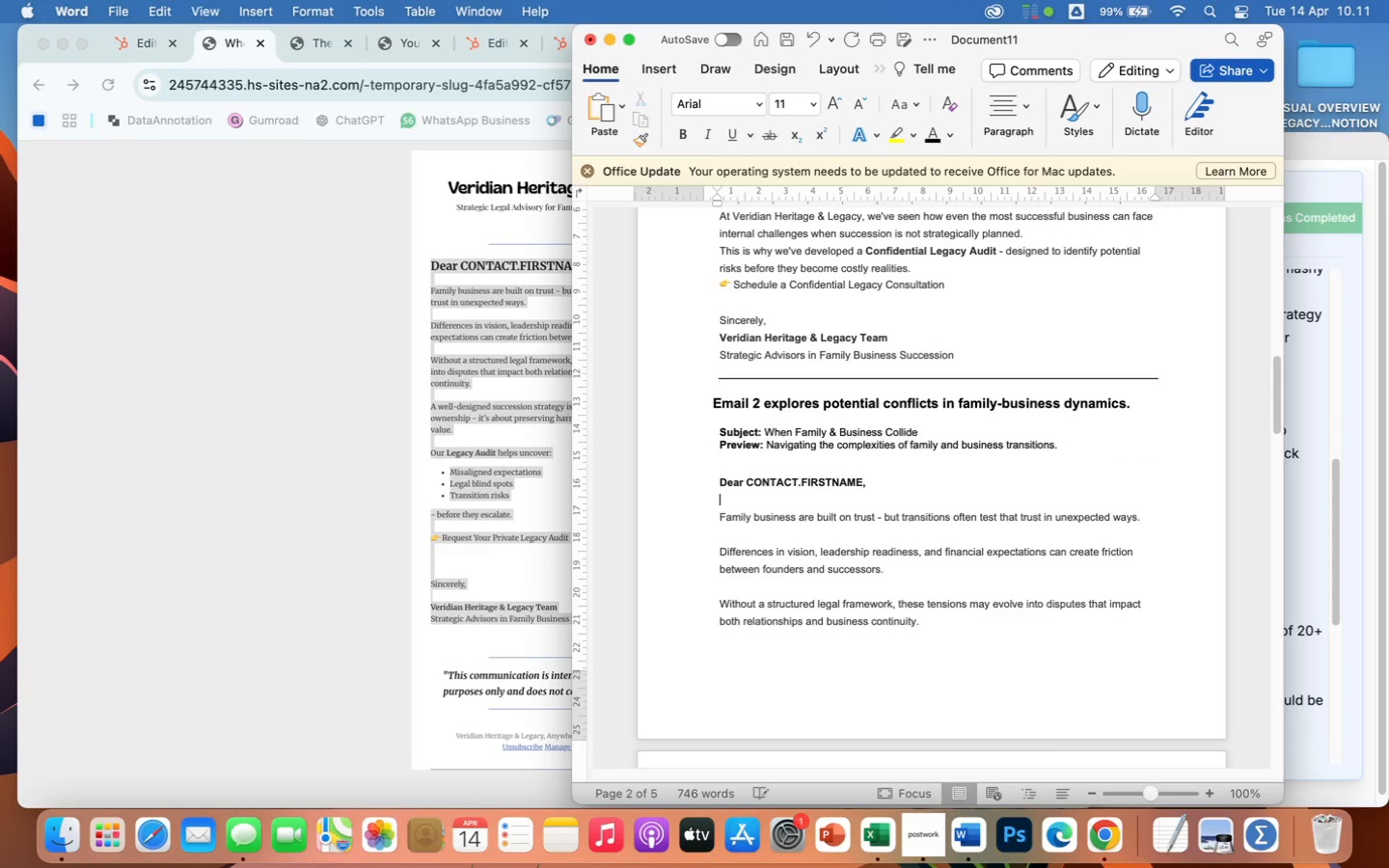 
key(Backspace)
 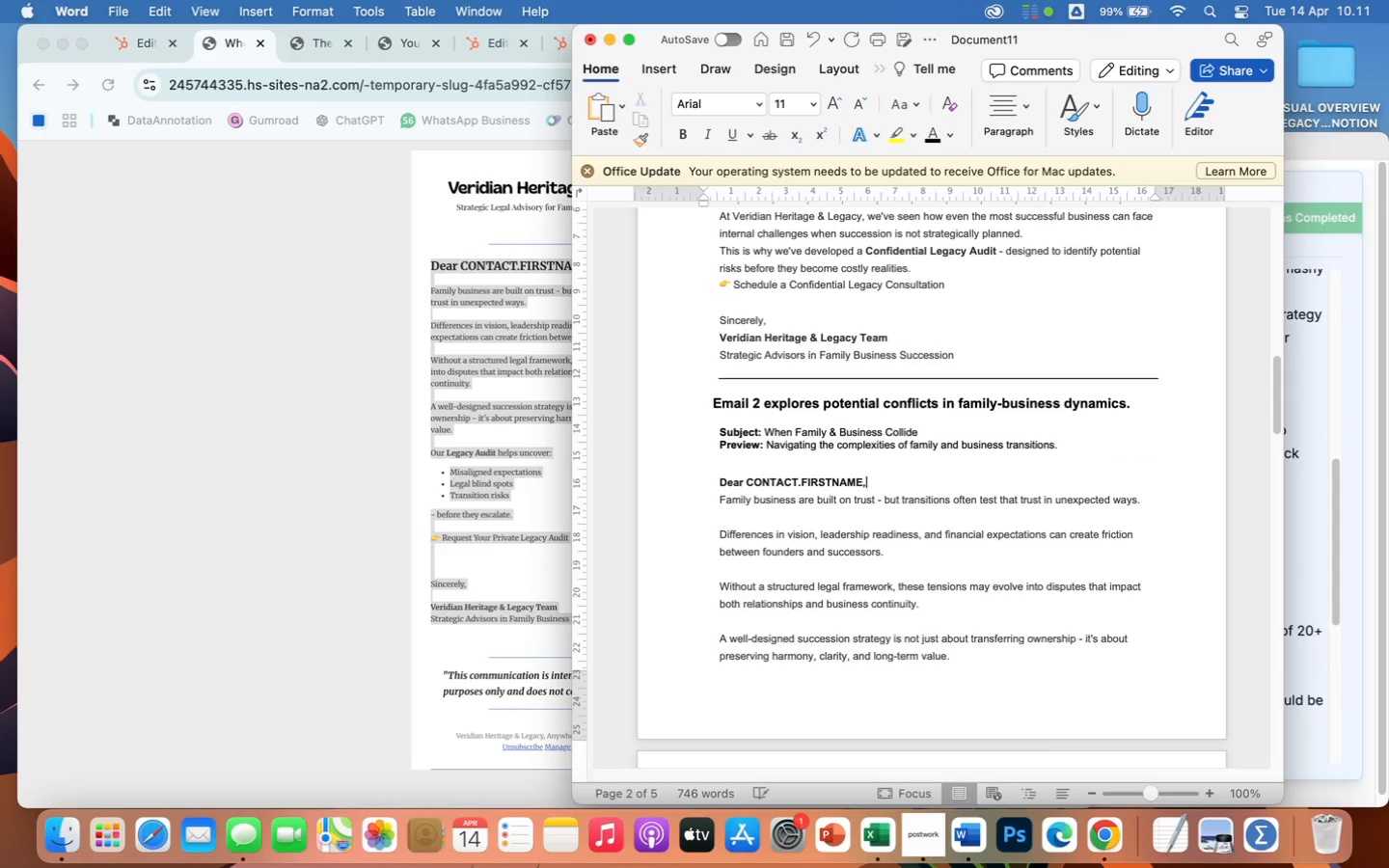 
key(Backspace)
 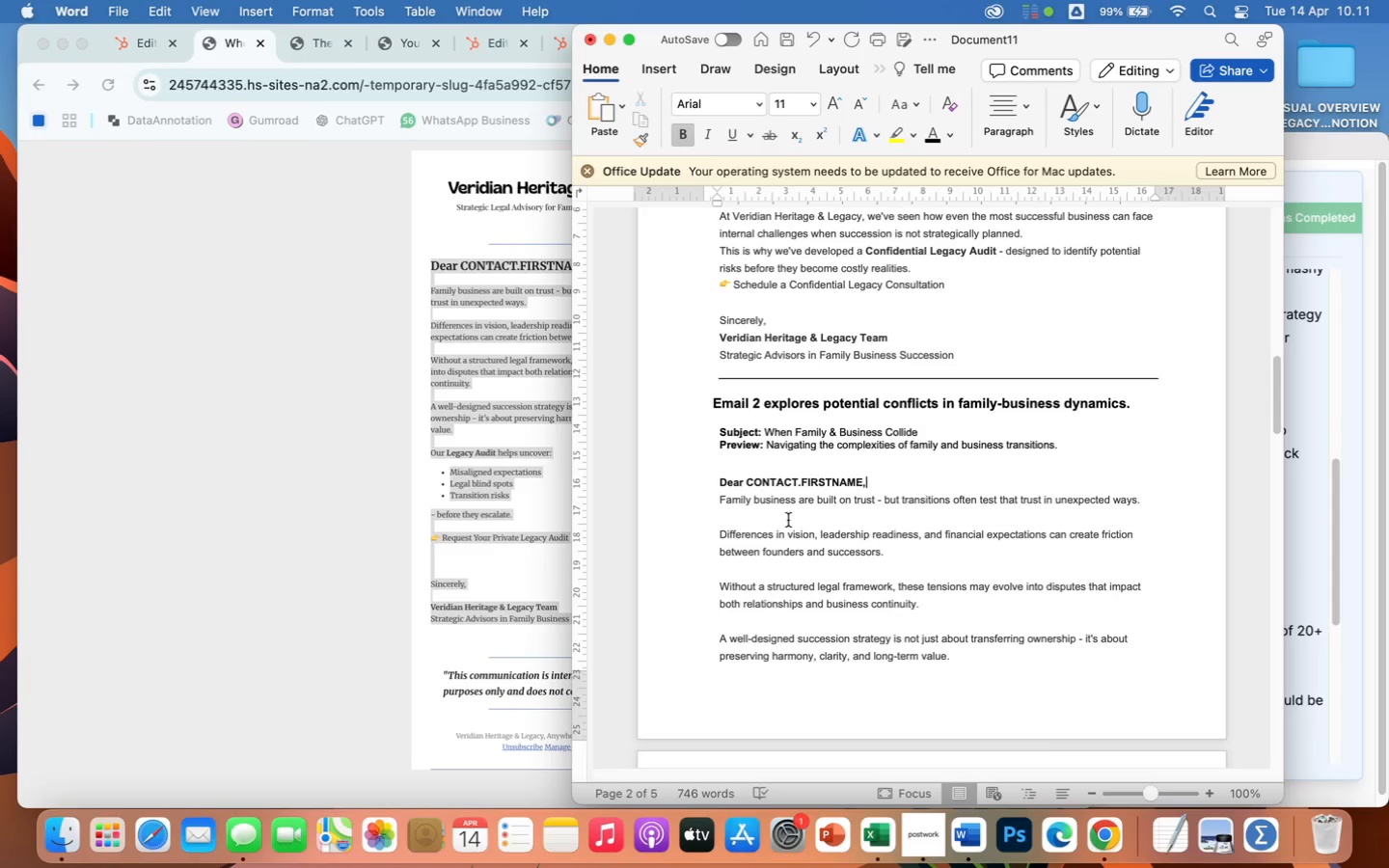 
left_click([784, 511])
 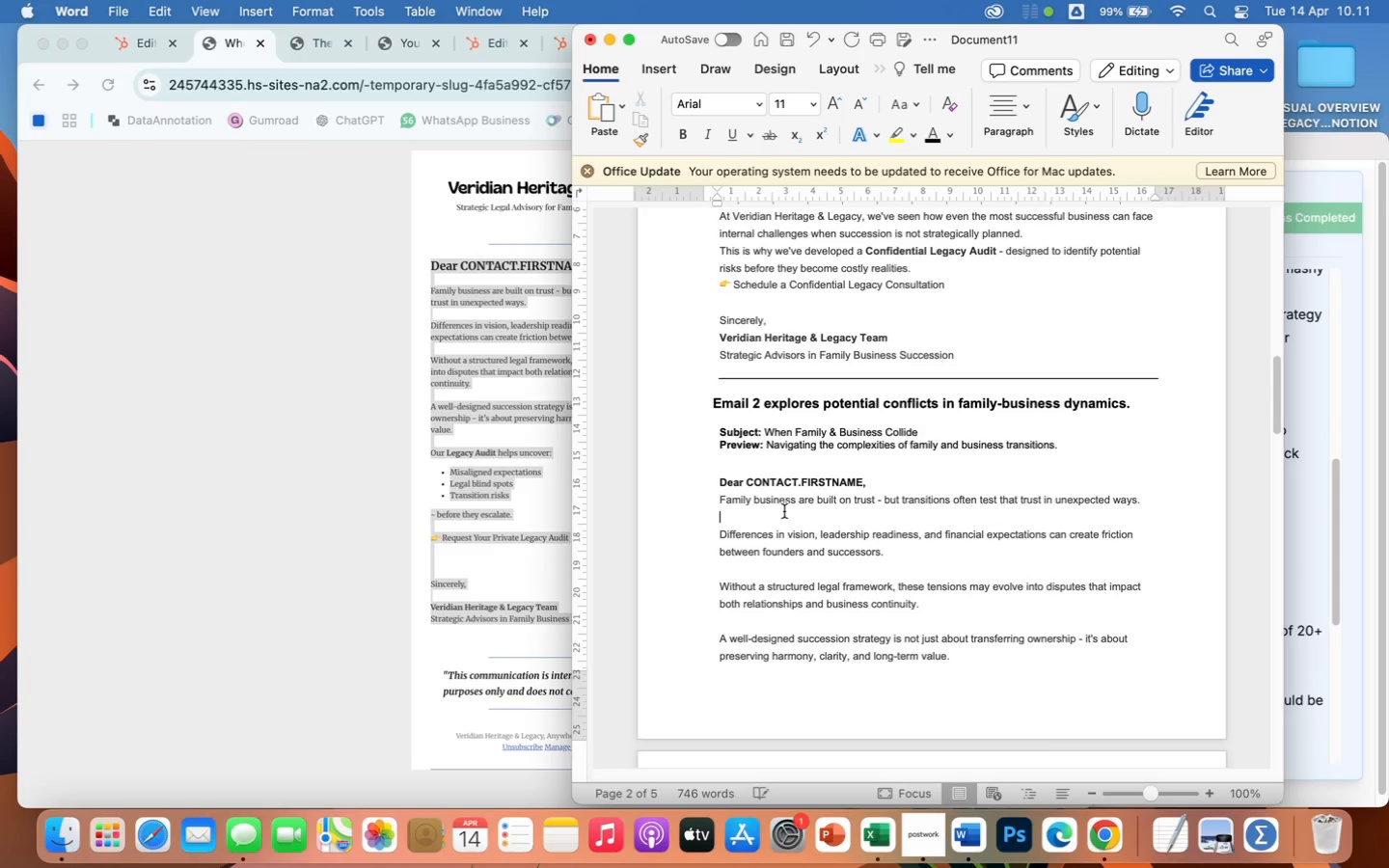 
key(Backspace)
 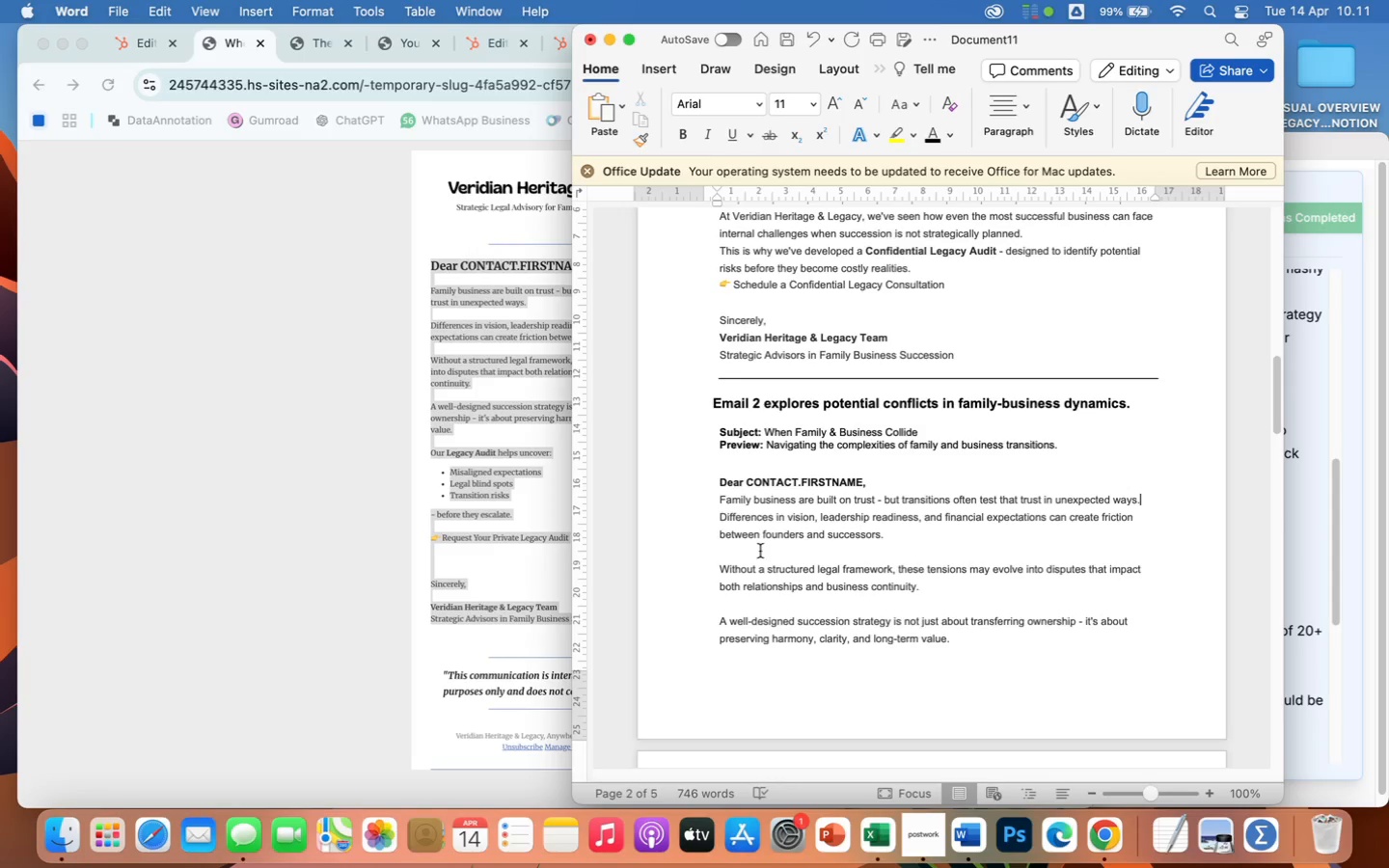 
left_click([749, 547])
 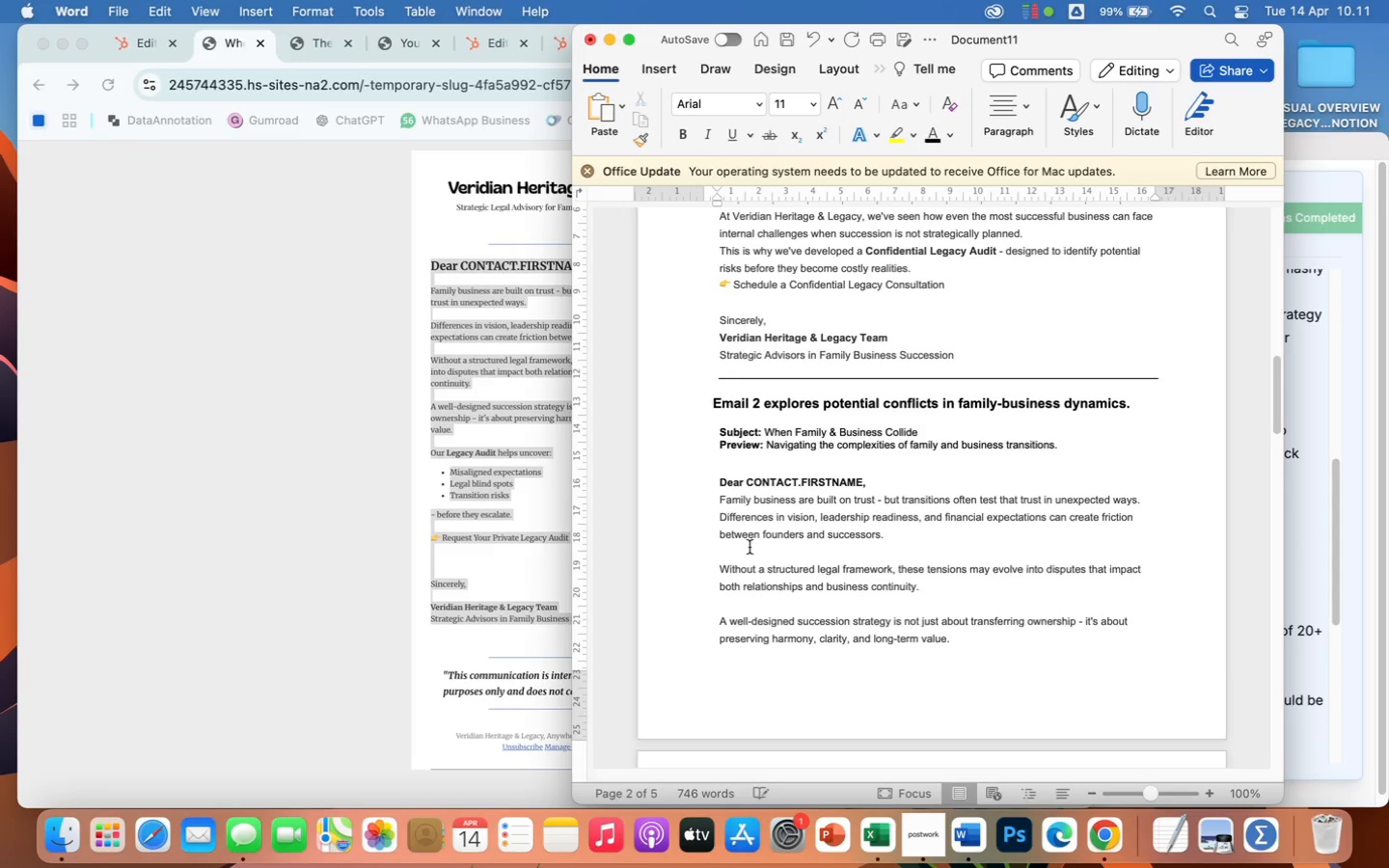 
key(Backspace)
 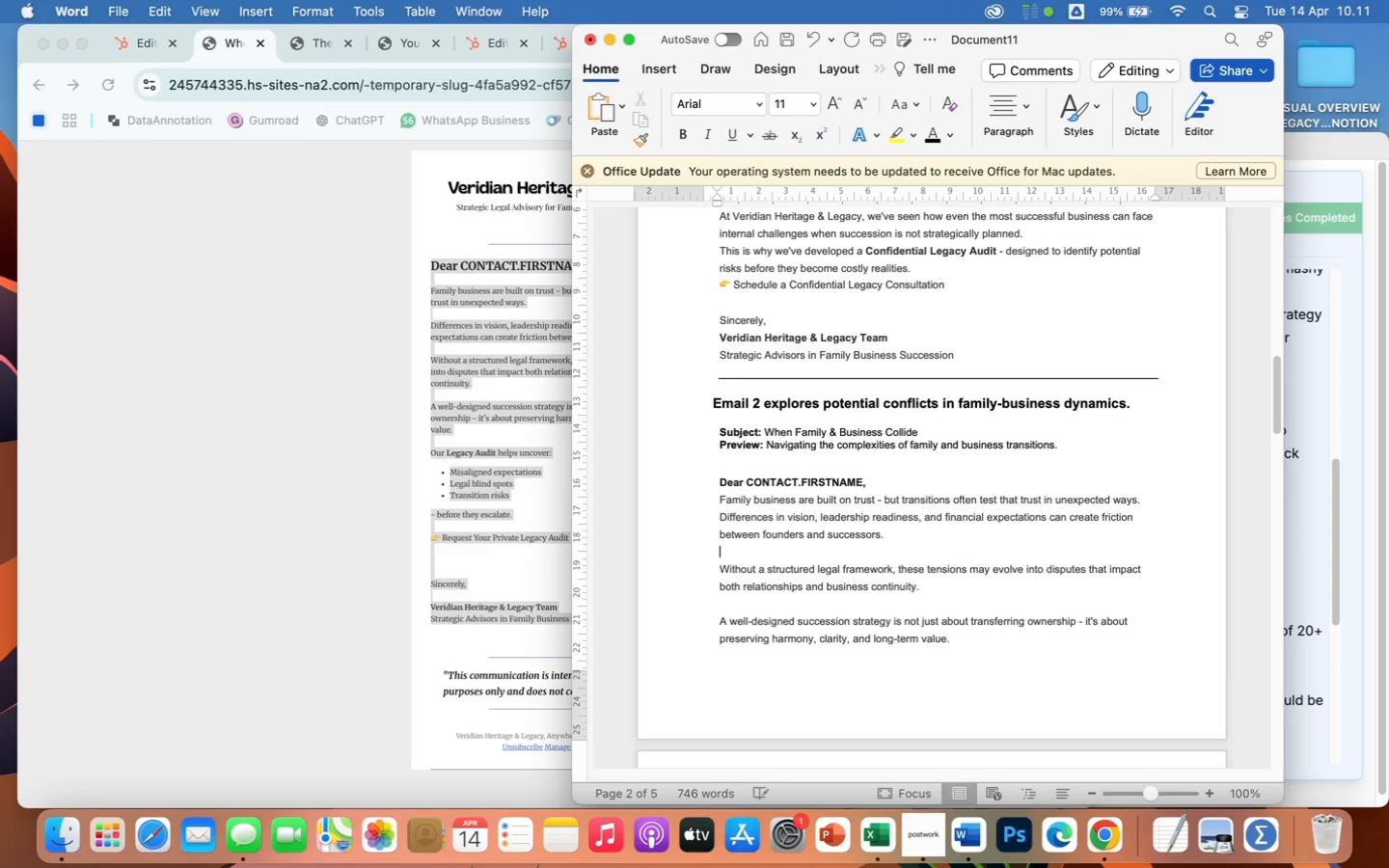 
key(Backspace)
 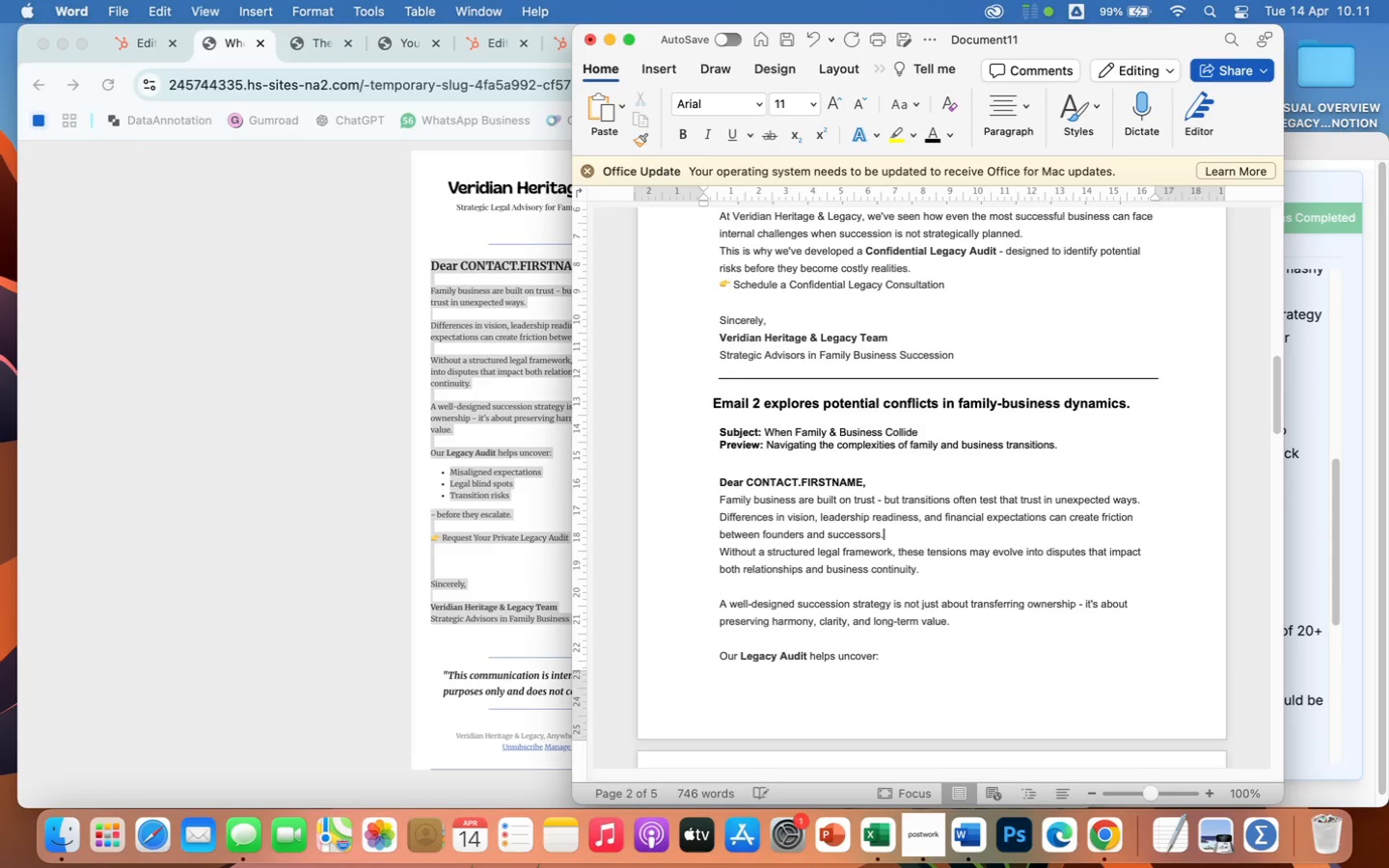 
key(Backspace)
 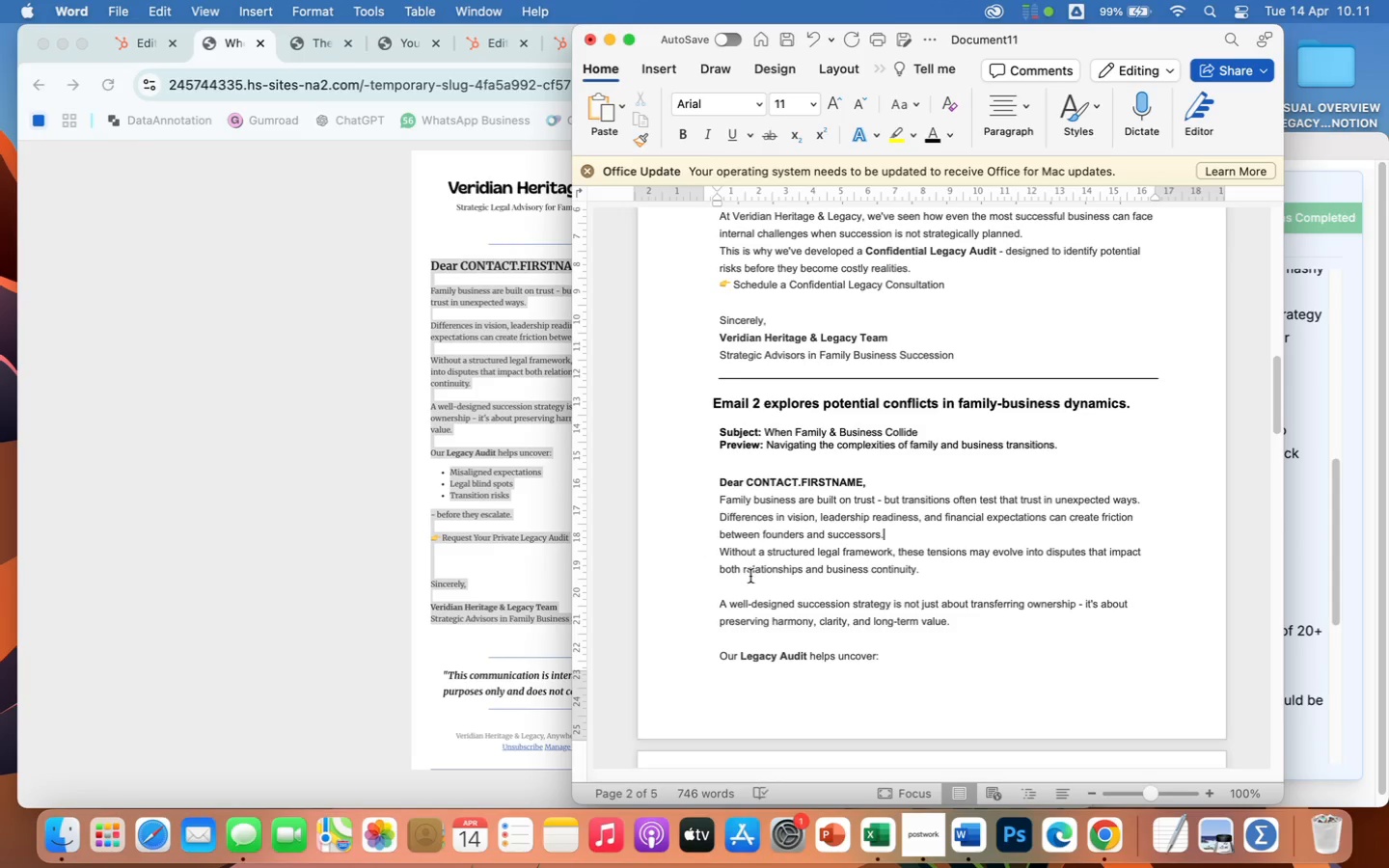 
left_click([750, 583])
 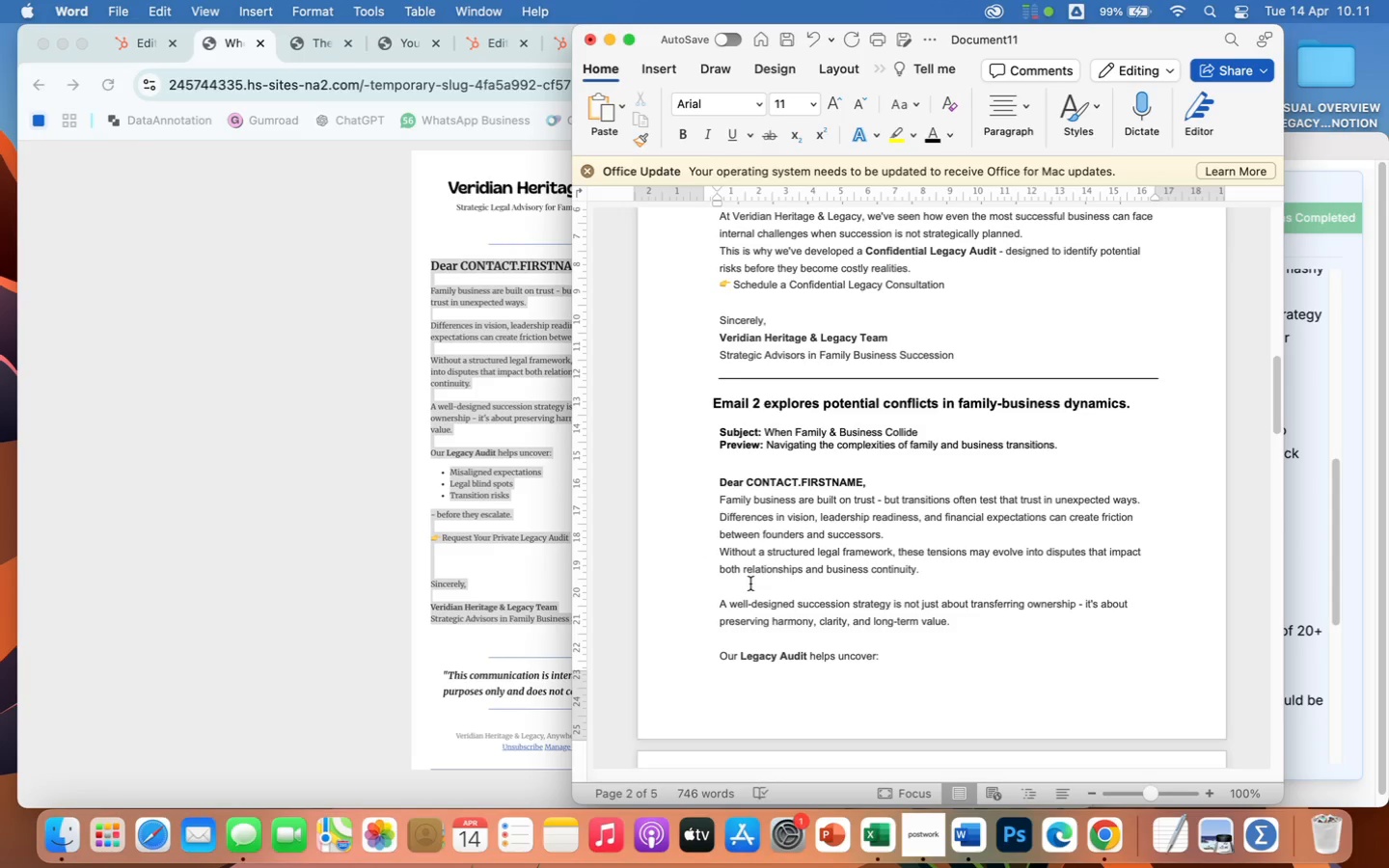 
key(Backspace)
 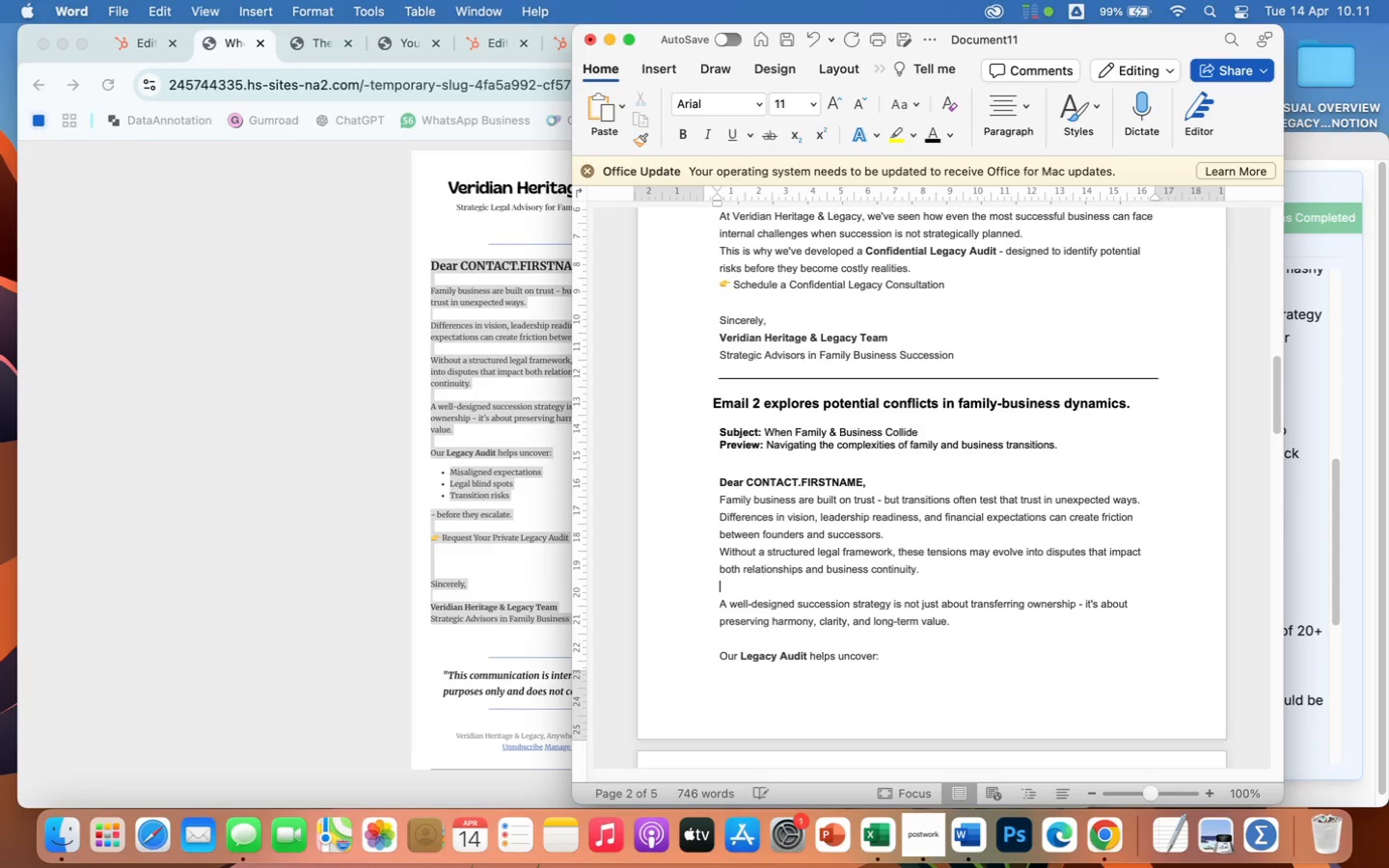 
key(Backspace)
 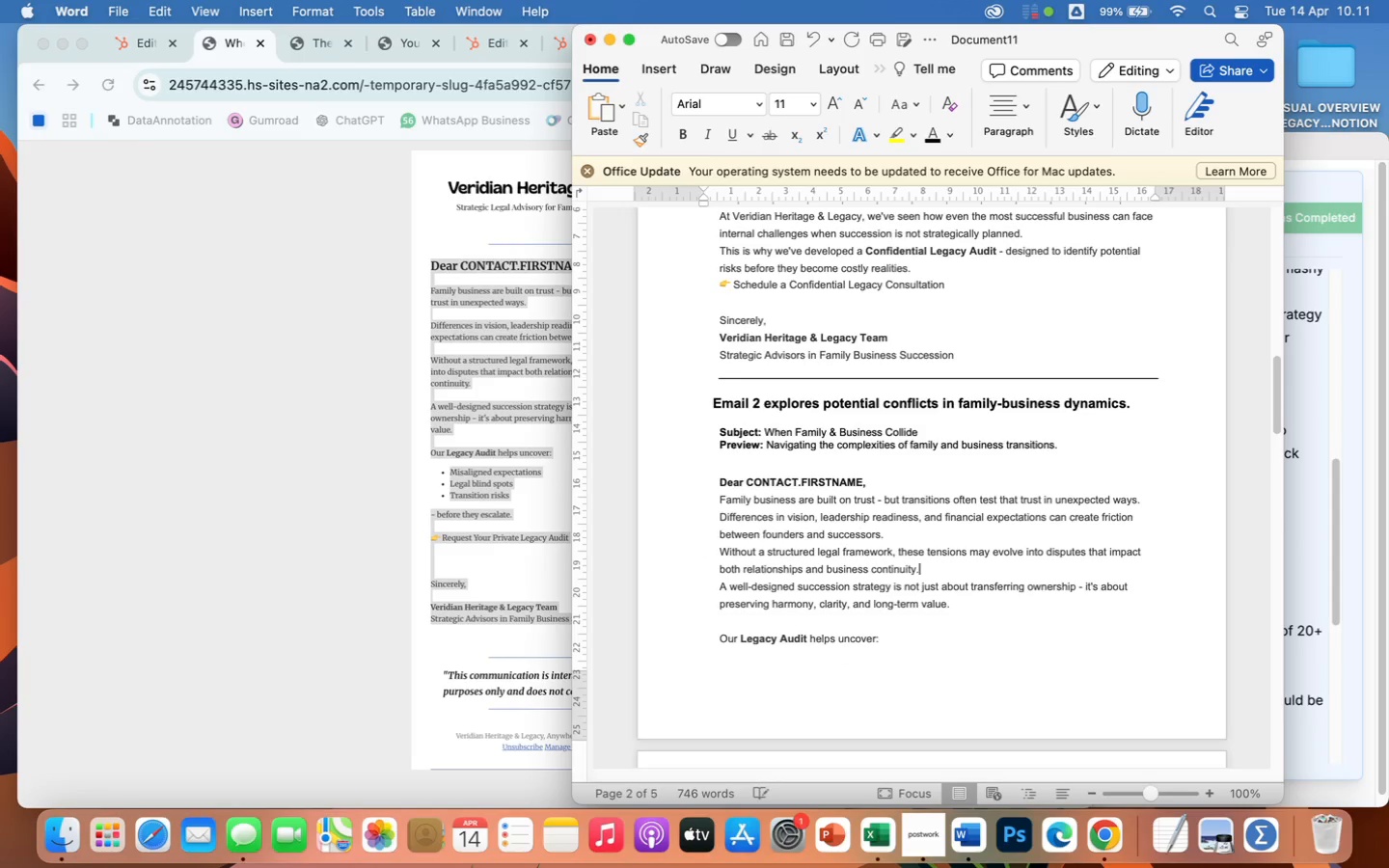 
key(Backspace)
 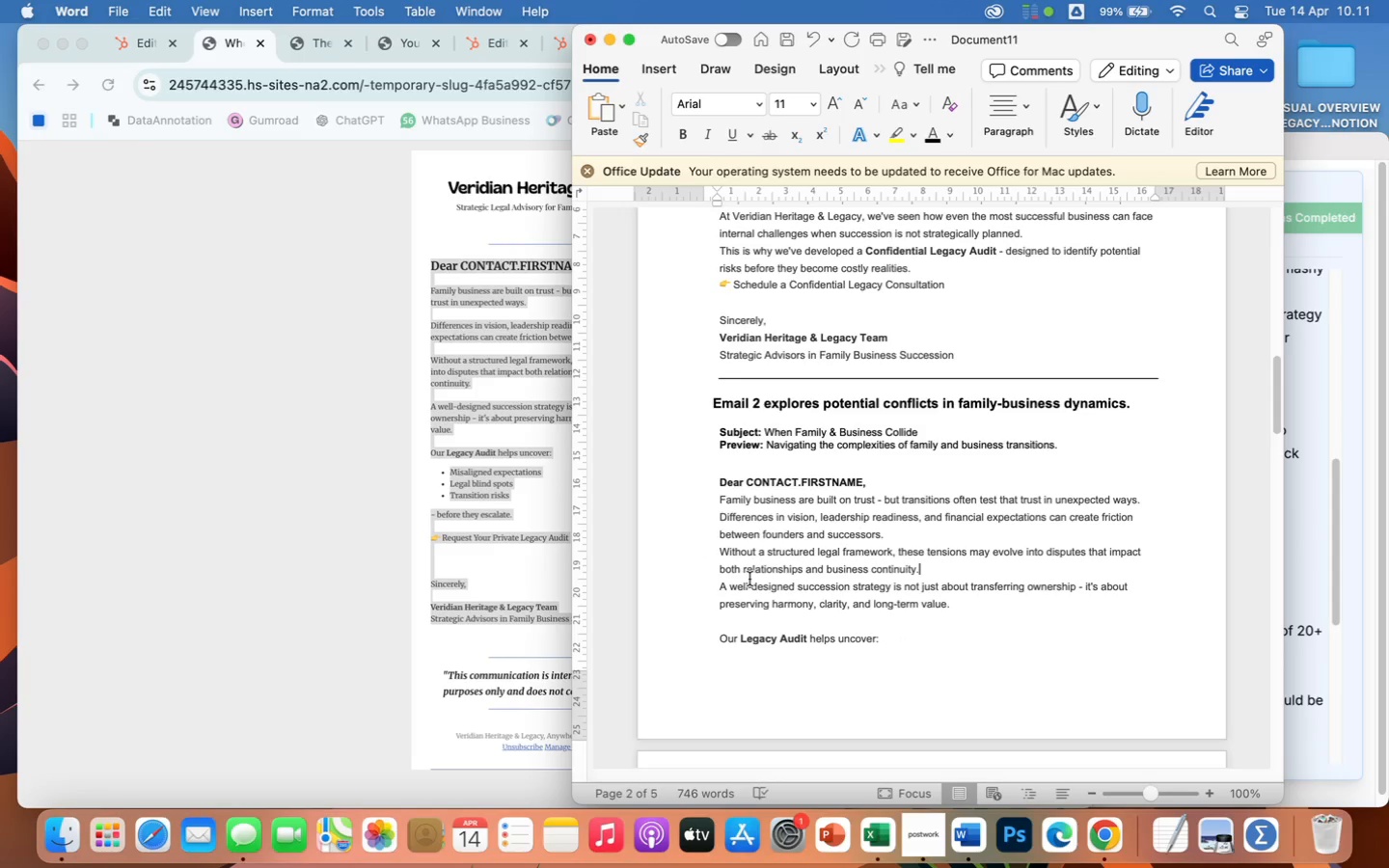 
scroll: coordinate [810, 601], scroll_direction: down, amount: 45.0
 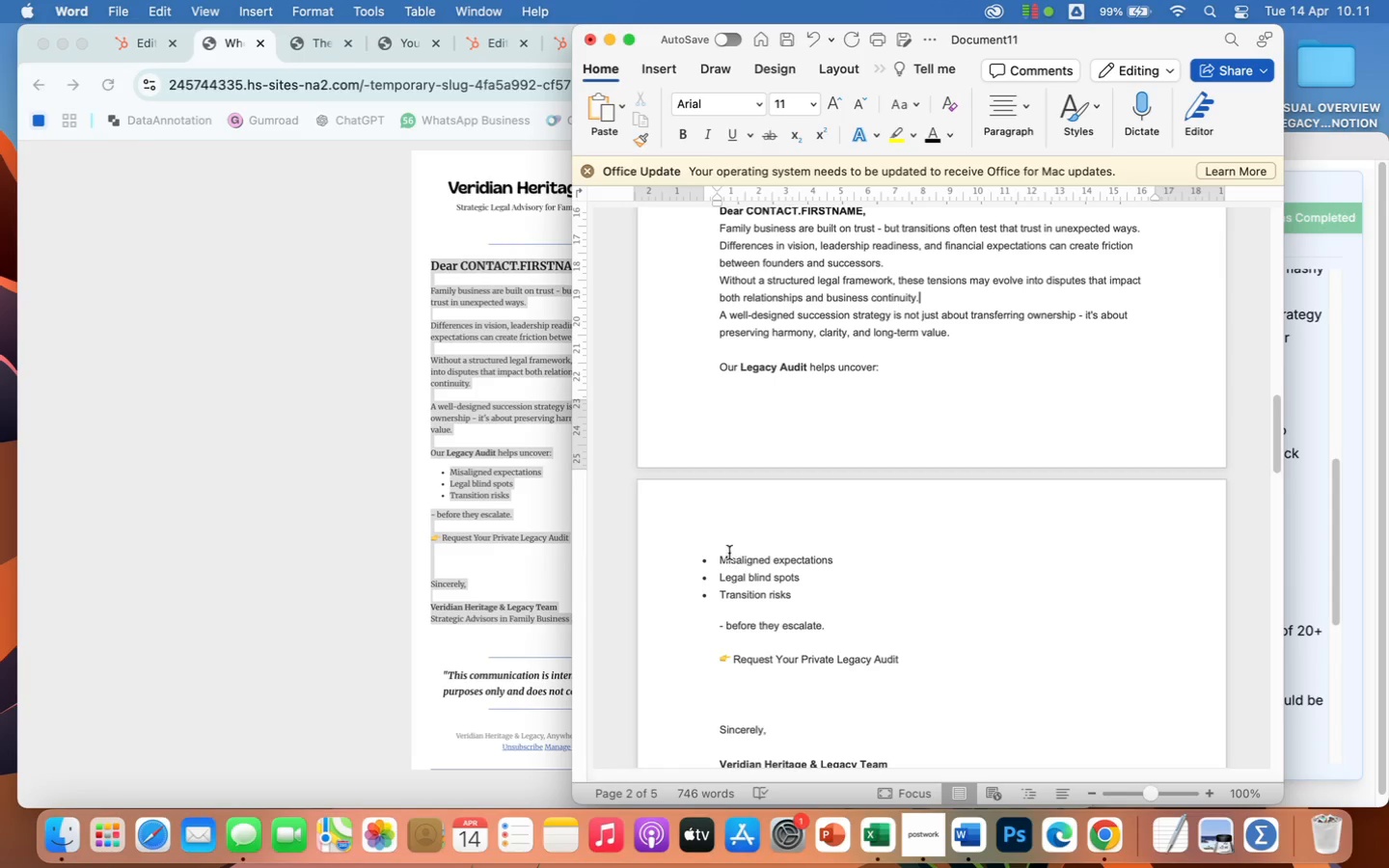 
left_click_drag(start_coordinate=[718, 557], to_coordinate=[807, 594])
 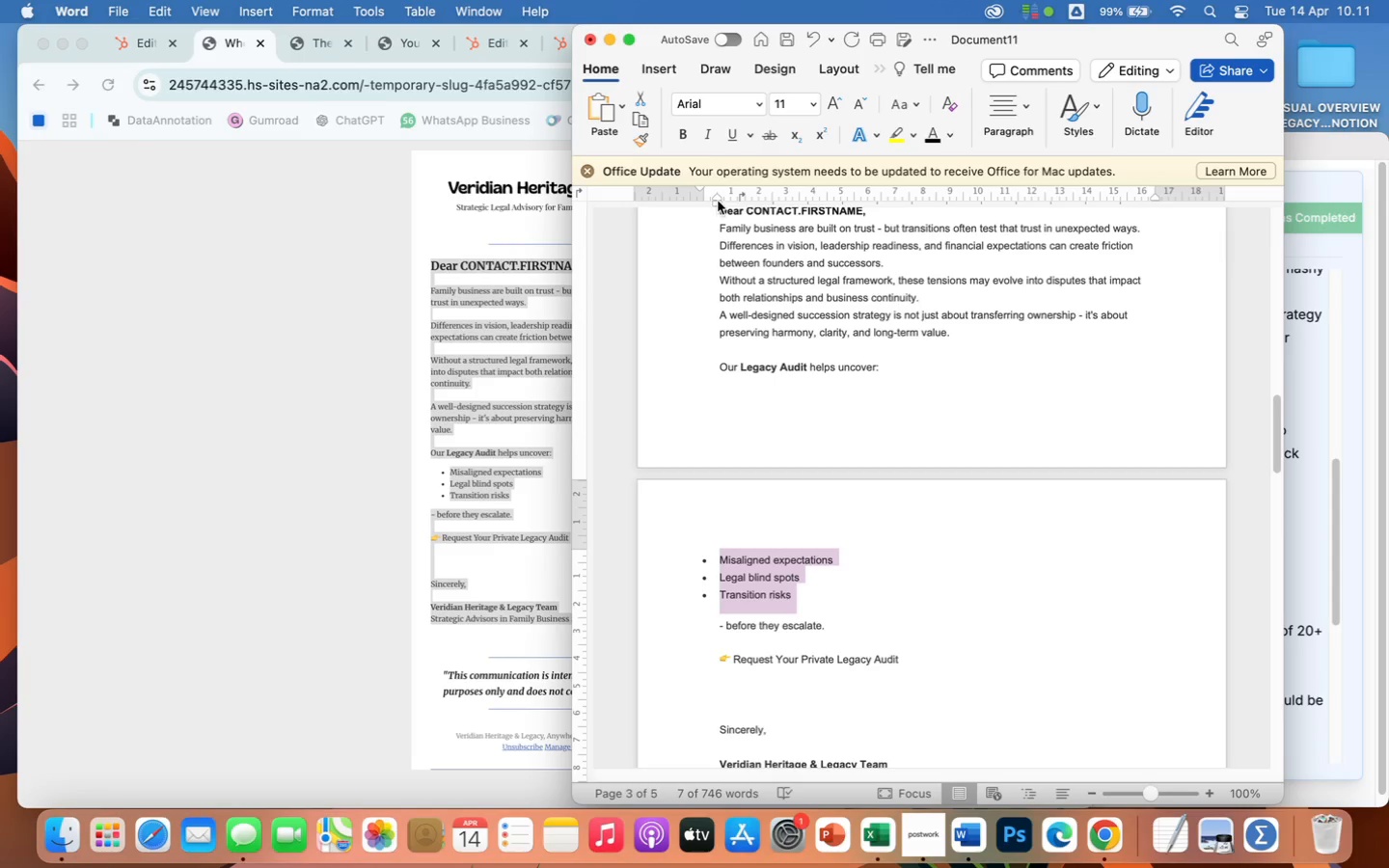 
left_click_drag(start_coordinate=[718, 203], to_coordinate=[738, 206])
 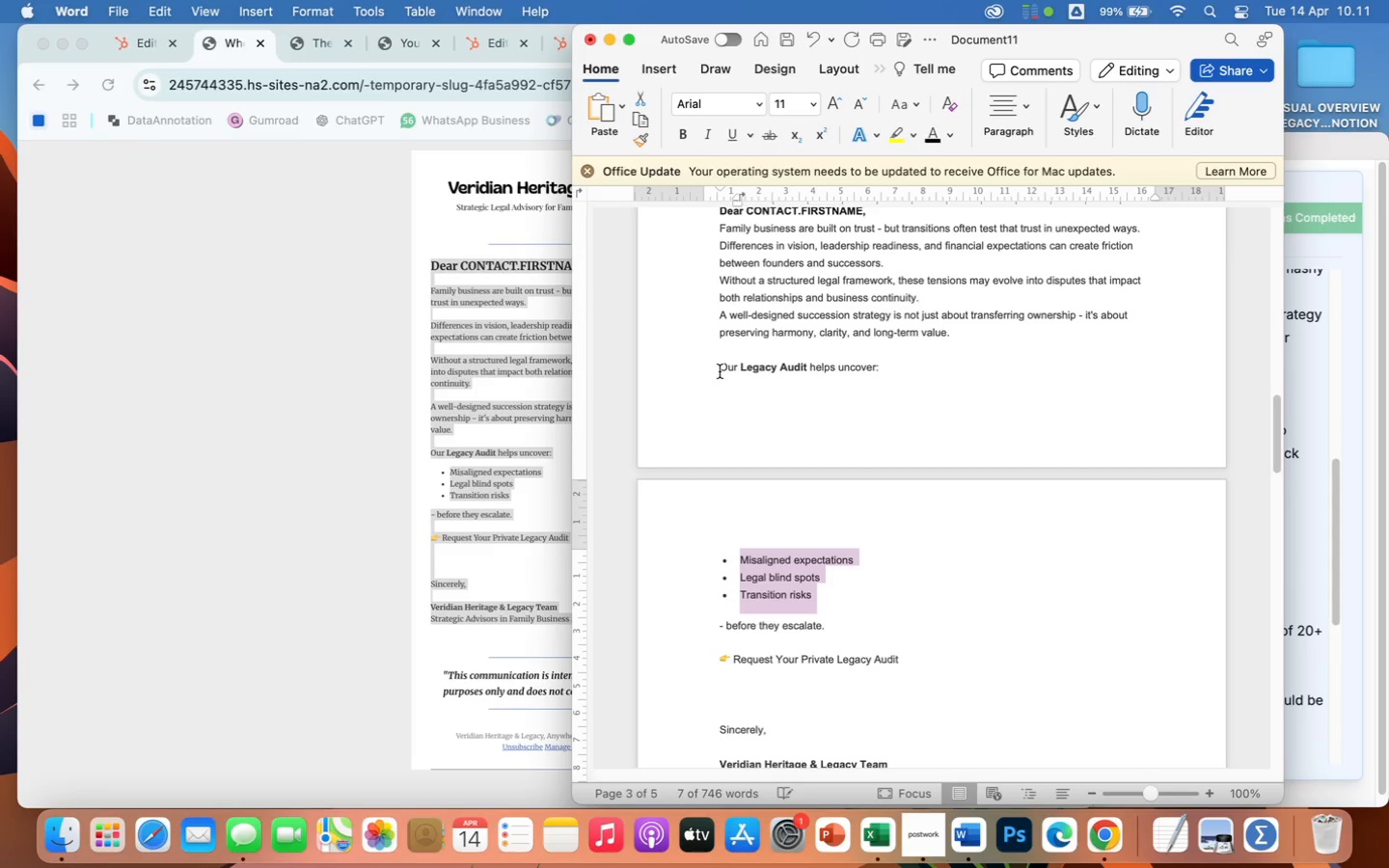 
left_click([719, 369])
 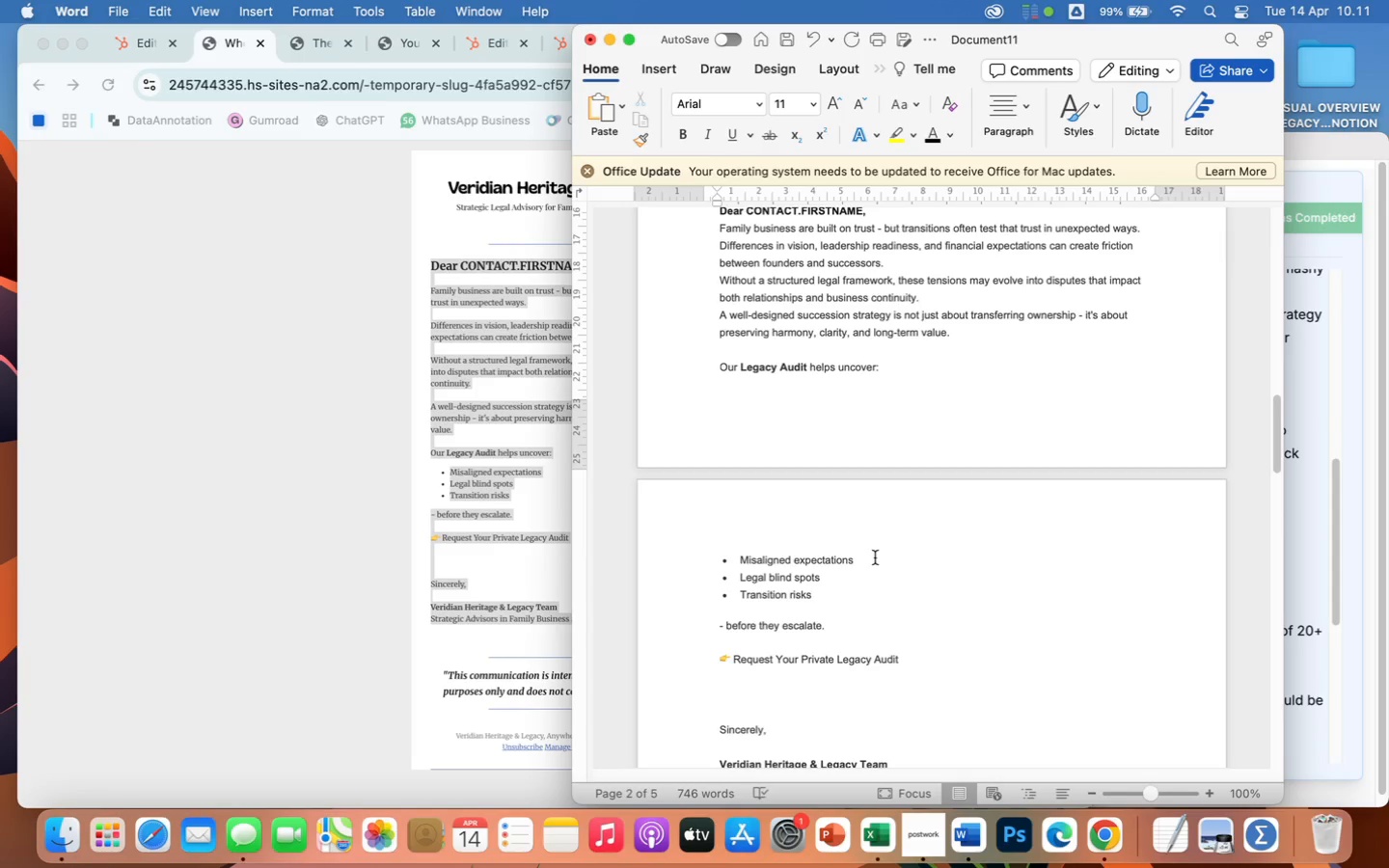 
key(Enter)
 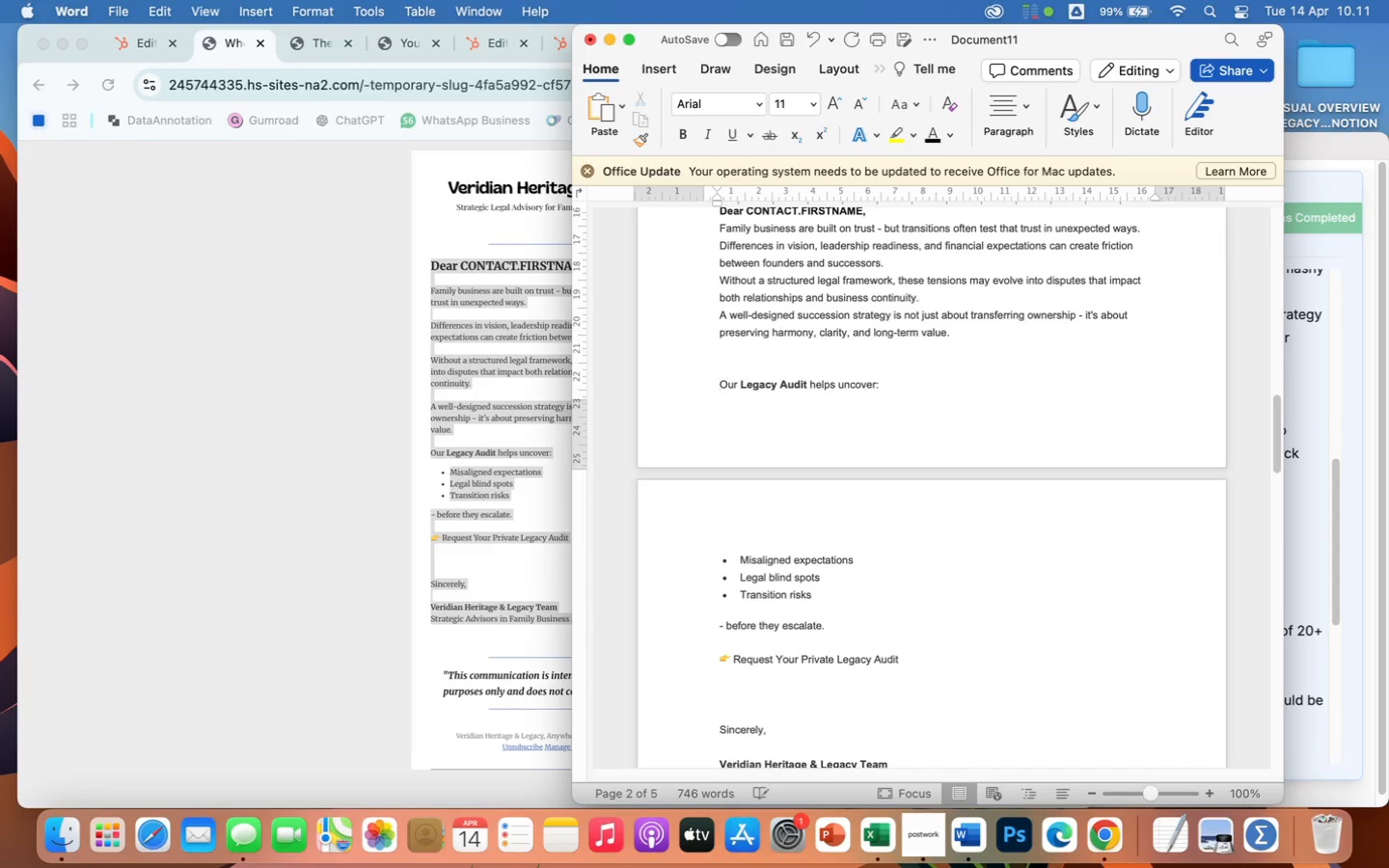 
key(Enter)
 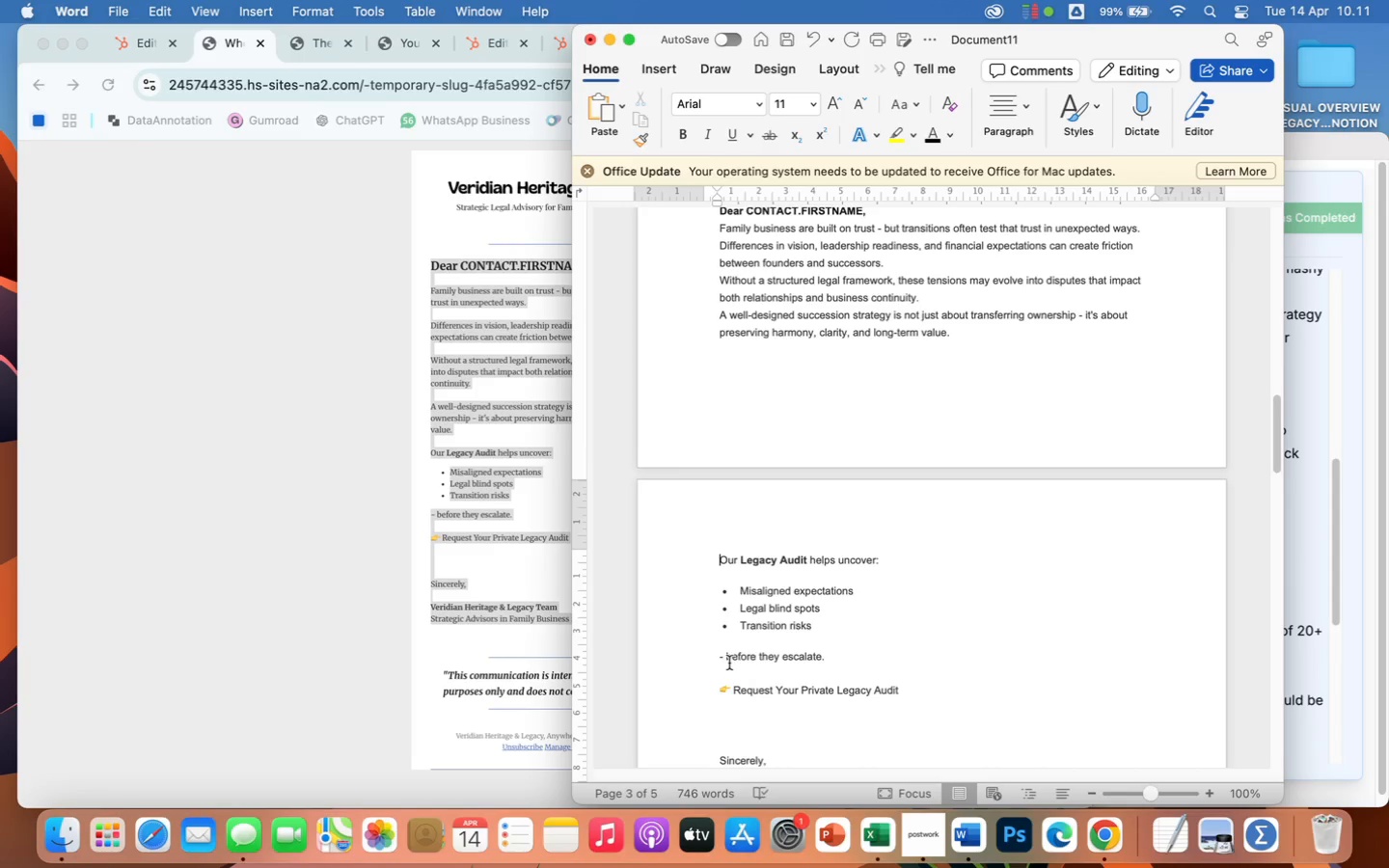 
left_click([716, 640])
 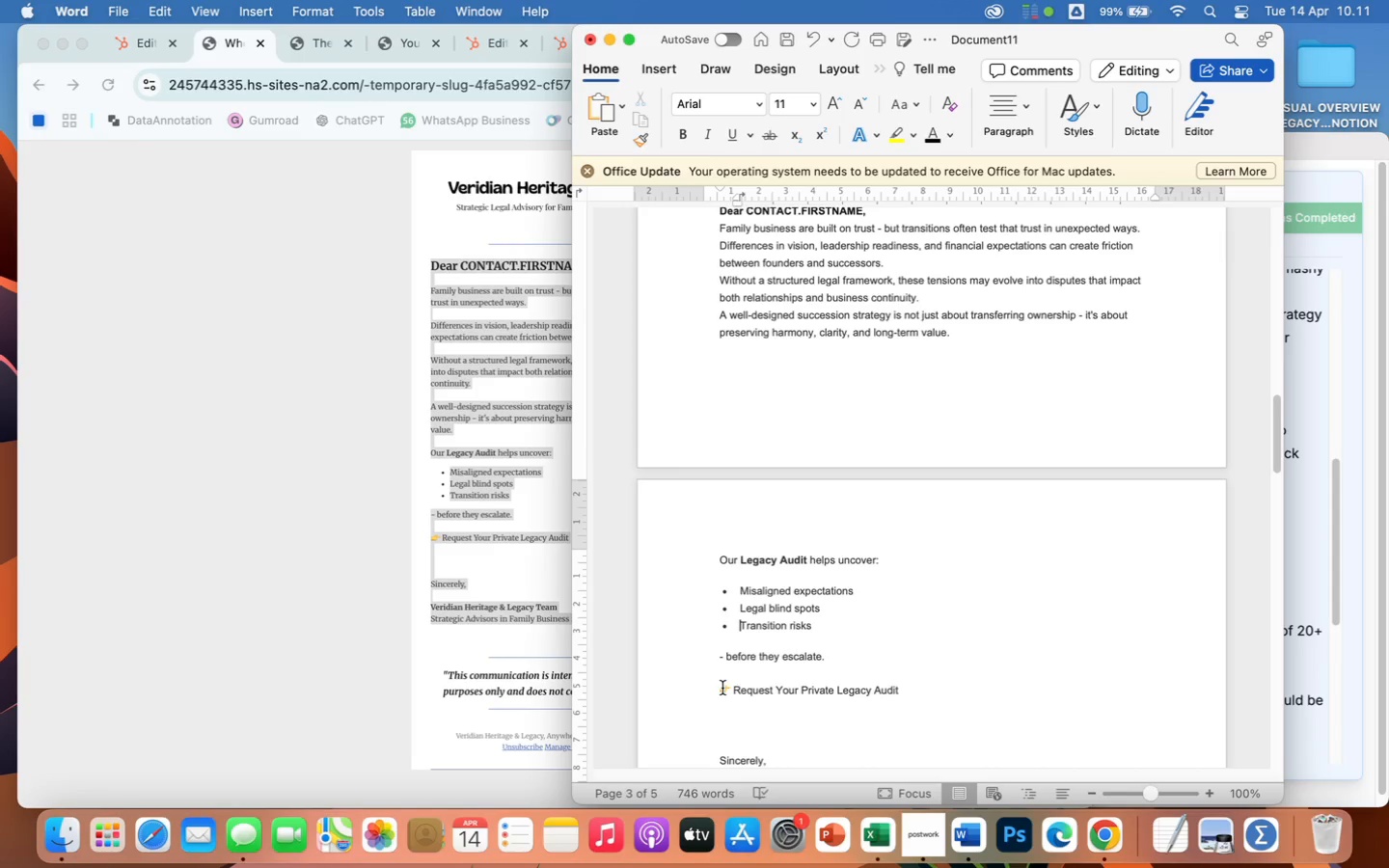 
left_click([727, 674])
 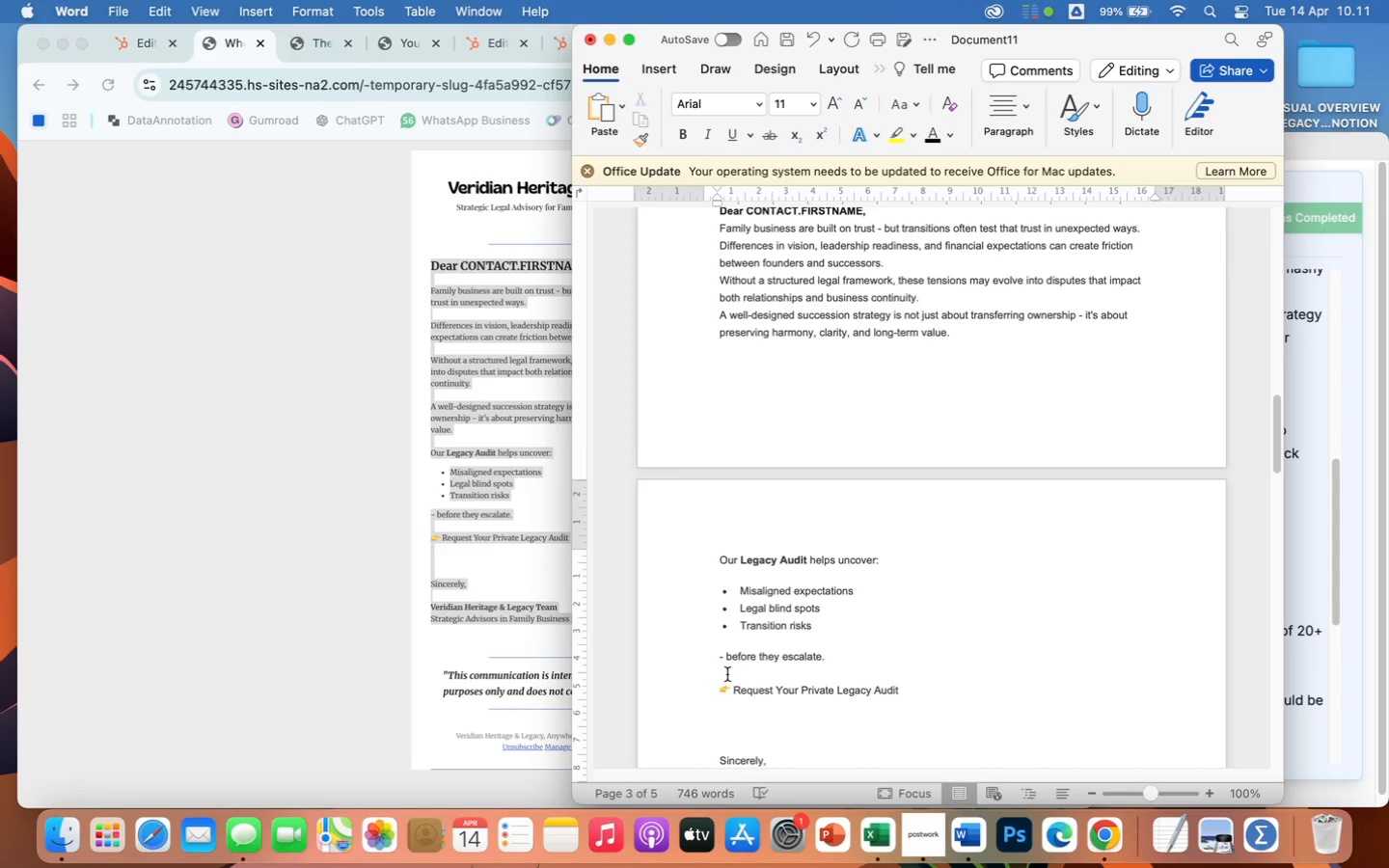 
key(Backspace)
 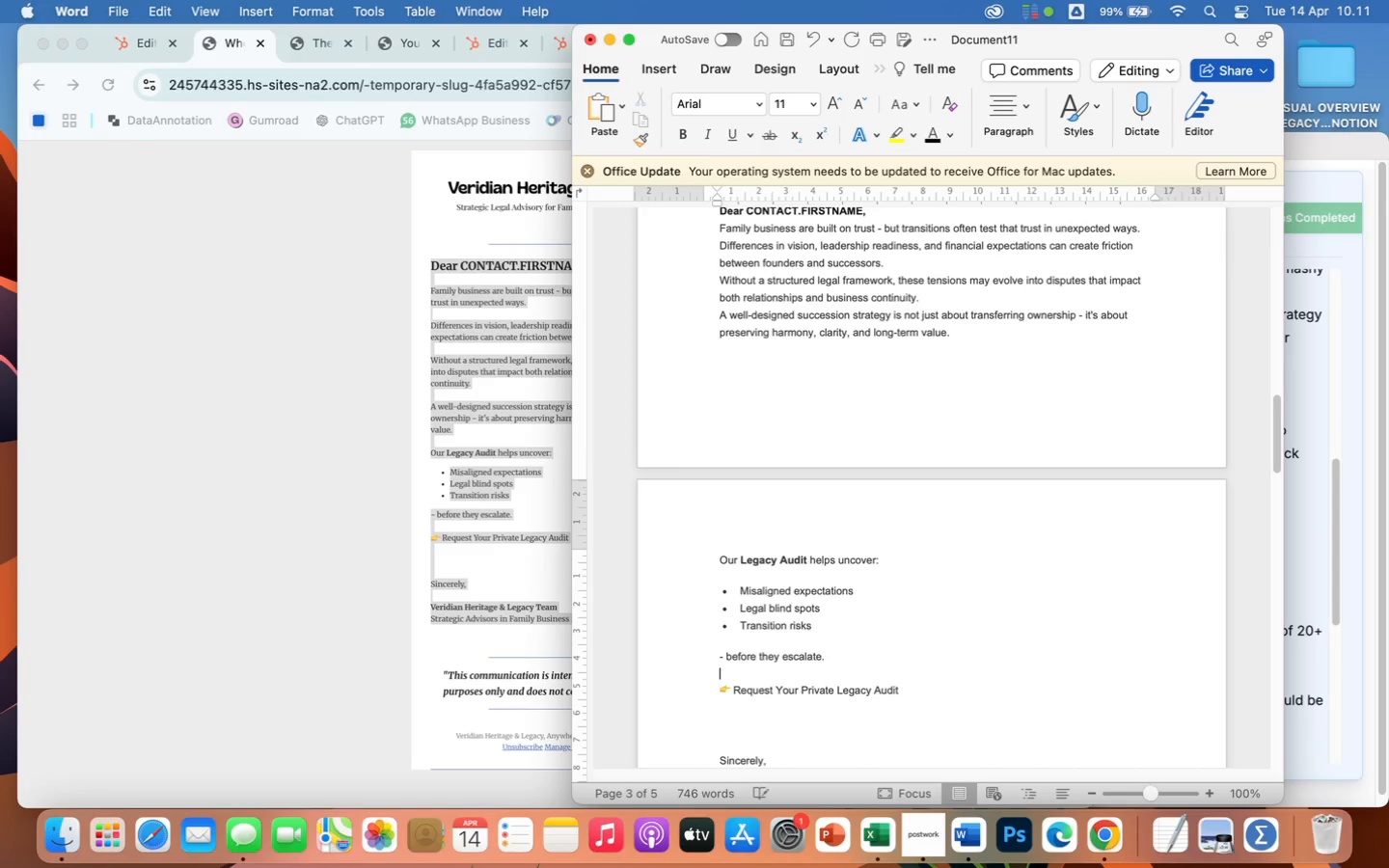 
key(Backspace)
 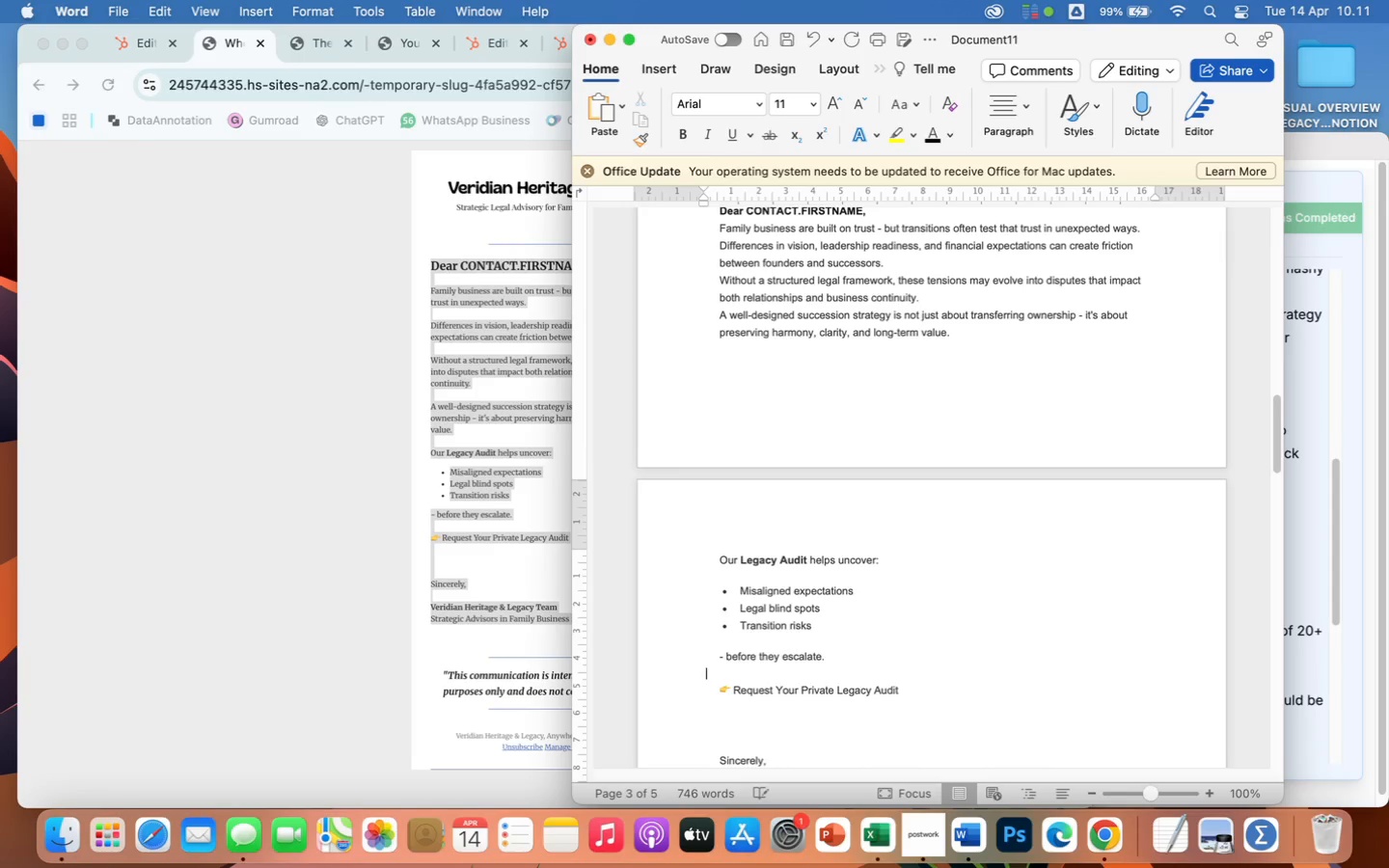 
key(Backspace)
 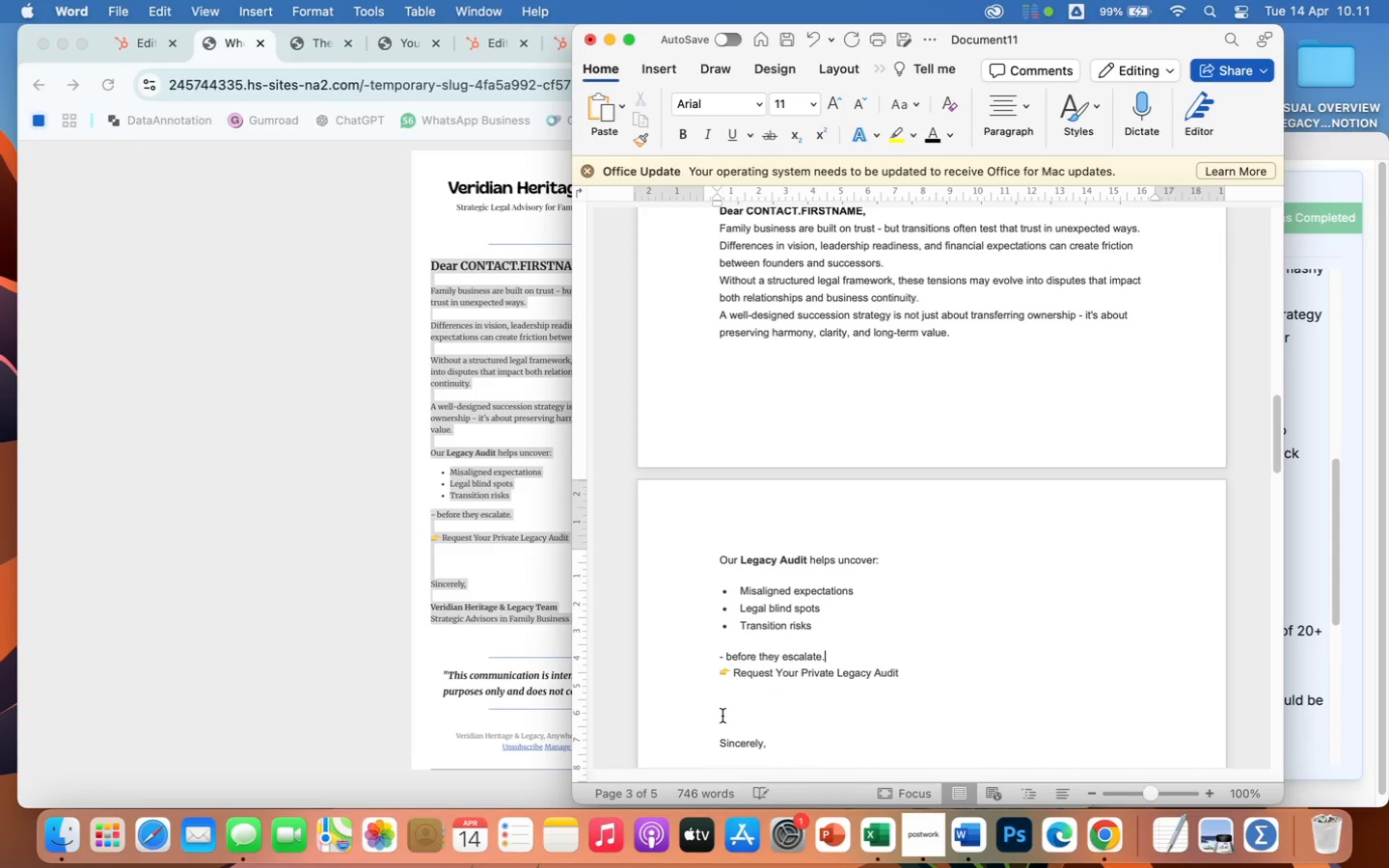 
left_click([736, 728])
 